 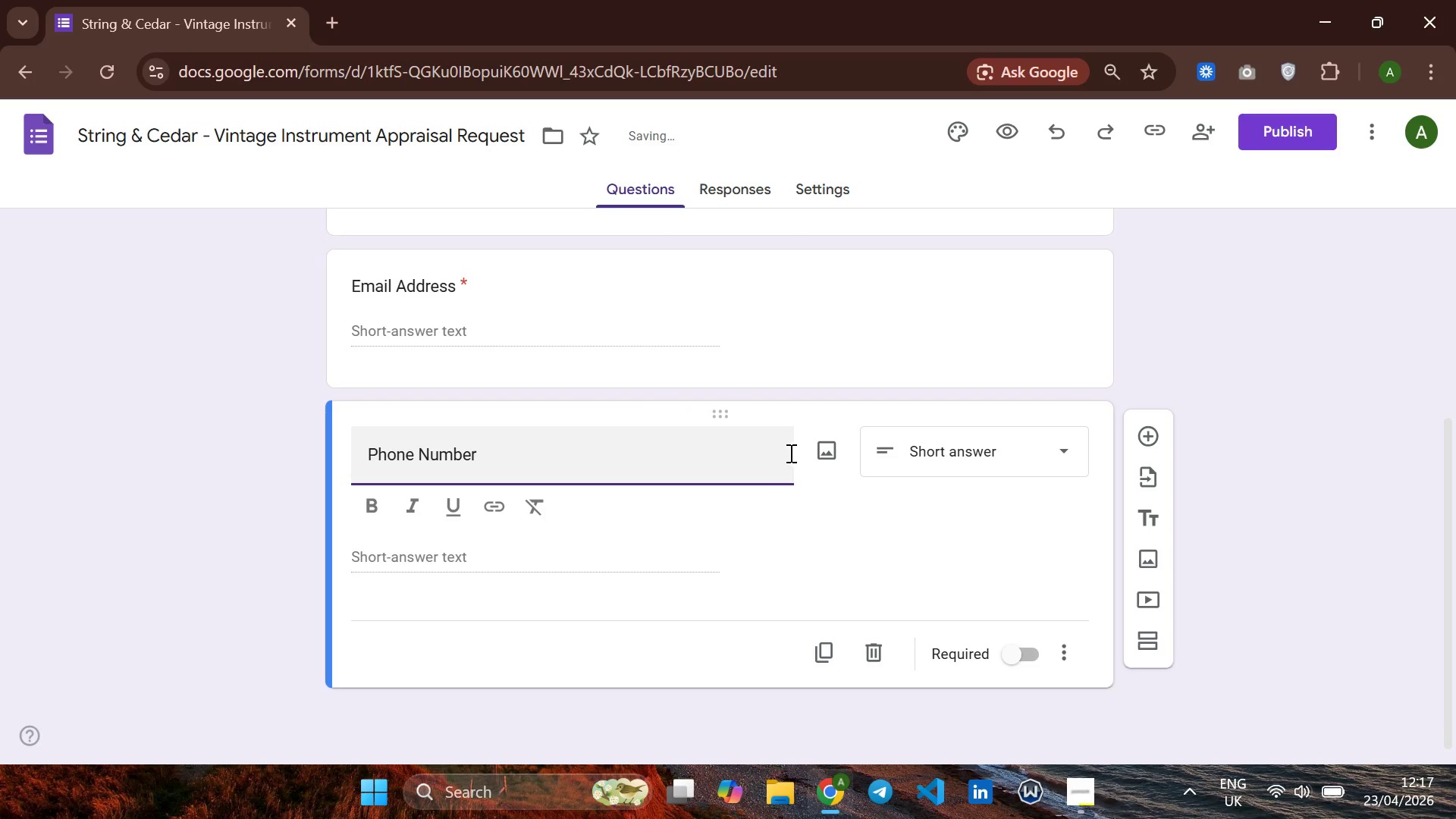 
left_click([1014, 645])
 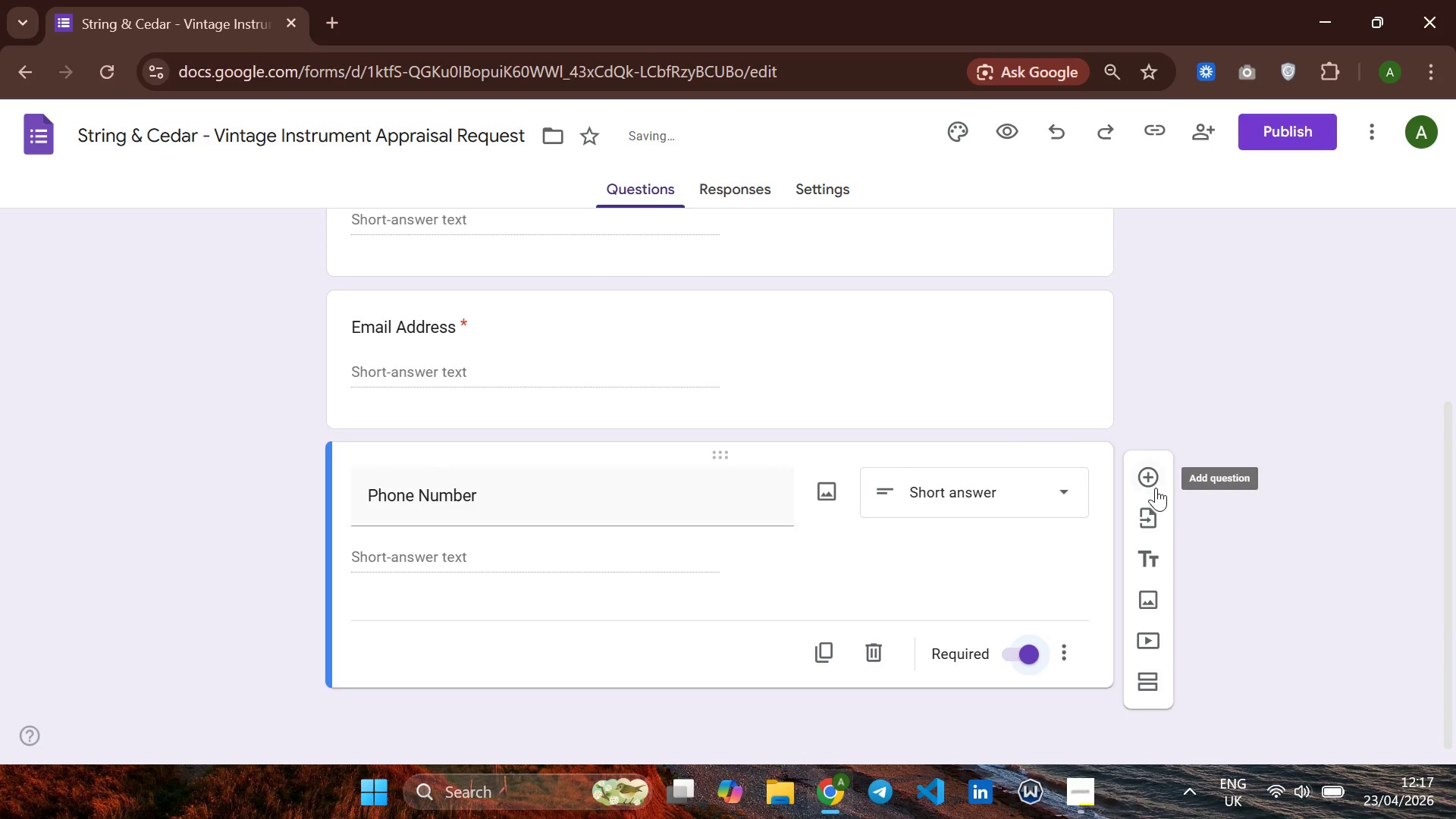 
left_click([1150, 488])
 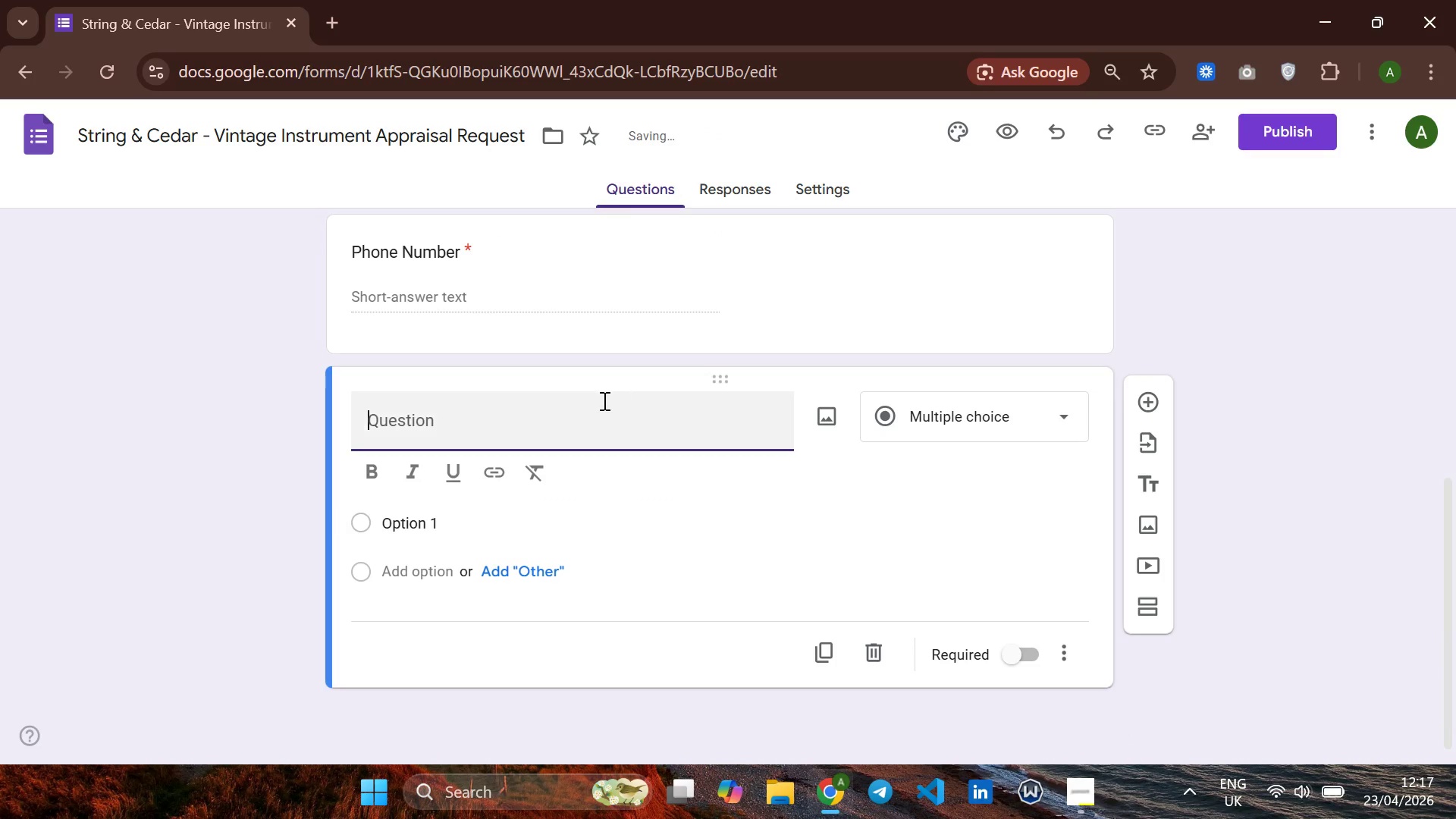 
left_click([579, 426])
 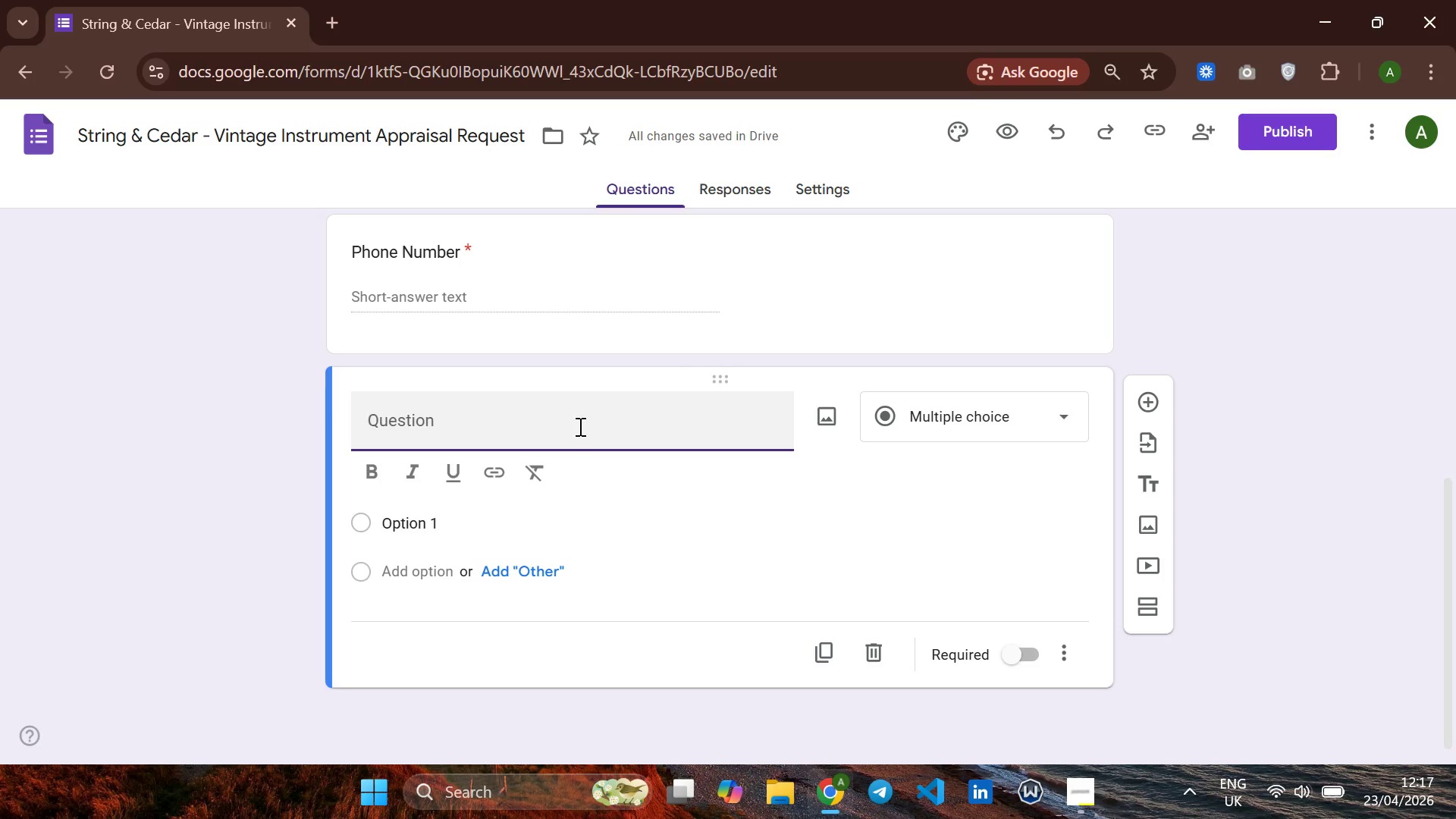 
type(Instrumetn)
key(Backspace)
key(Backspace)
type(nt tye )
key(Backspace)
key(Backspace)
key(Backspace)
key(Backspace)
type(Type )
key(Backspace)
 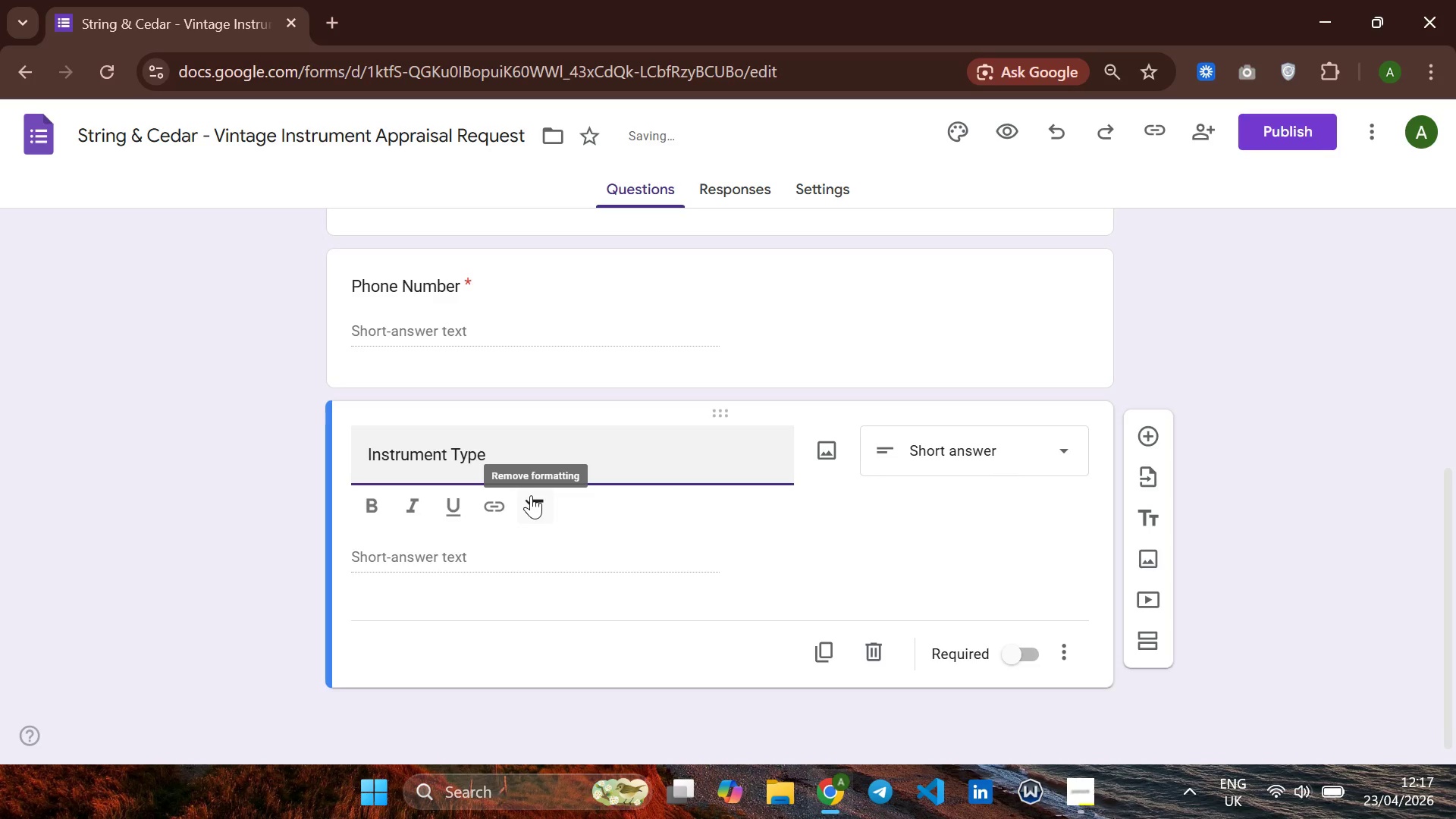 
key(Backspace)
key(Backspace)
key(Backspace)
key(Backspace)
key(Backspace)
key(Backspace)
key(Backspace)
key(Backspace)
key(Backspace)
type(Instrument )
 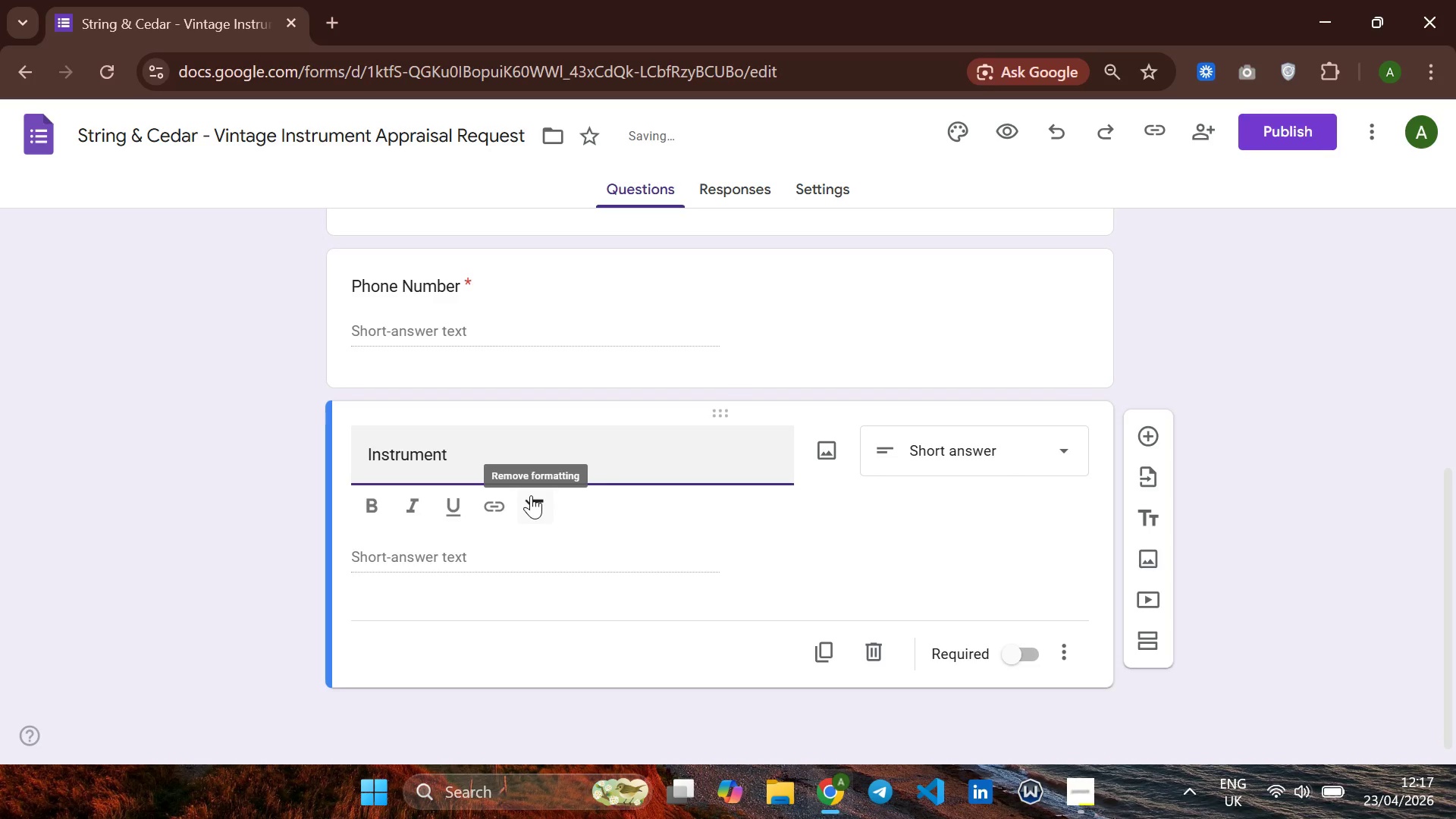 
hold_key(key=Backspace, duration=1.02)
 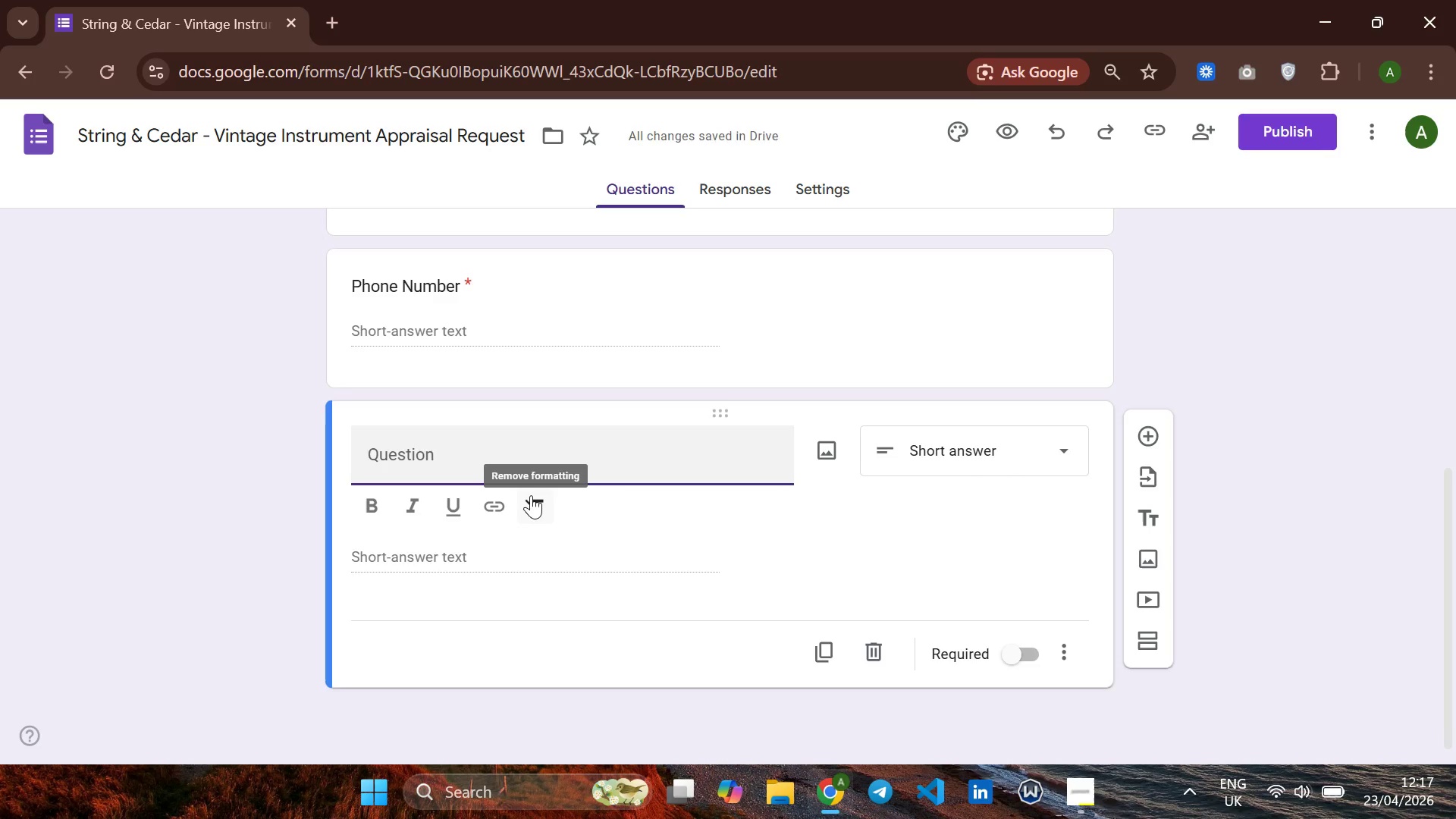 
type(what tyo)
key(Backspace)
type(pe of Instrument )
 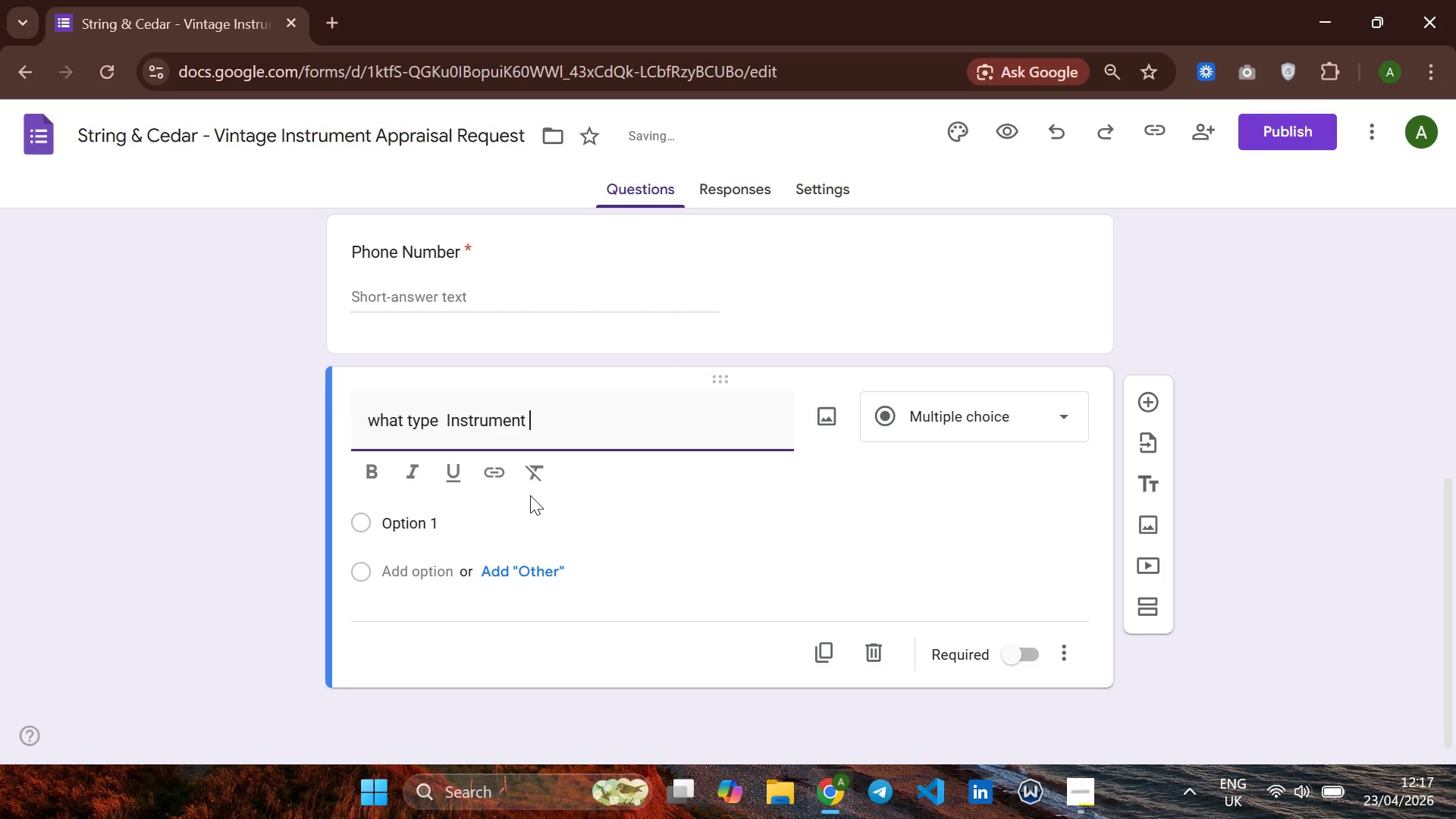 
type(are you bringing for appraisal)
 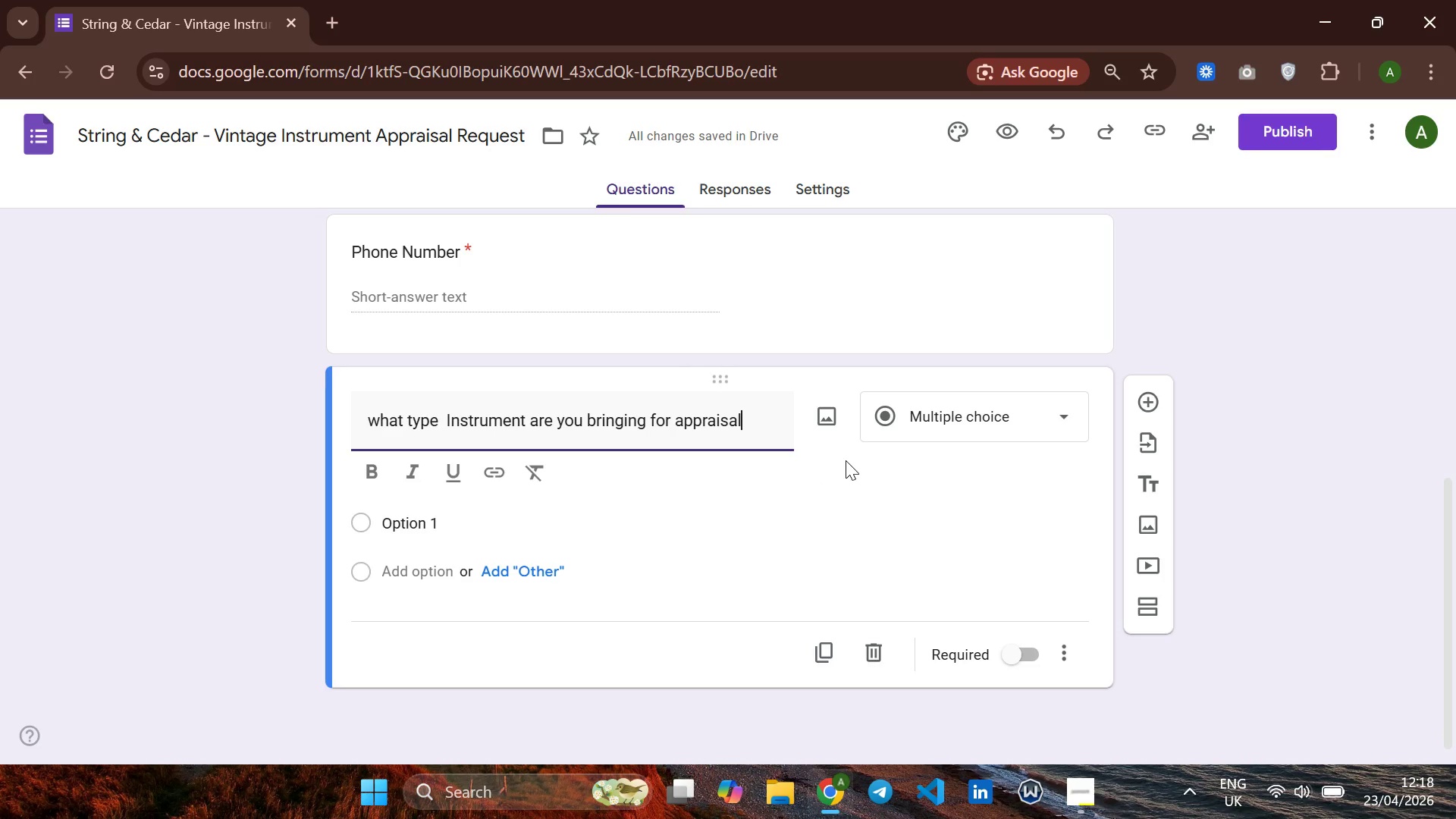 
wait(9.52)
 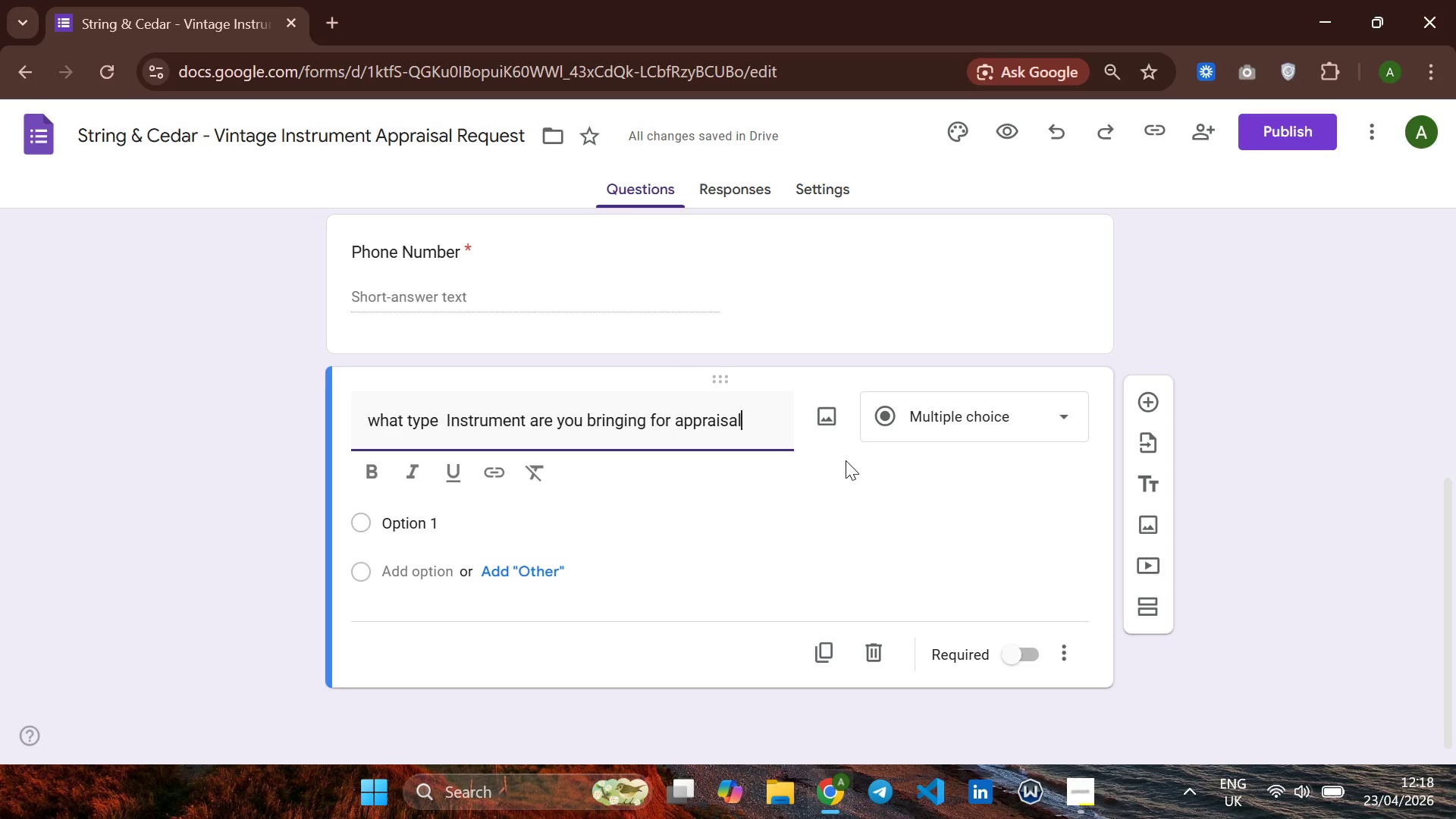 
left_click([513, 510])
 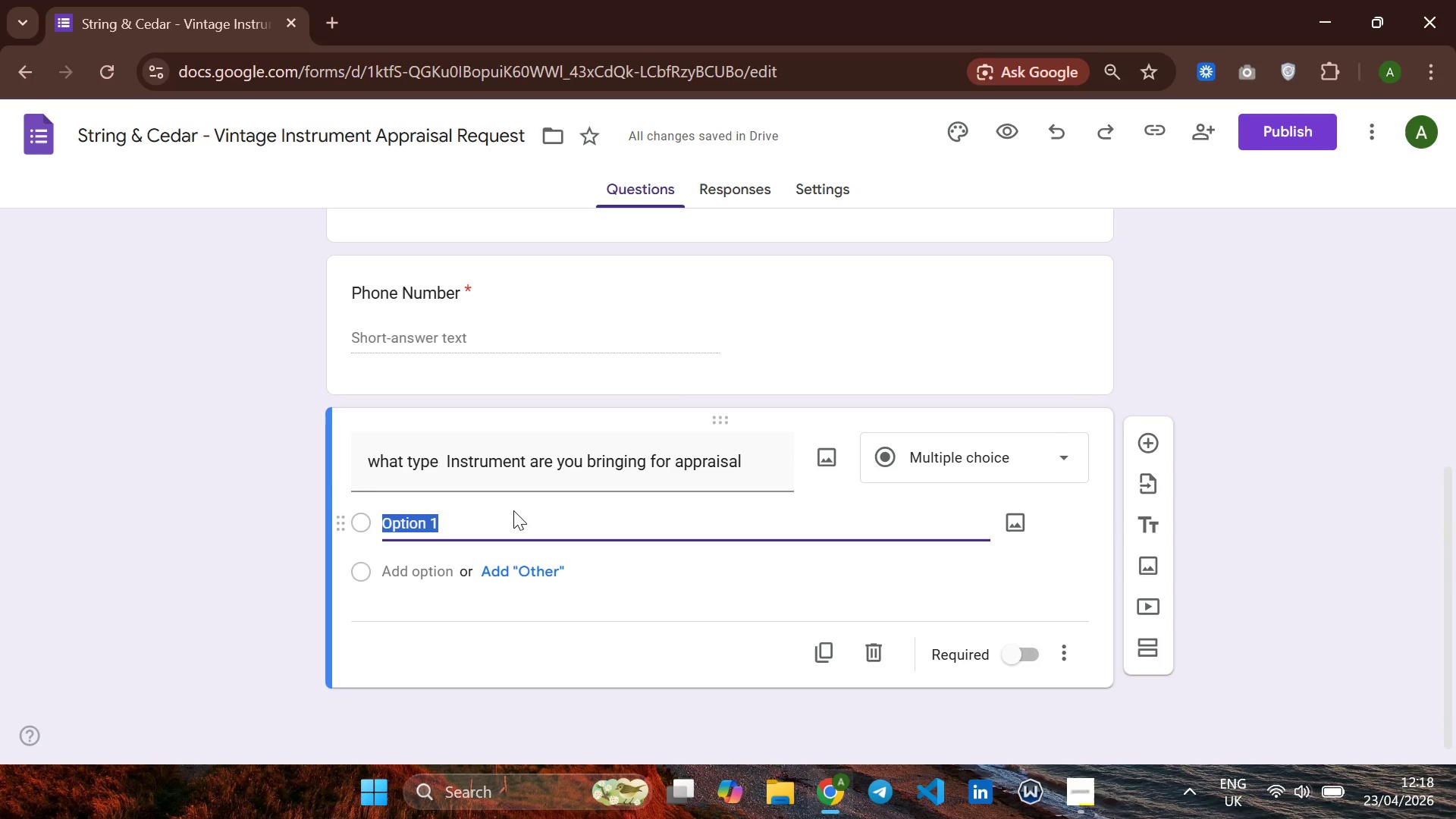 
type(Acoustic Guitar)
 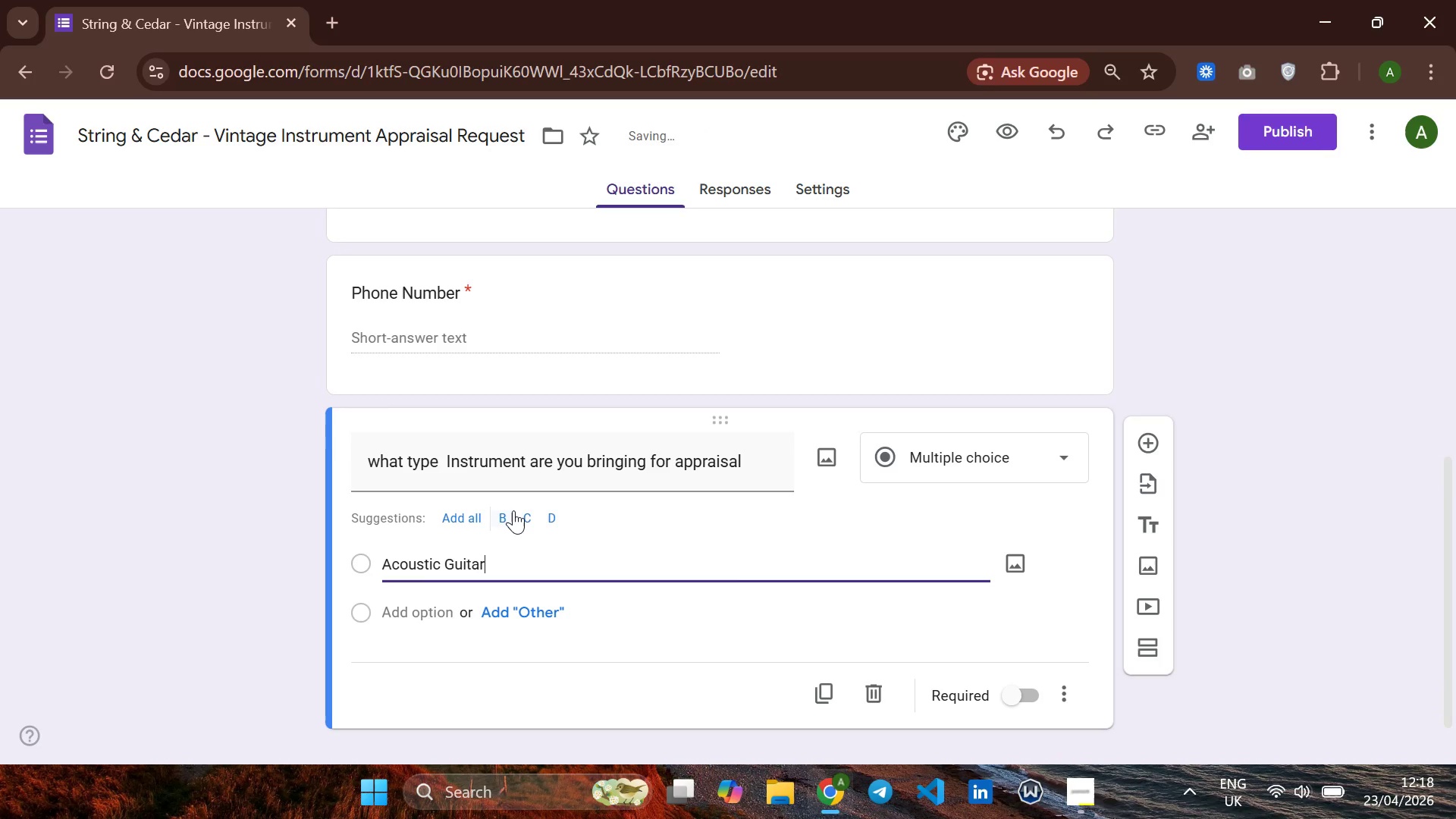 
key(Enter)
 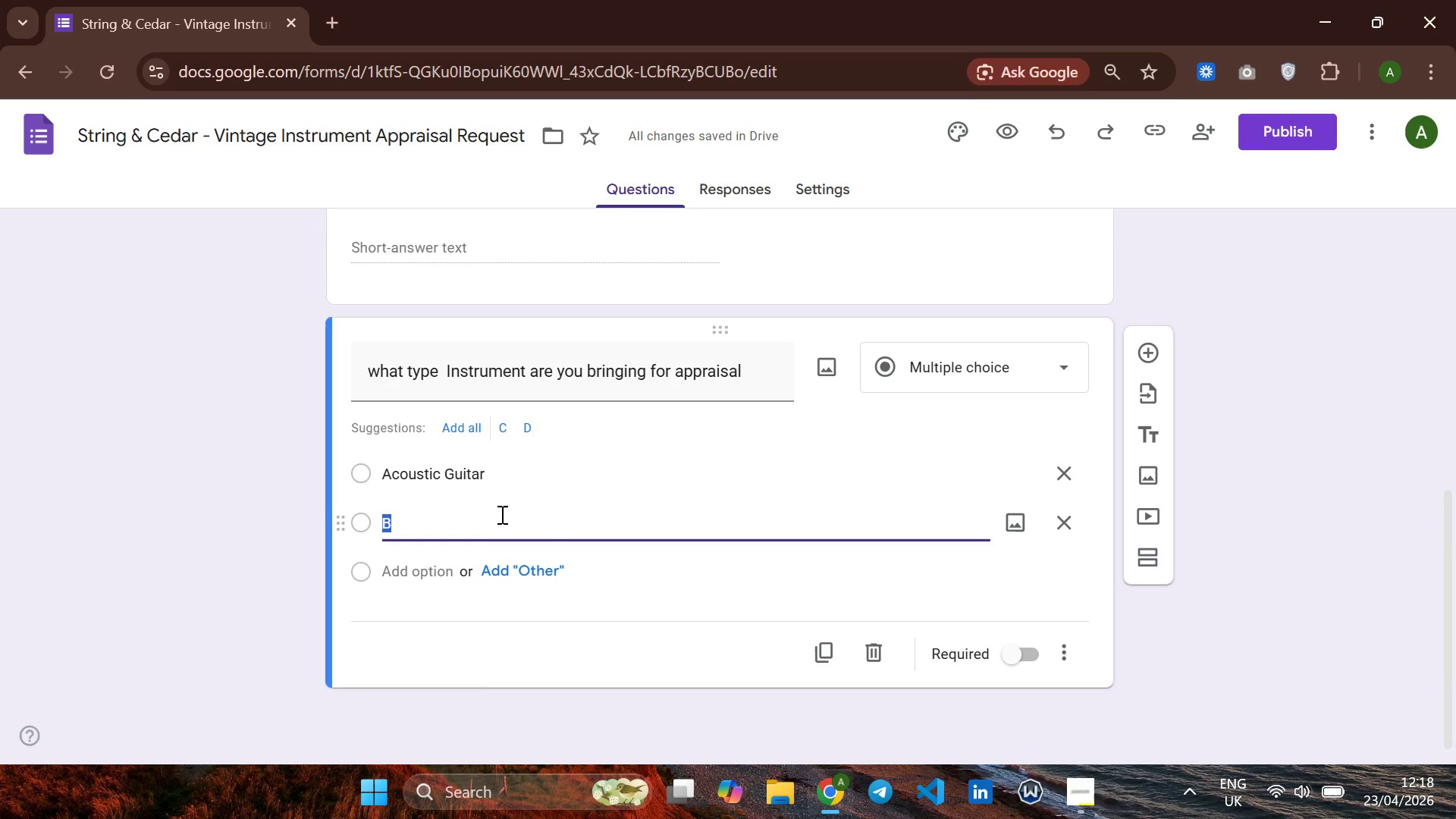 
type(Eletcric Guitar)
 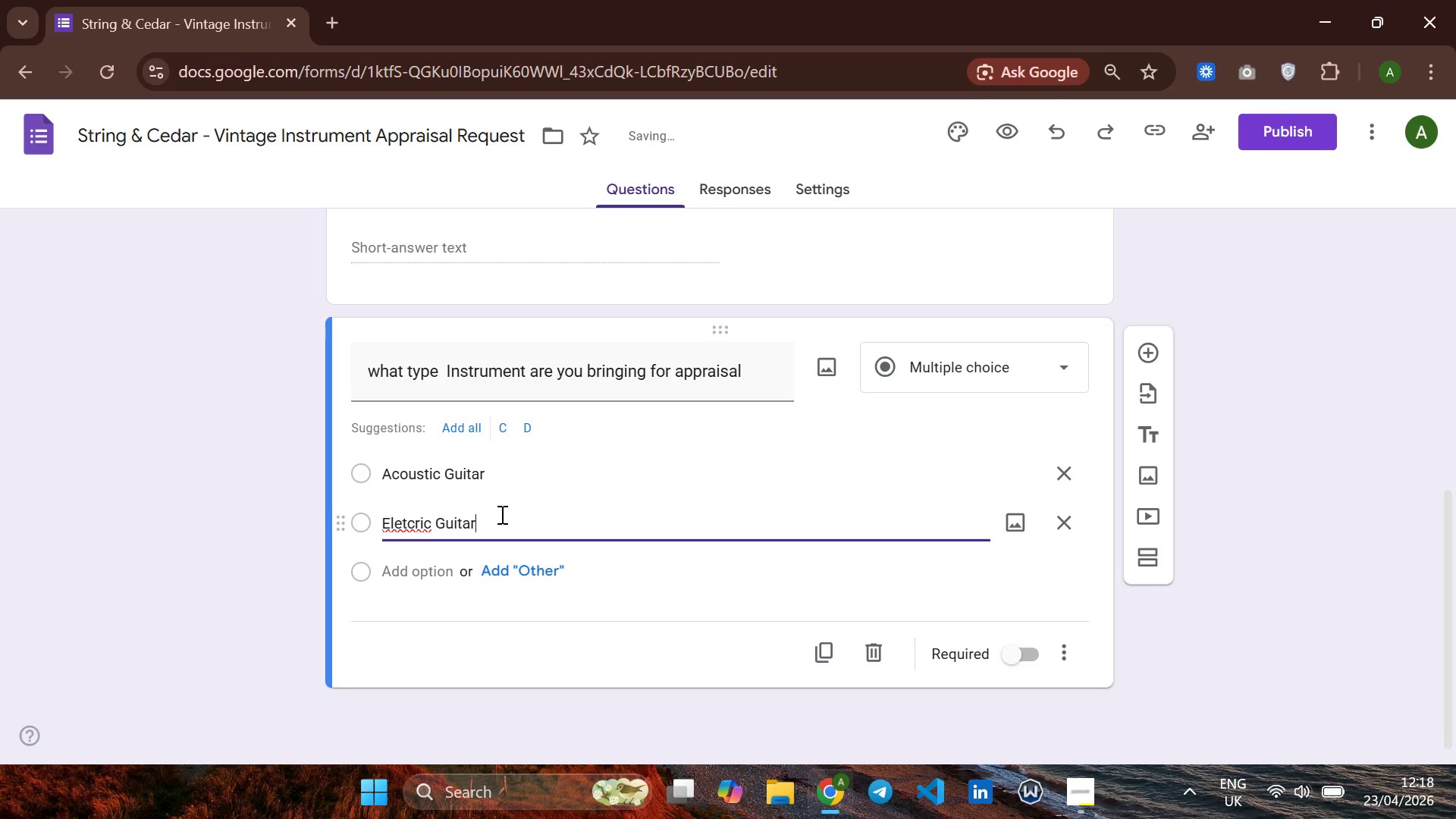 
key(Enter)
 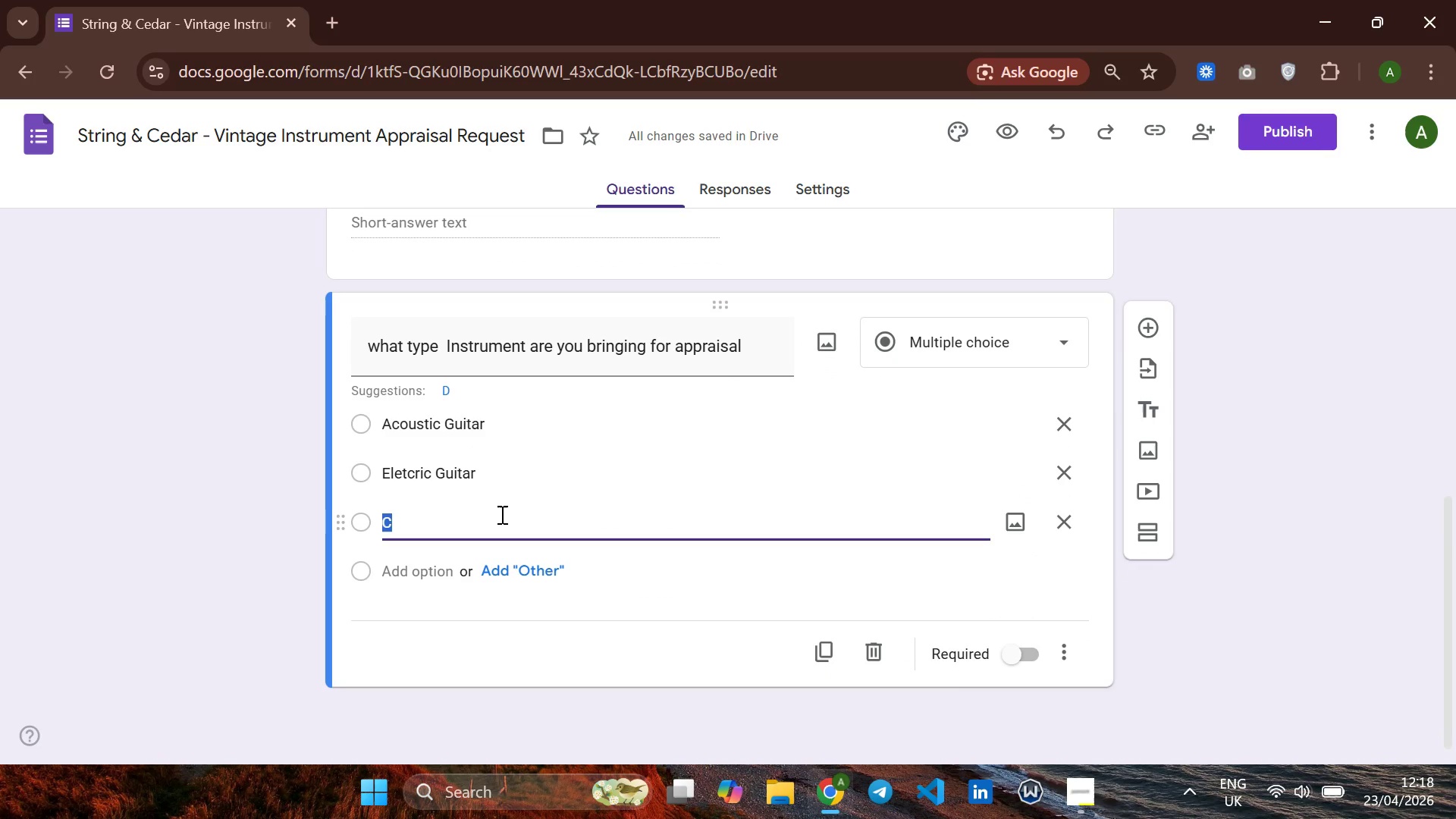 
key(CapsLock)
 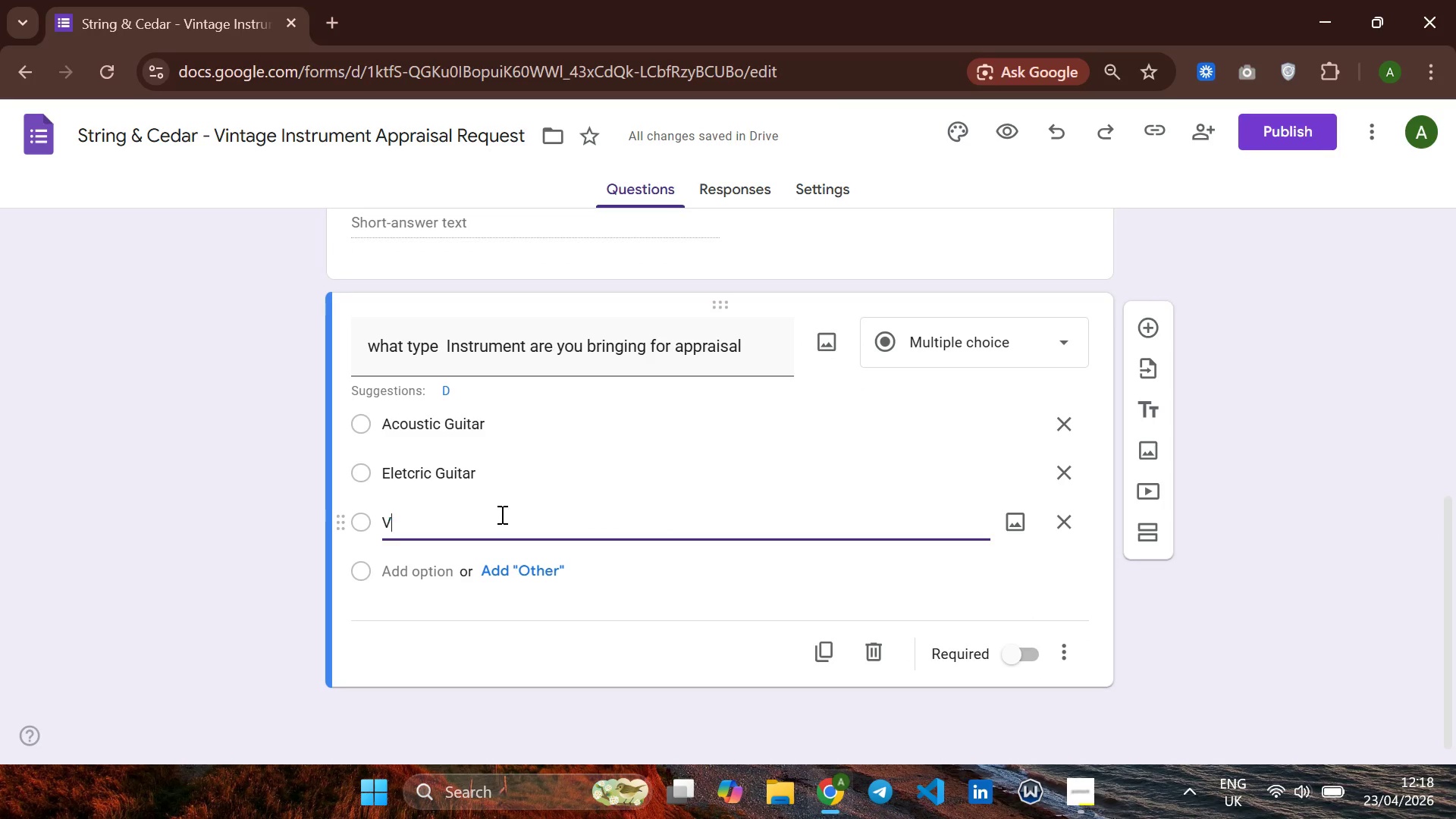 
key(V)
 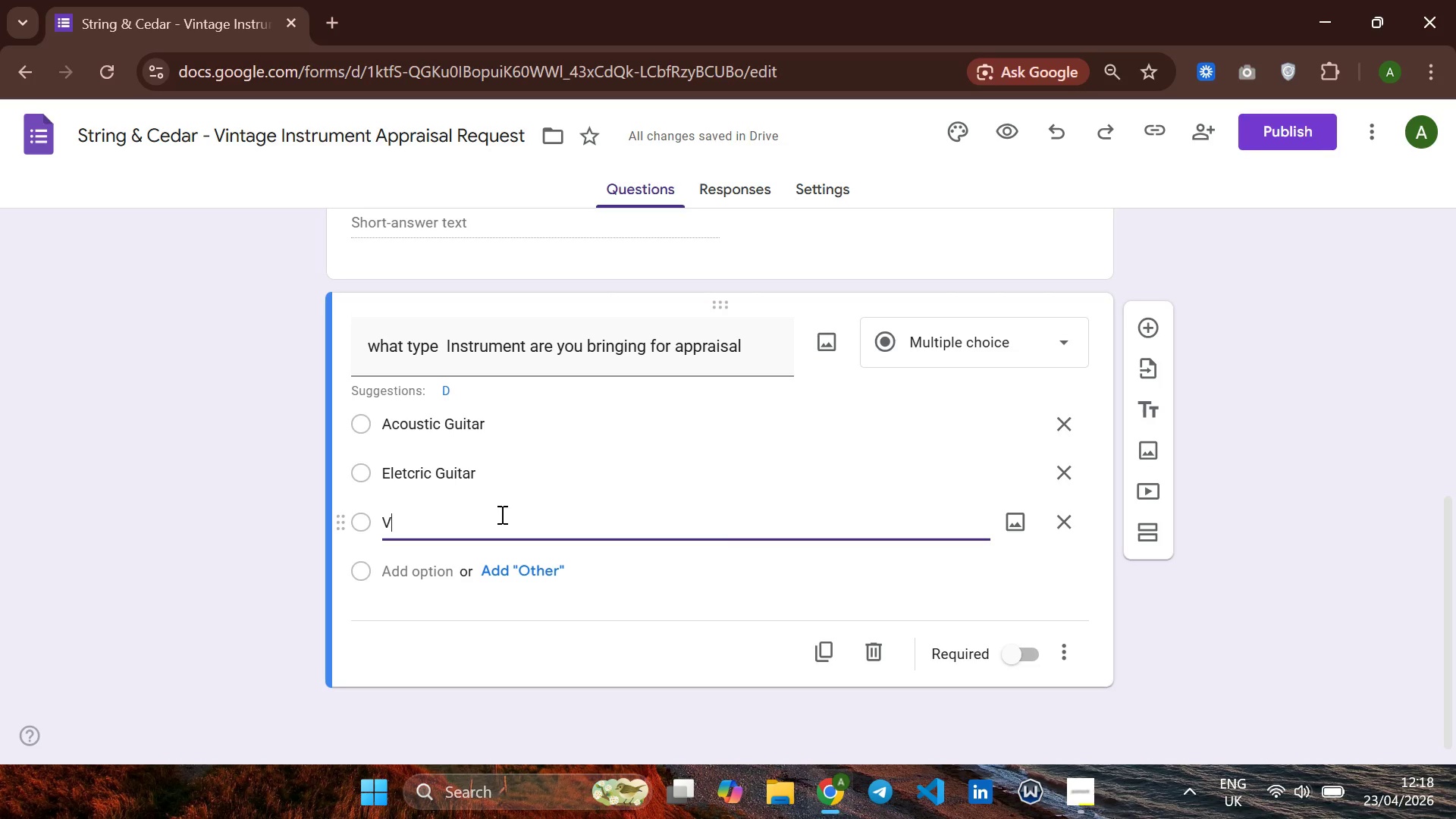 
key(CapsLock)
 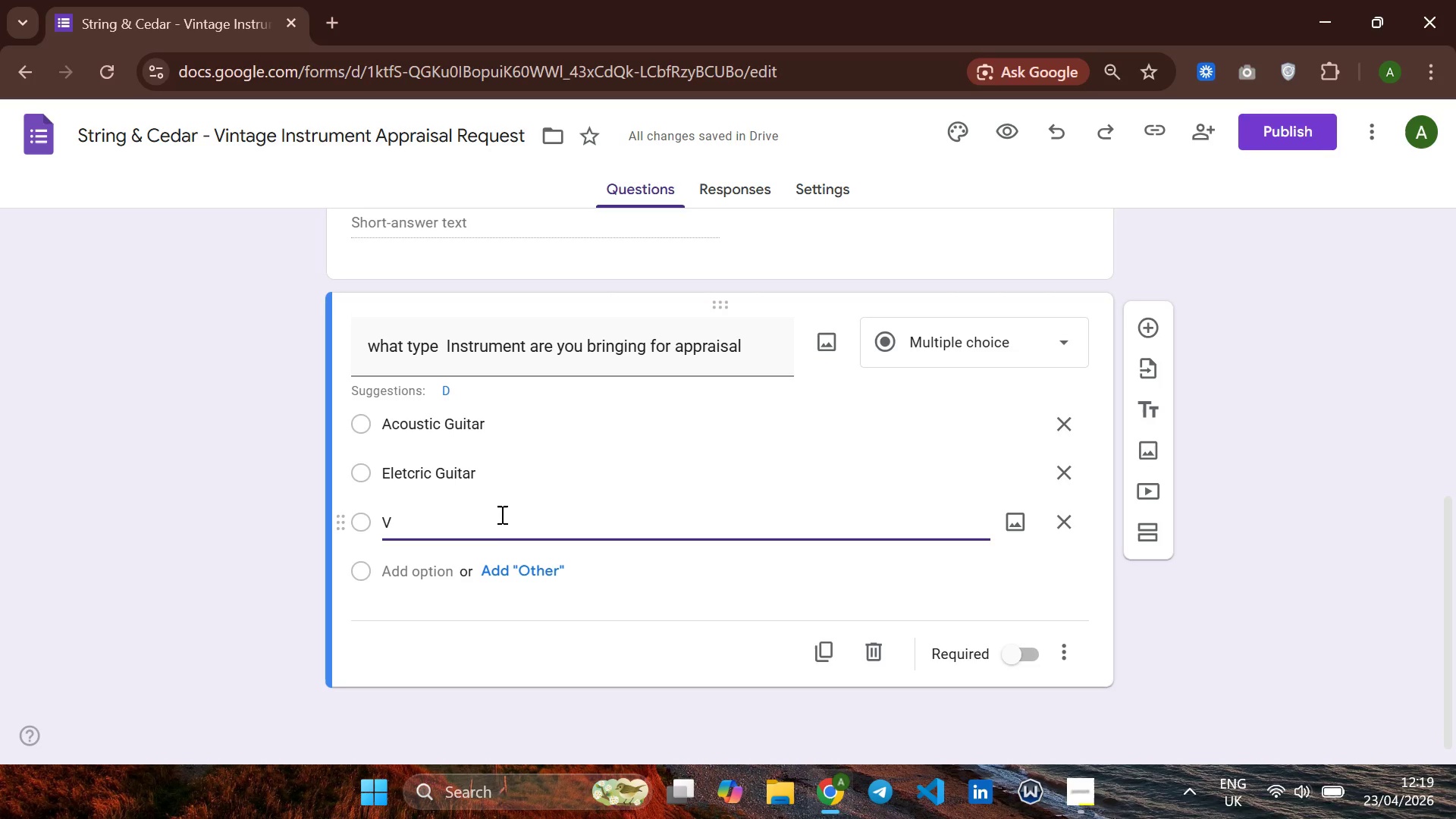 
wait(10.89)
 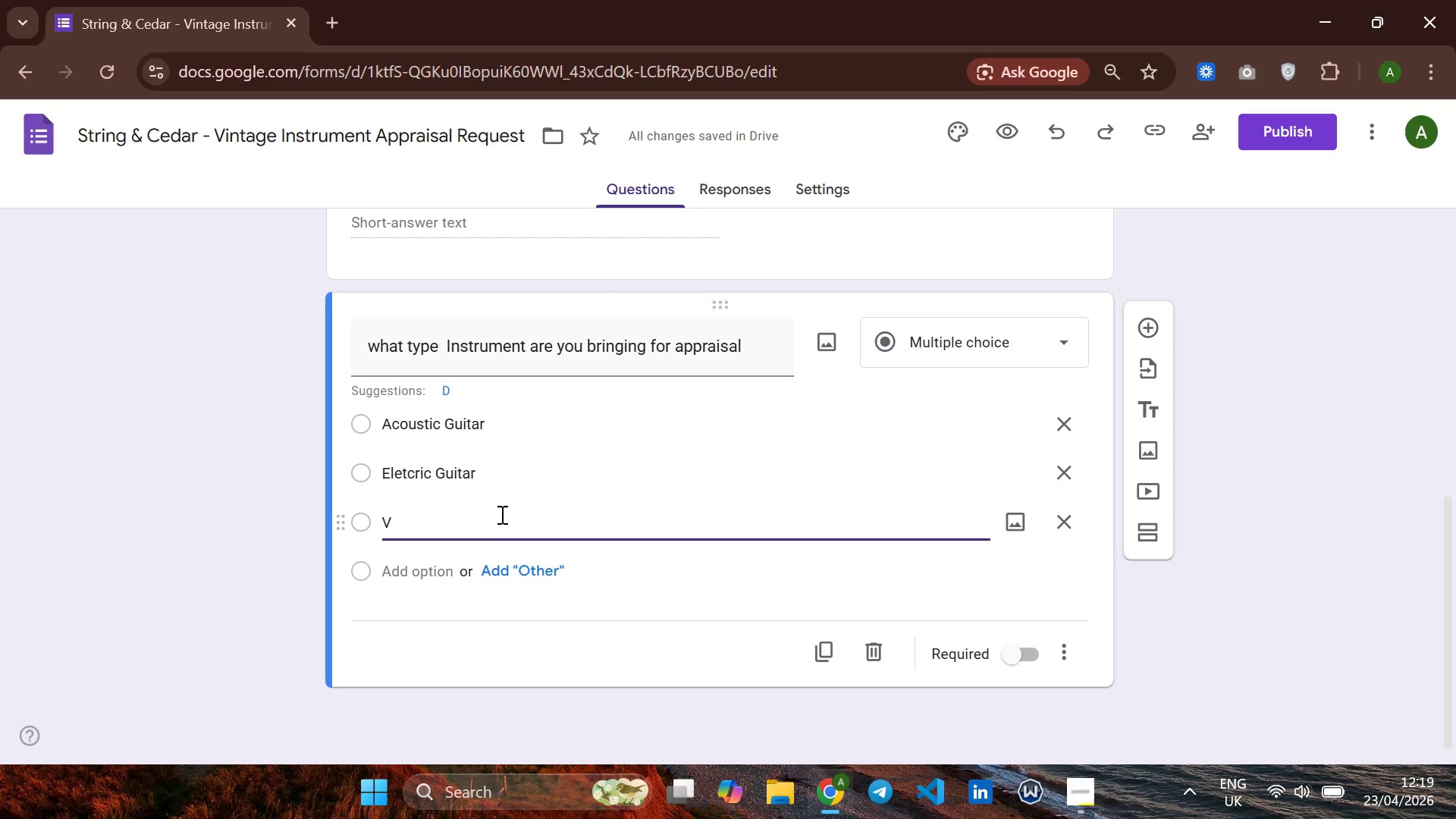 
type(iolin )
key(Backspace)
 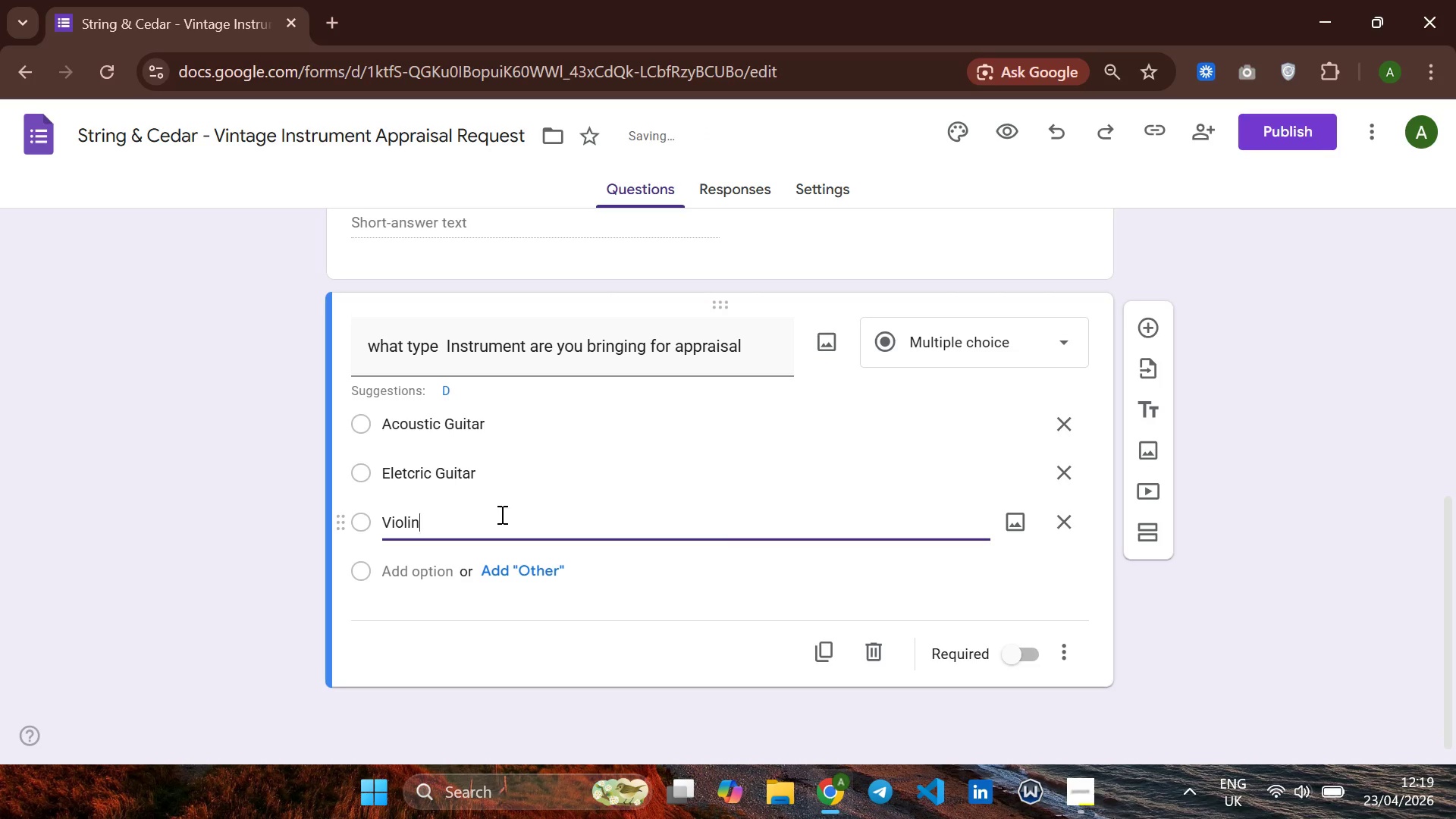 
key(Enter)
 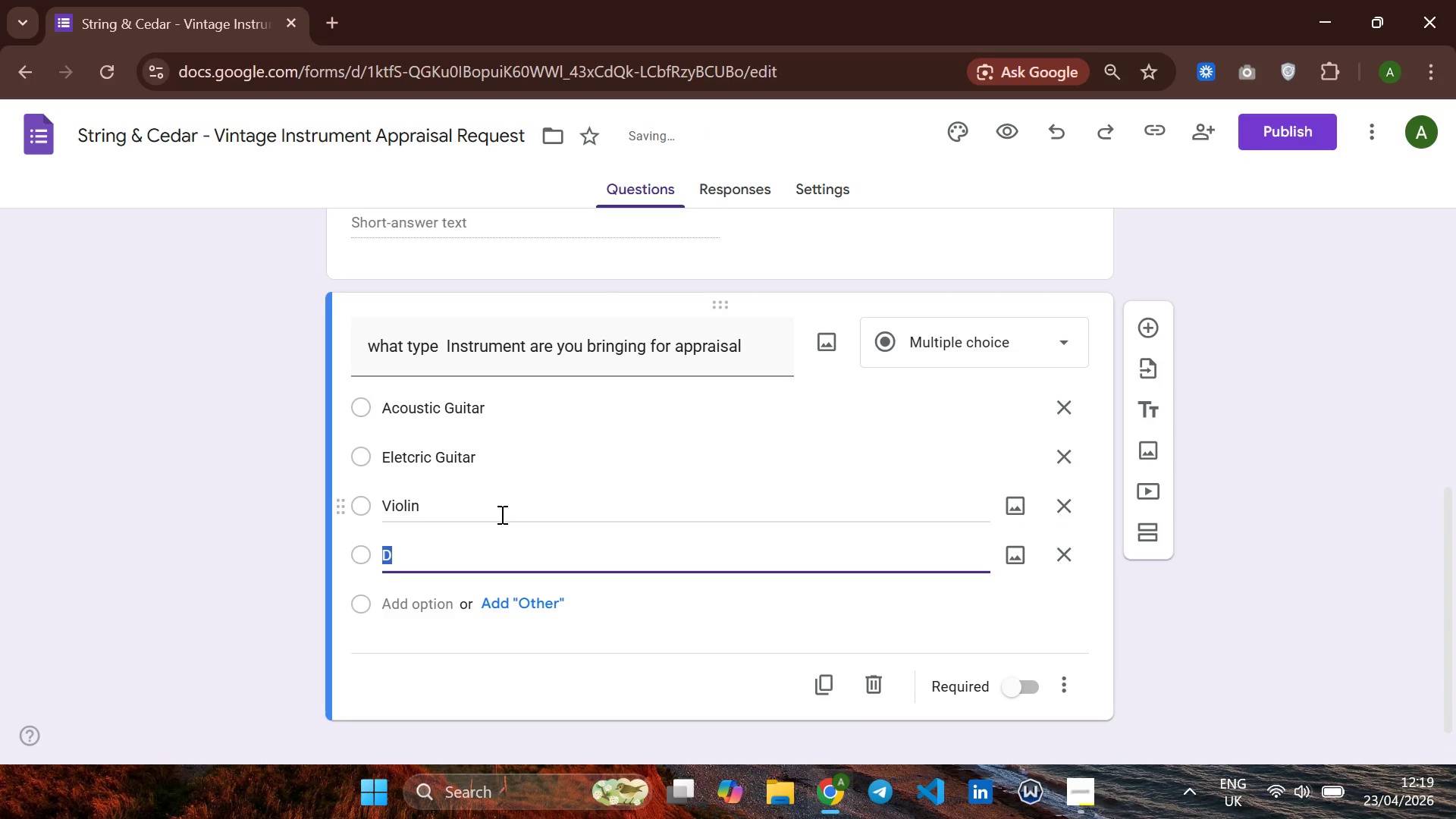 
type(Cello)
 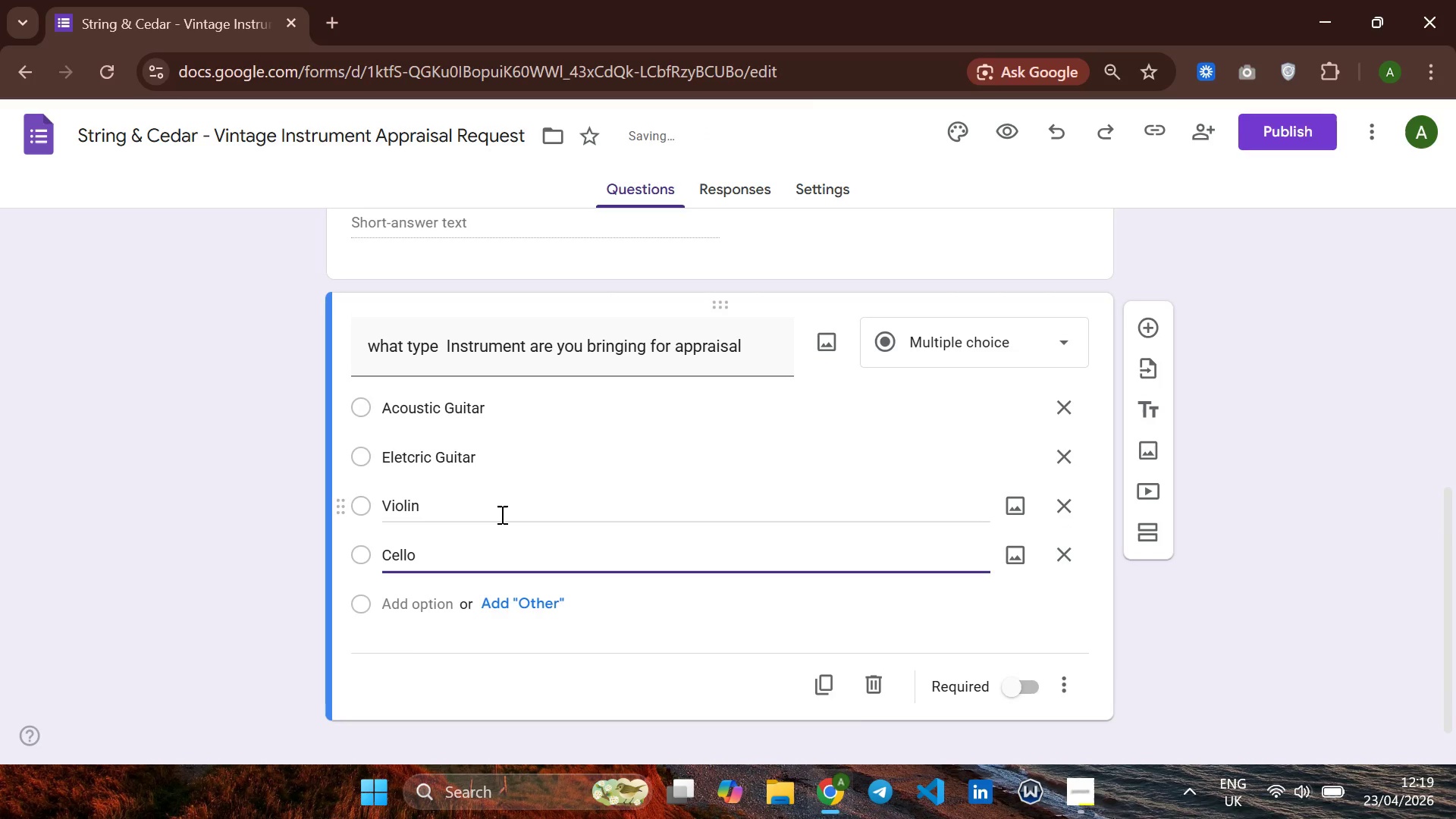 
key(Enter)
 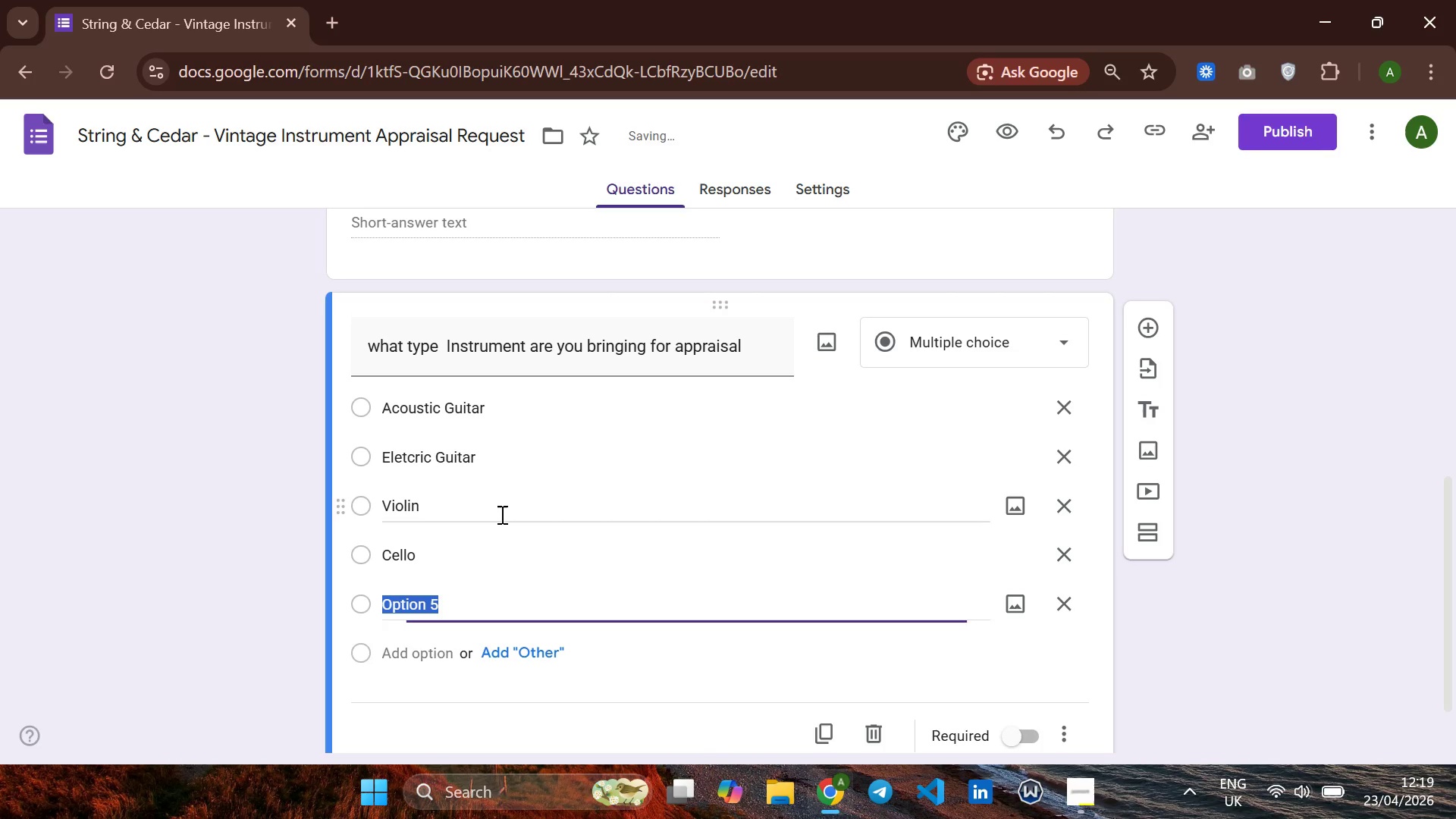 
type(Double )
 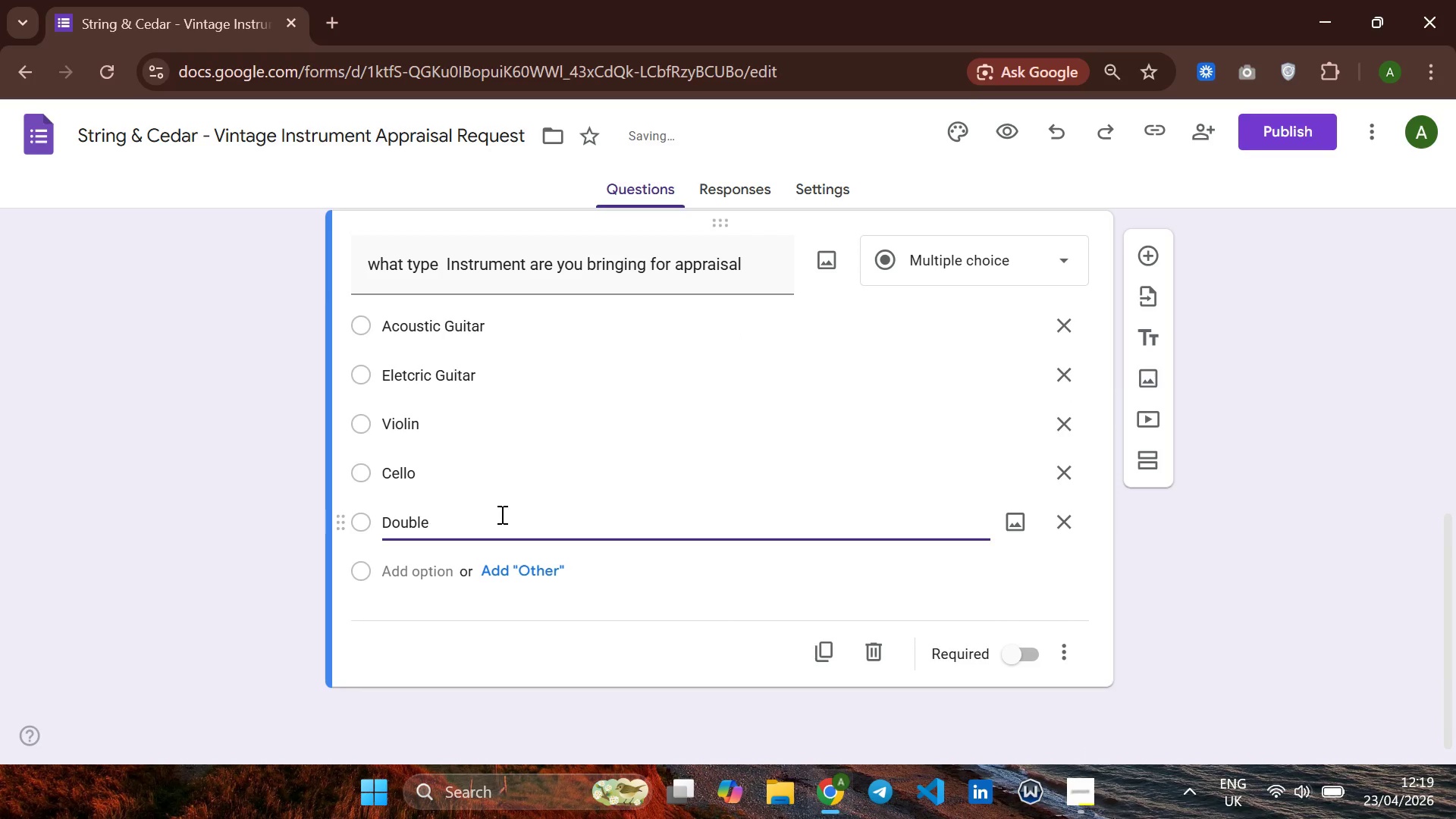 
type(Bass)
 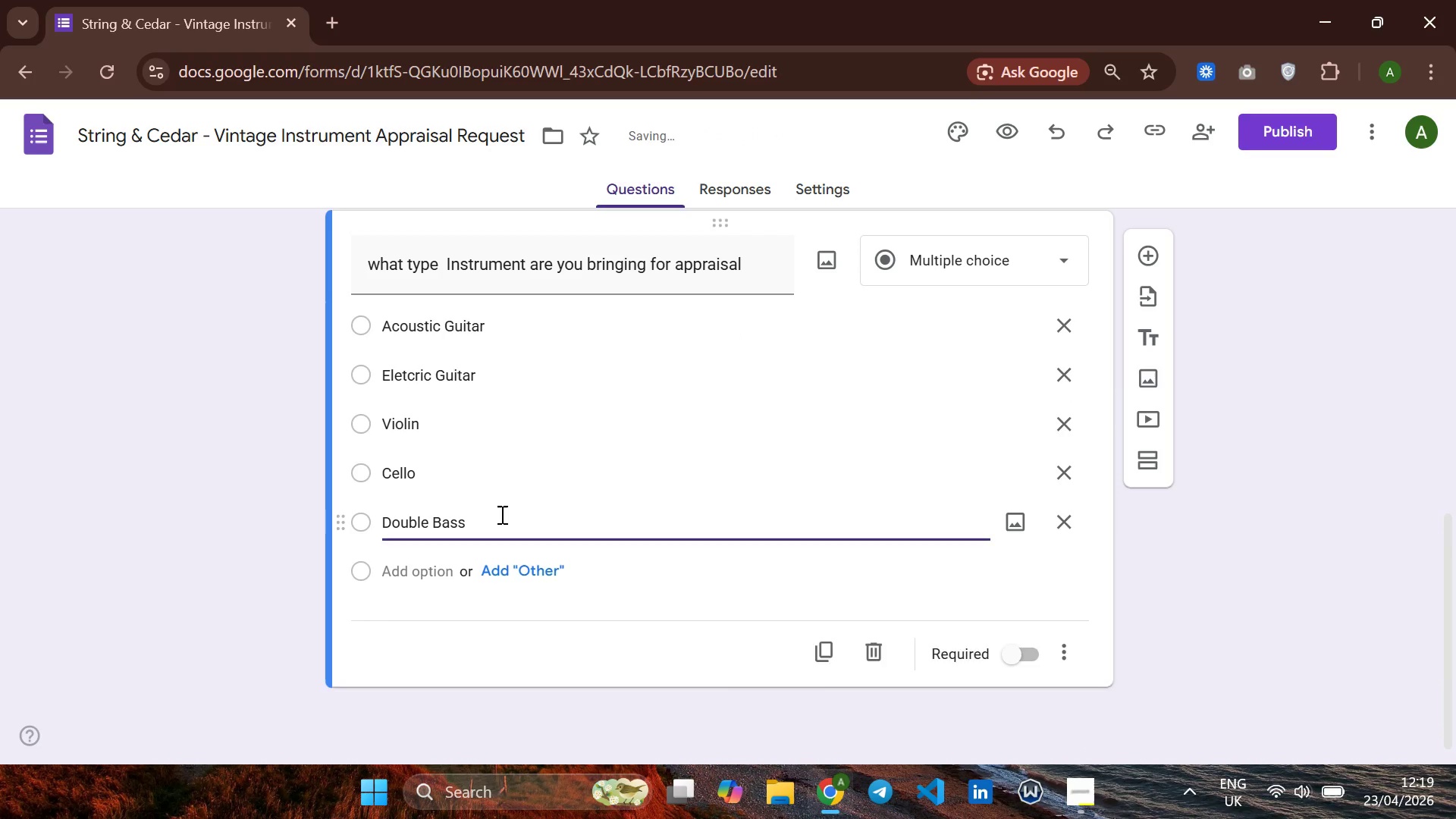 
key(Enter)
 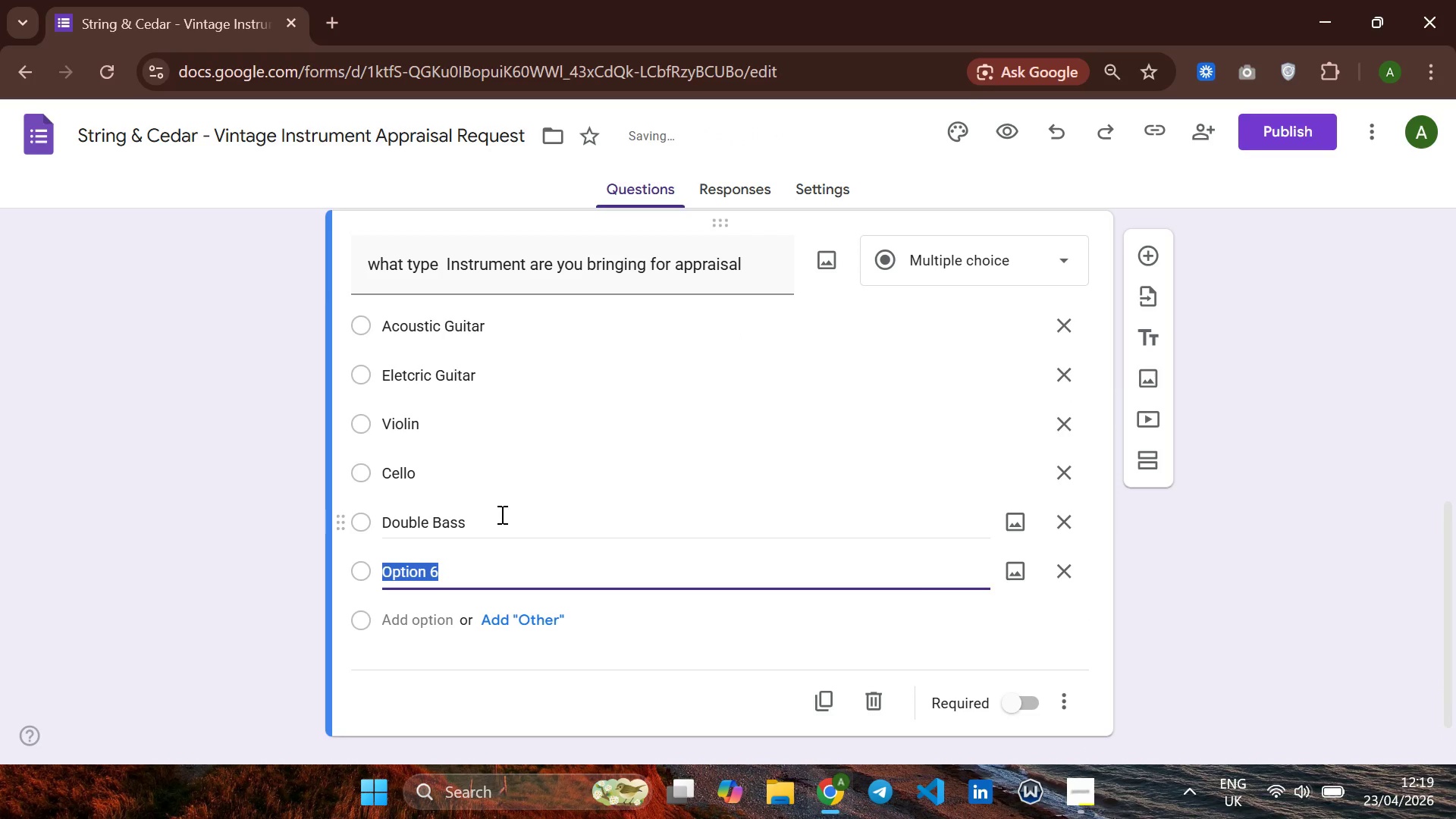 
type(Mna)
key(Backspace)
key(Backspace)
type(andi)
key(Backspace)
type(lin)
key(Backspace)
key(Backspace)
key(Backspace)
type(olin)
 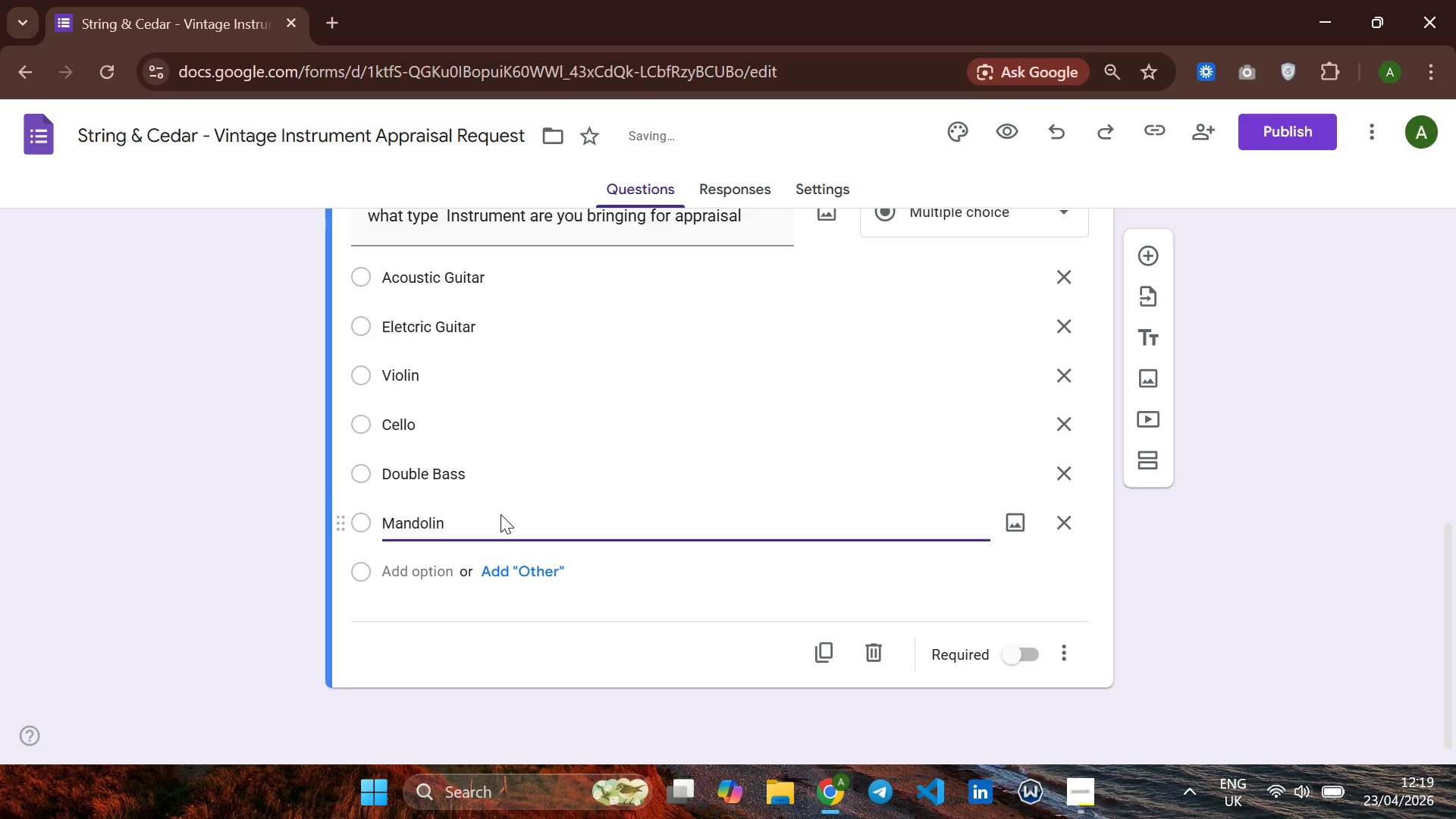 
key(Enter)
 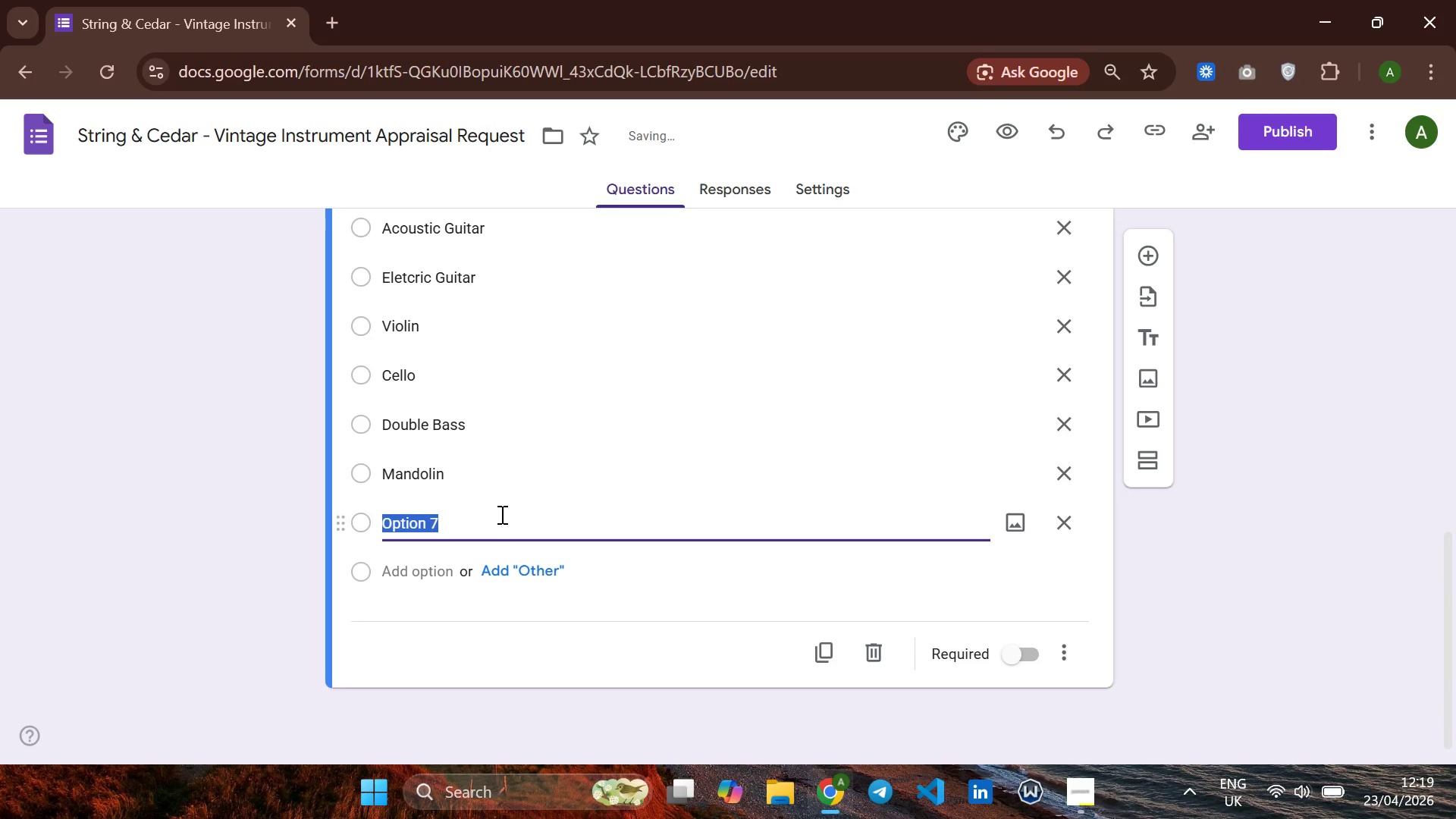 
type(Banjo)
 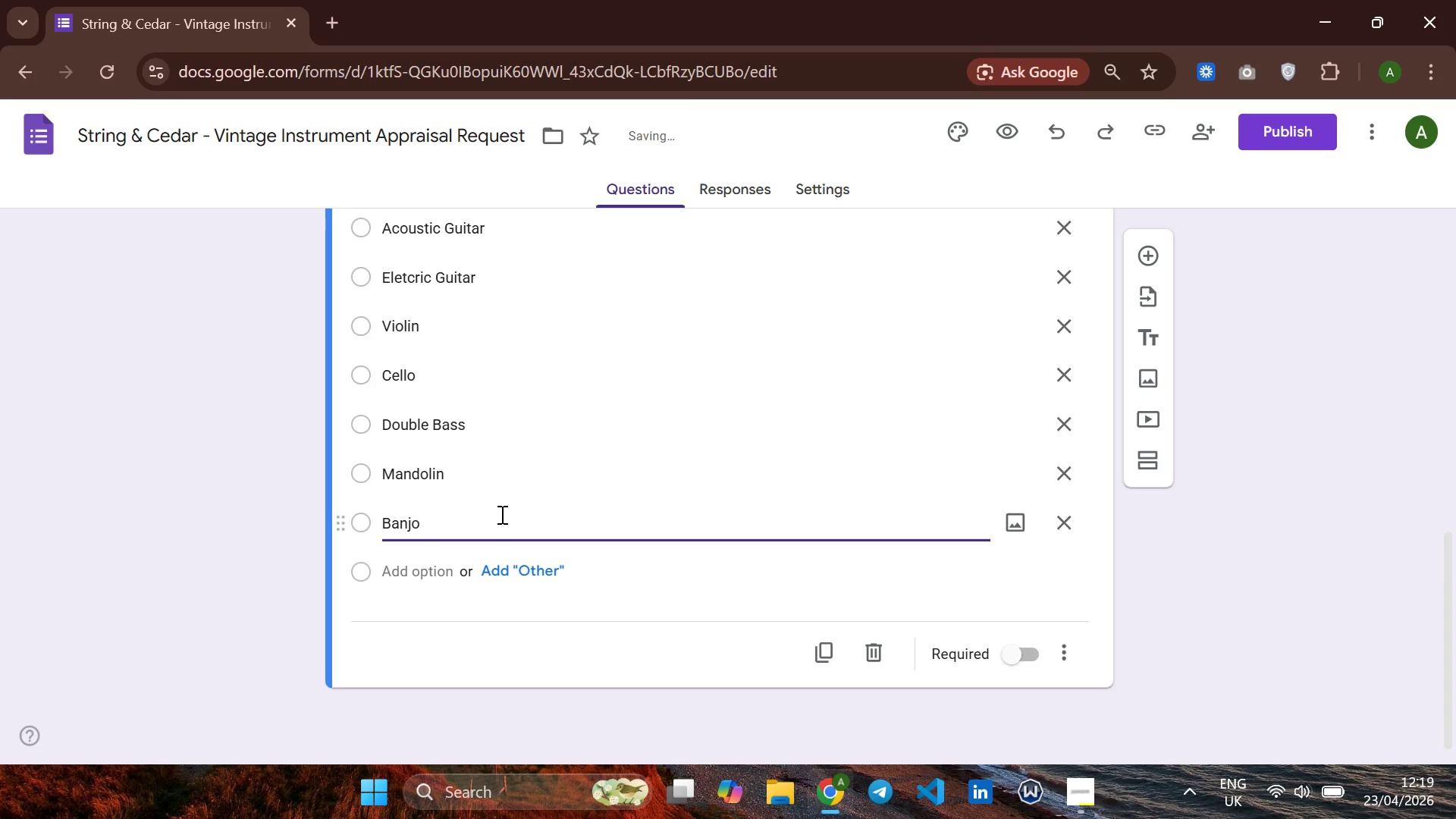 
key(Enter)
 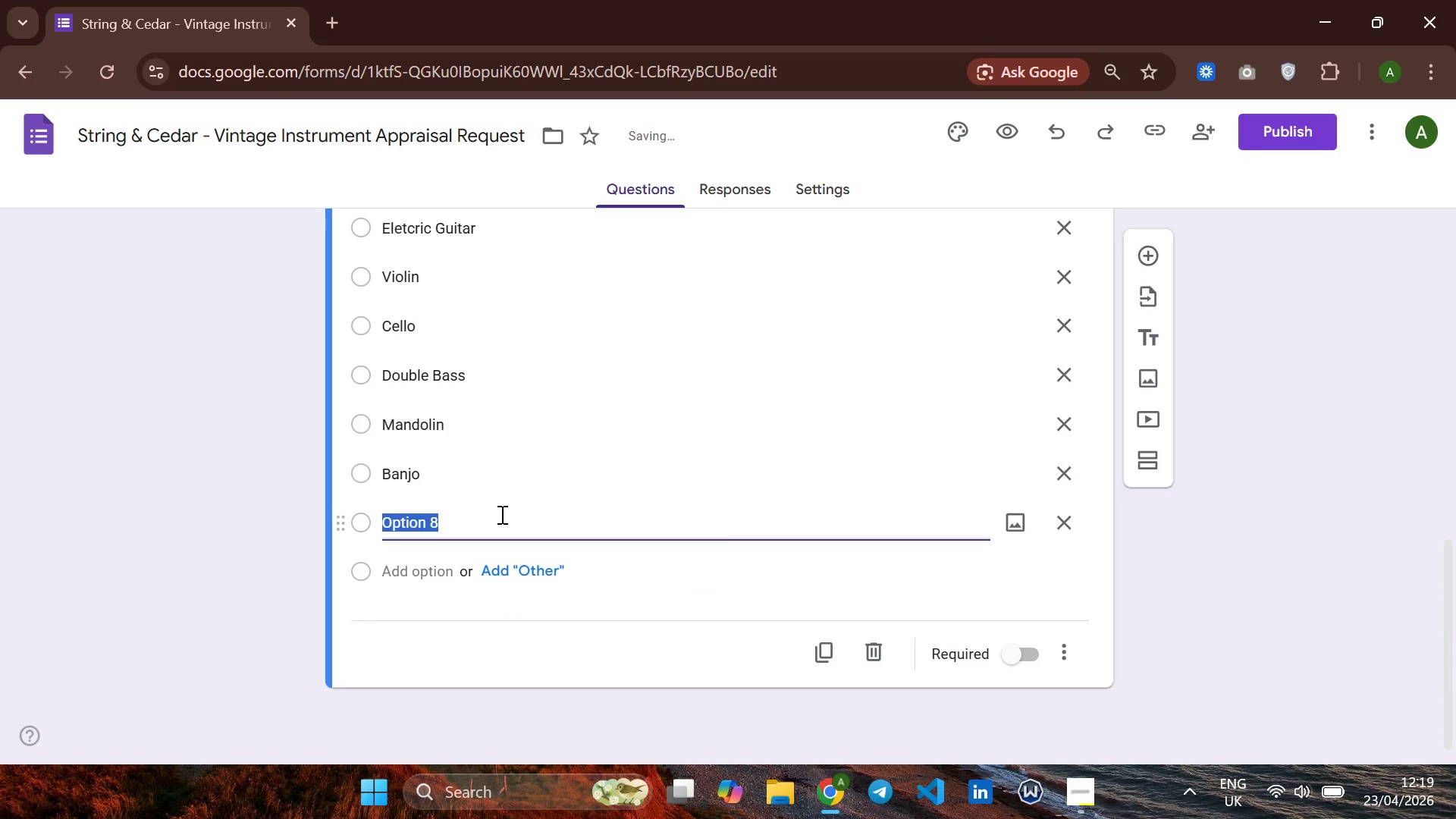 
type(Other String instrument )
key(Backspace)
 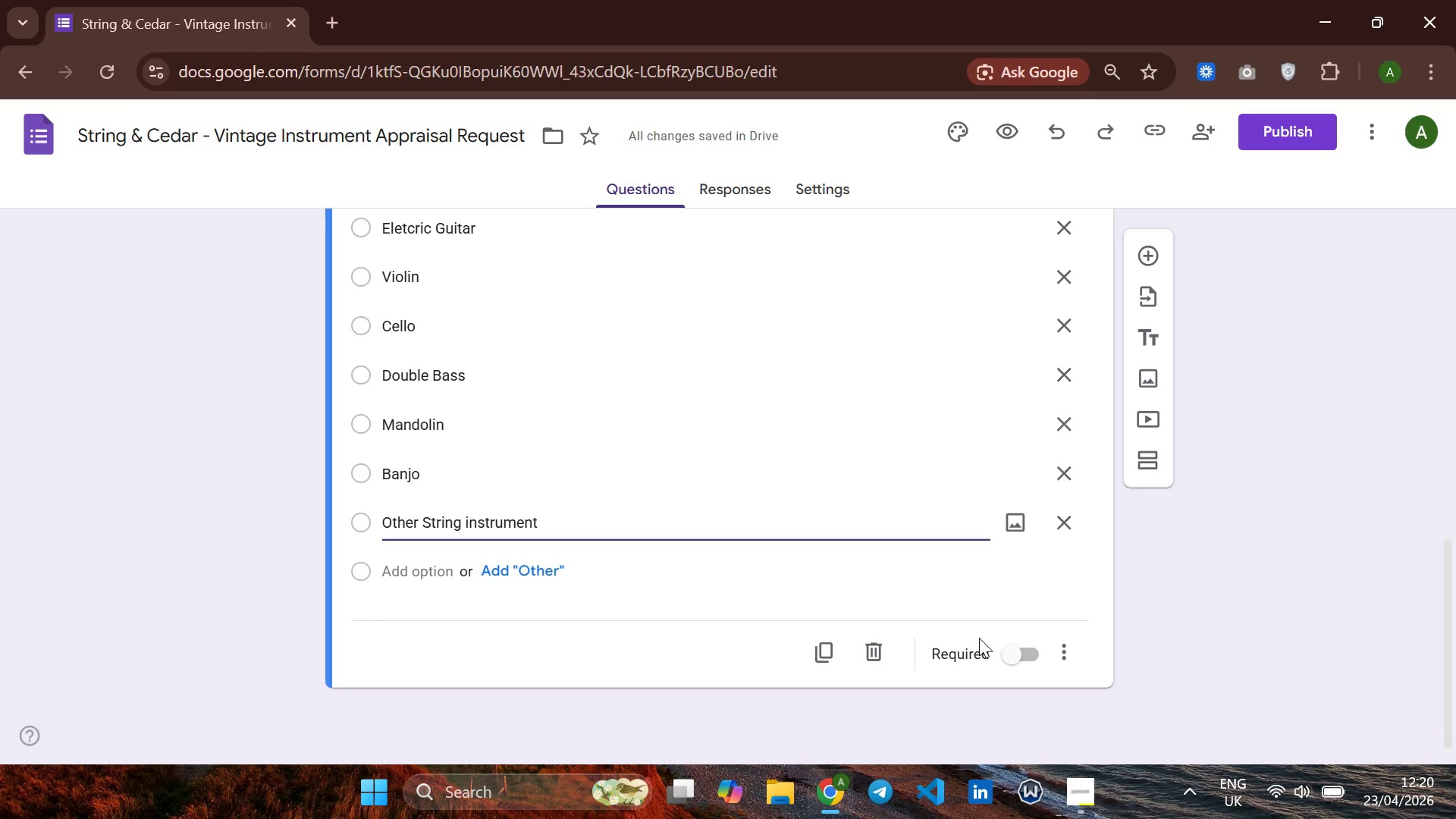 
left_click([1006, 648])
 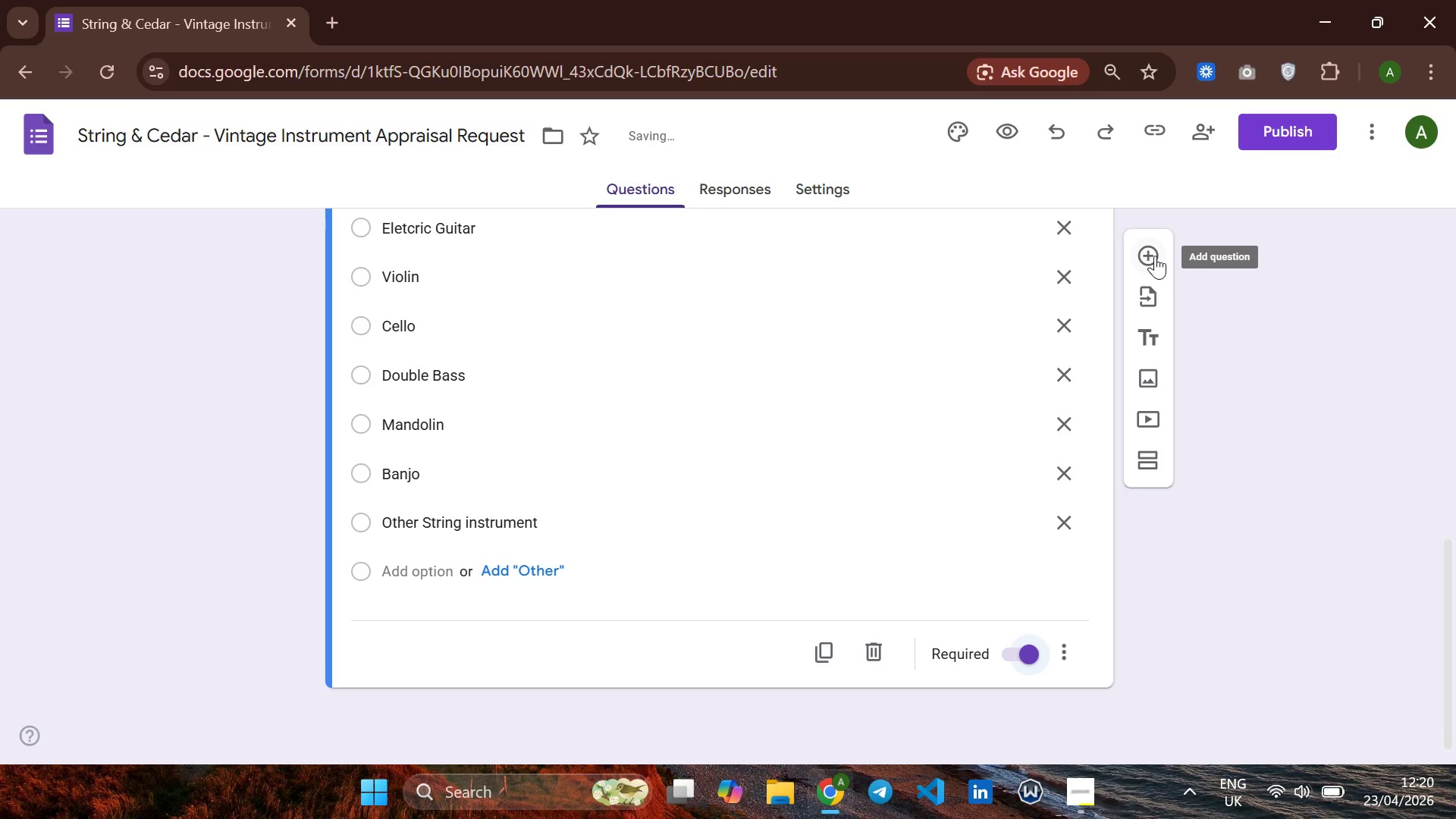 
left_click([1155, 256])
 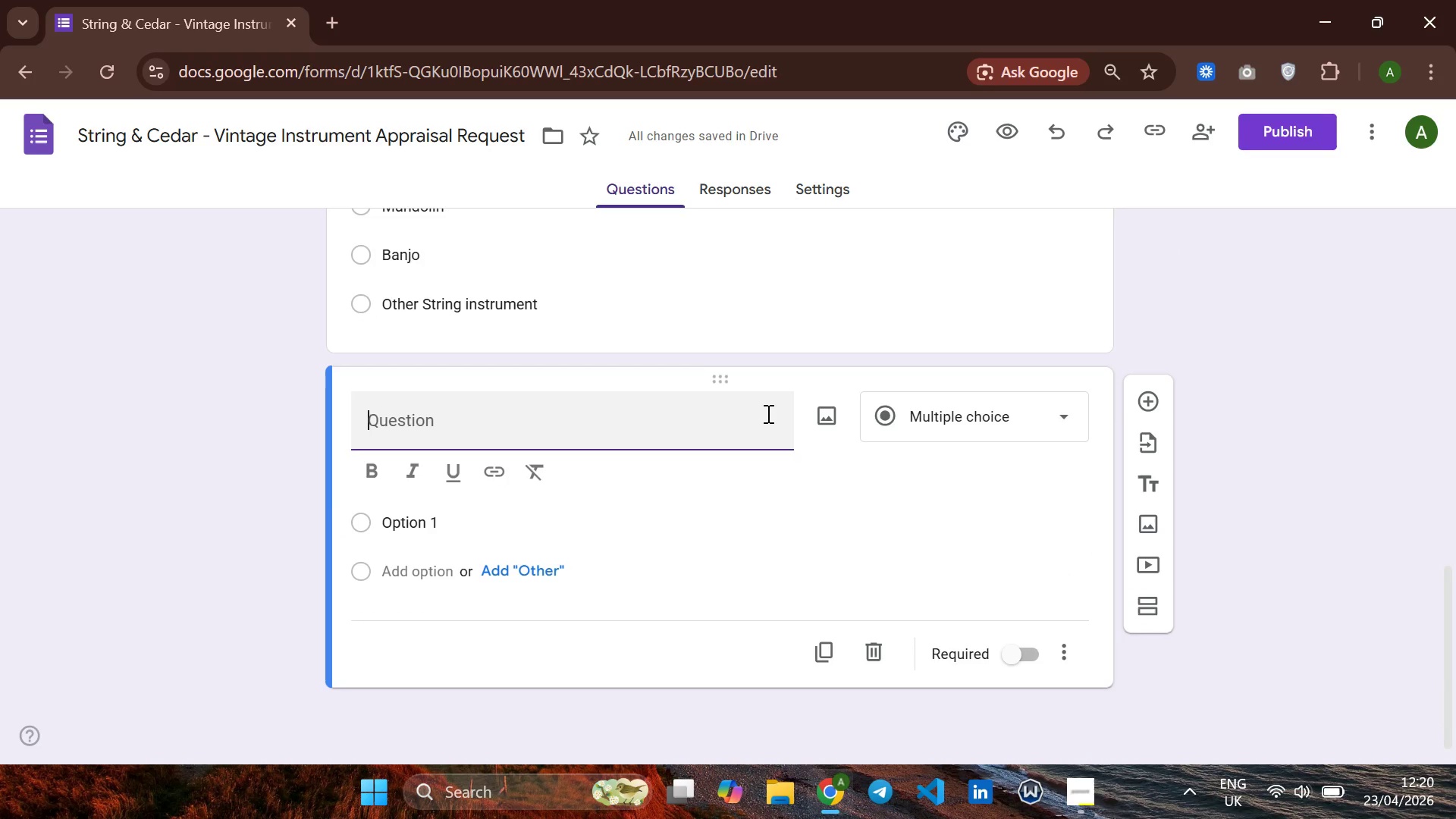 
wait(5.11)
 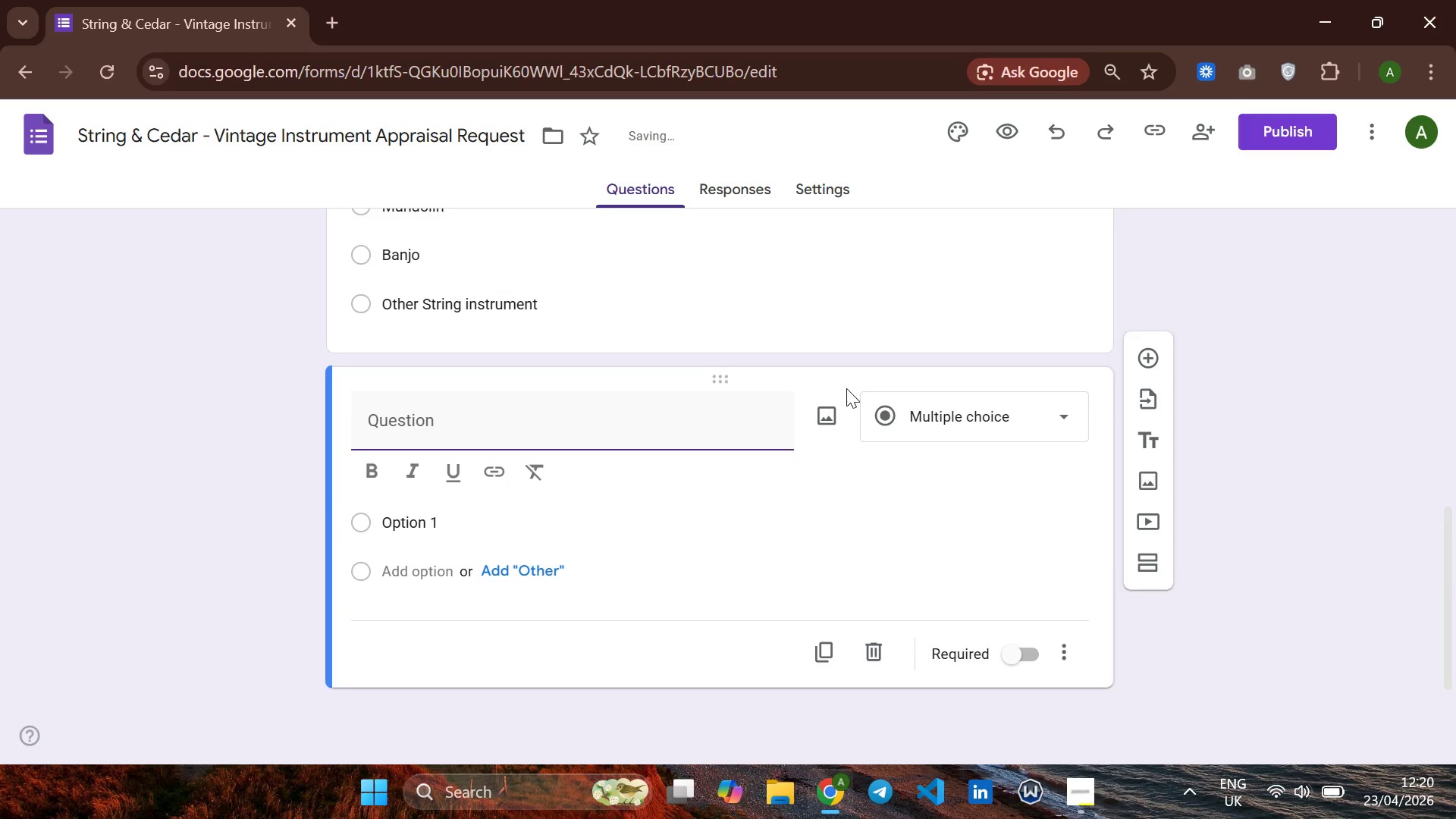 
left_click([417, 425])
 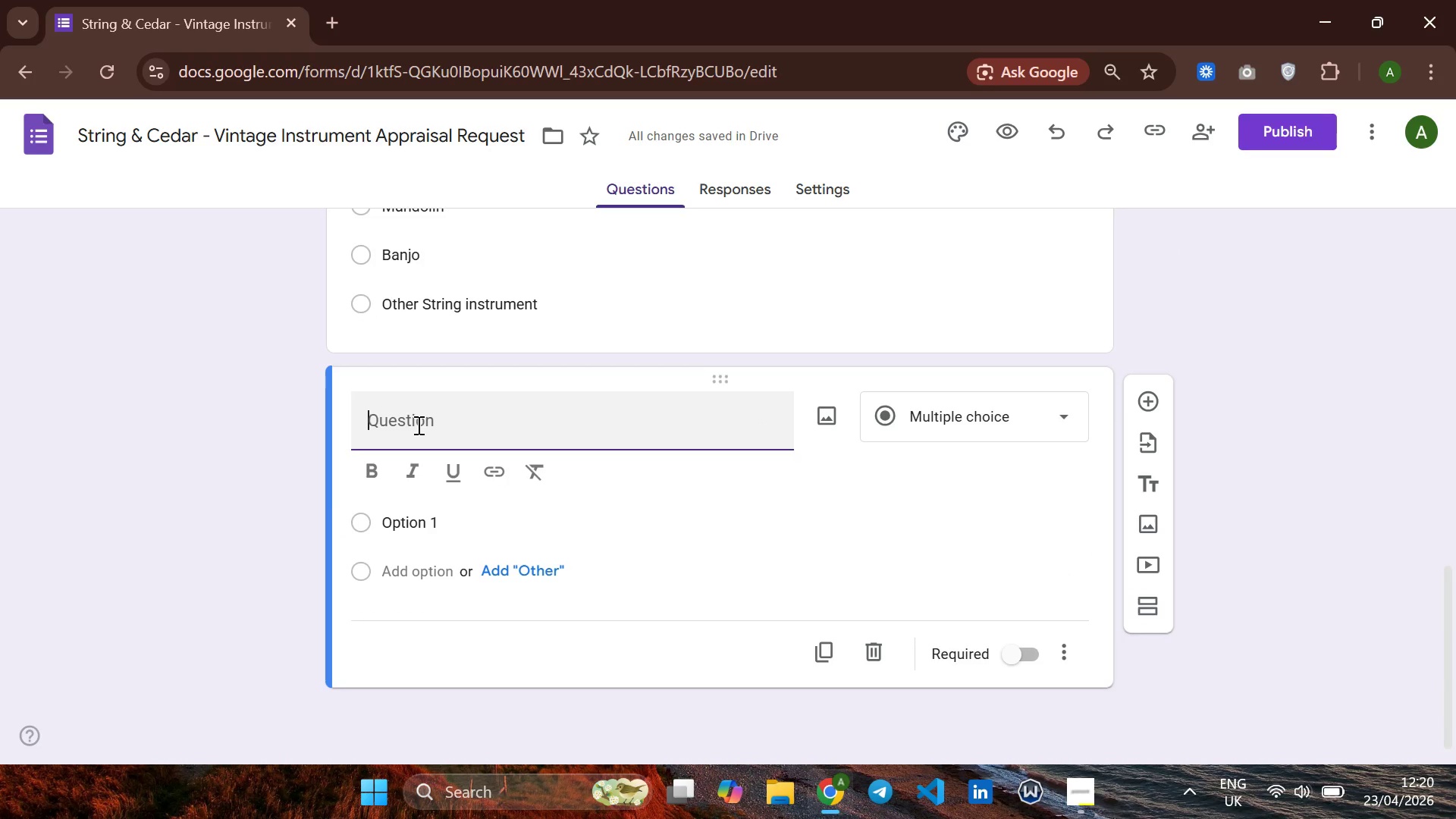 
type(Instrument Brand and Model)
 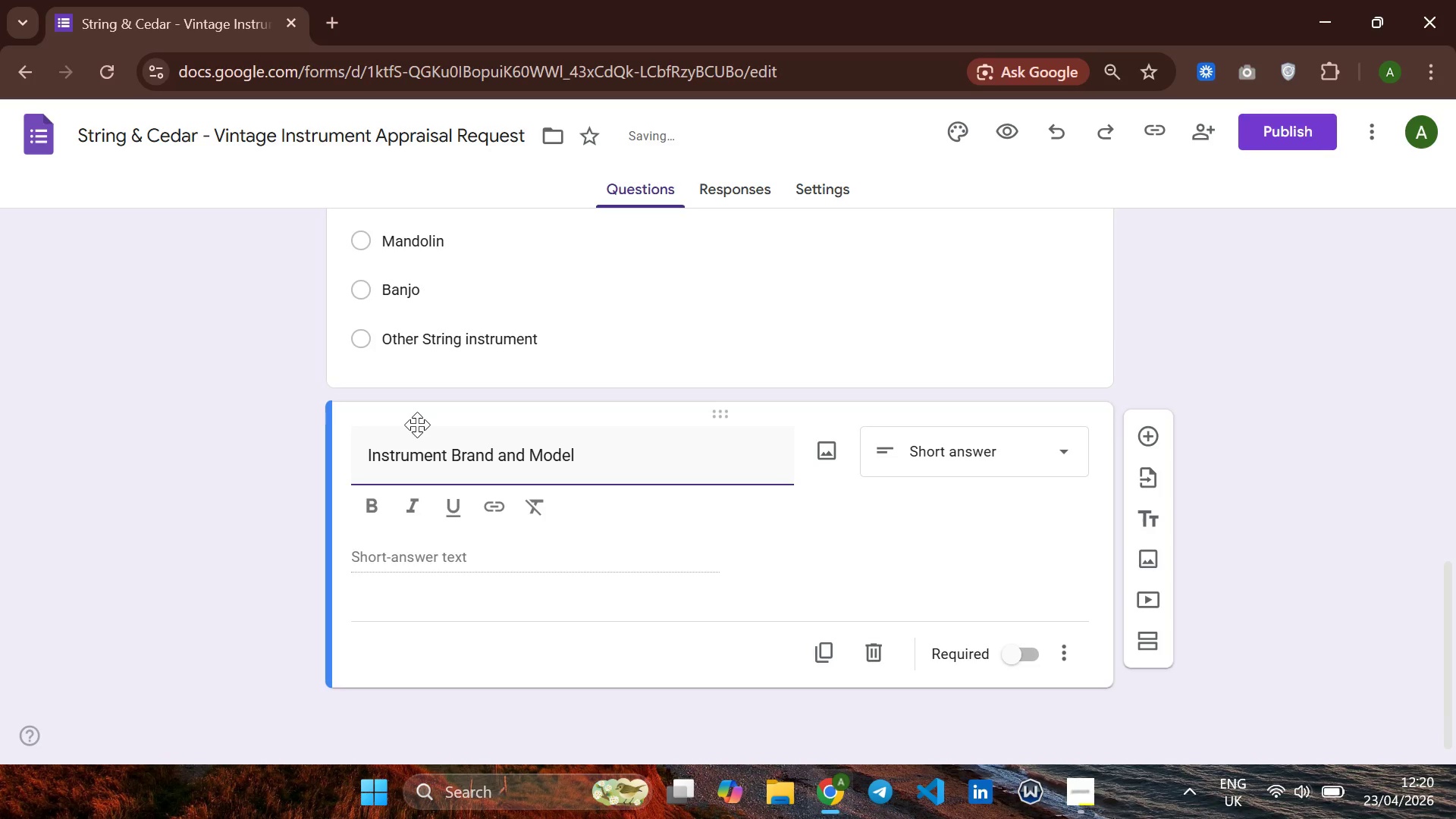 
type(())
 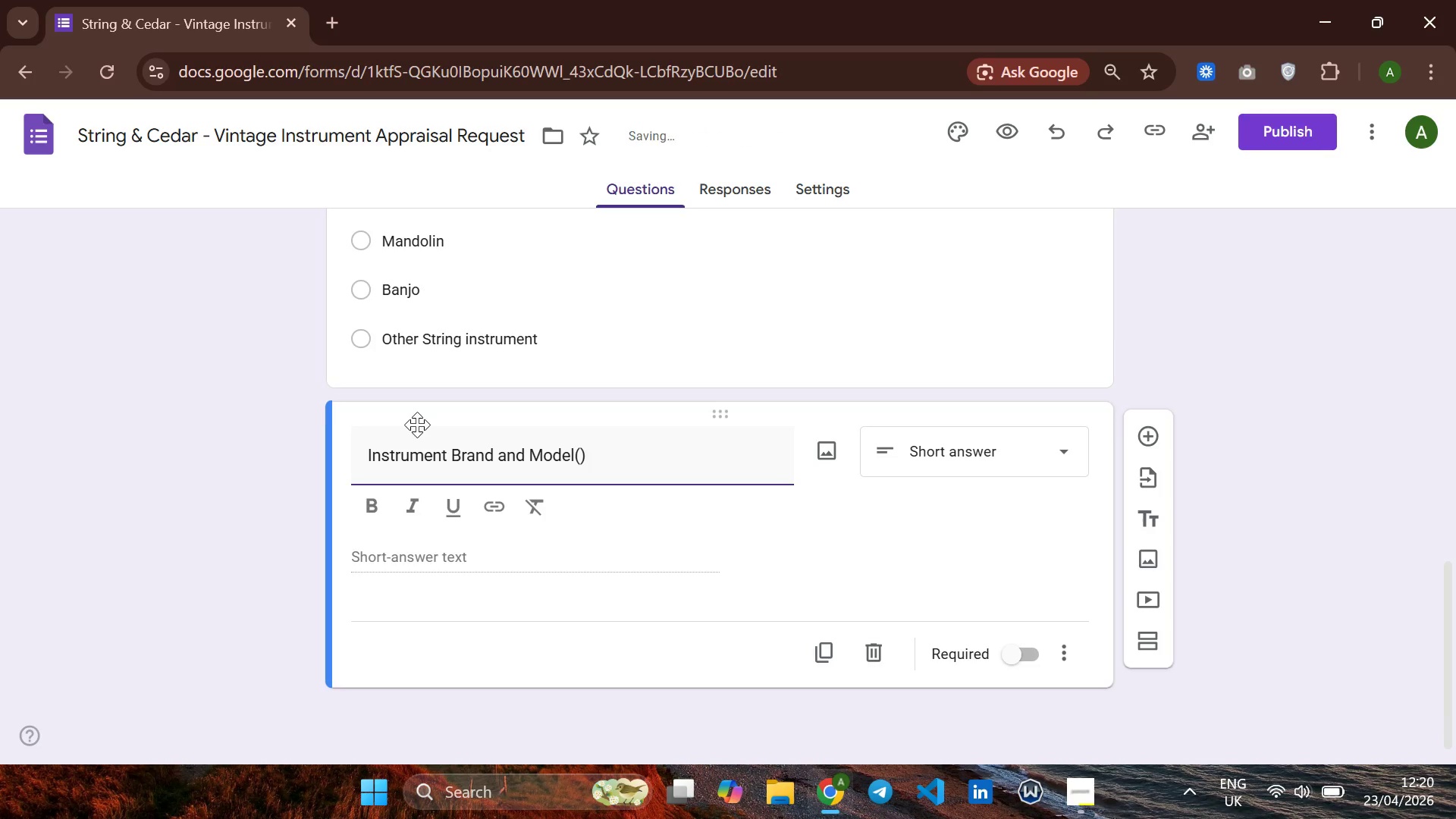 
key(ArrowLeft)
 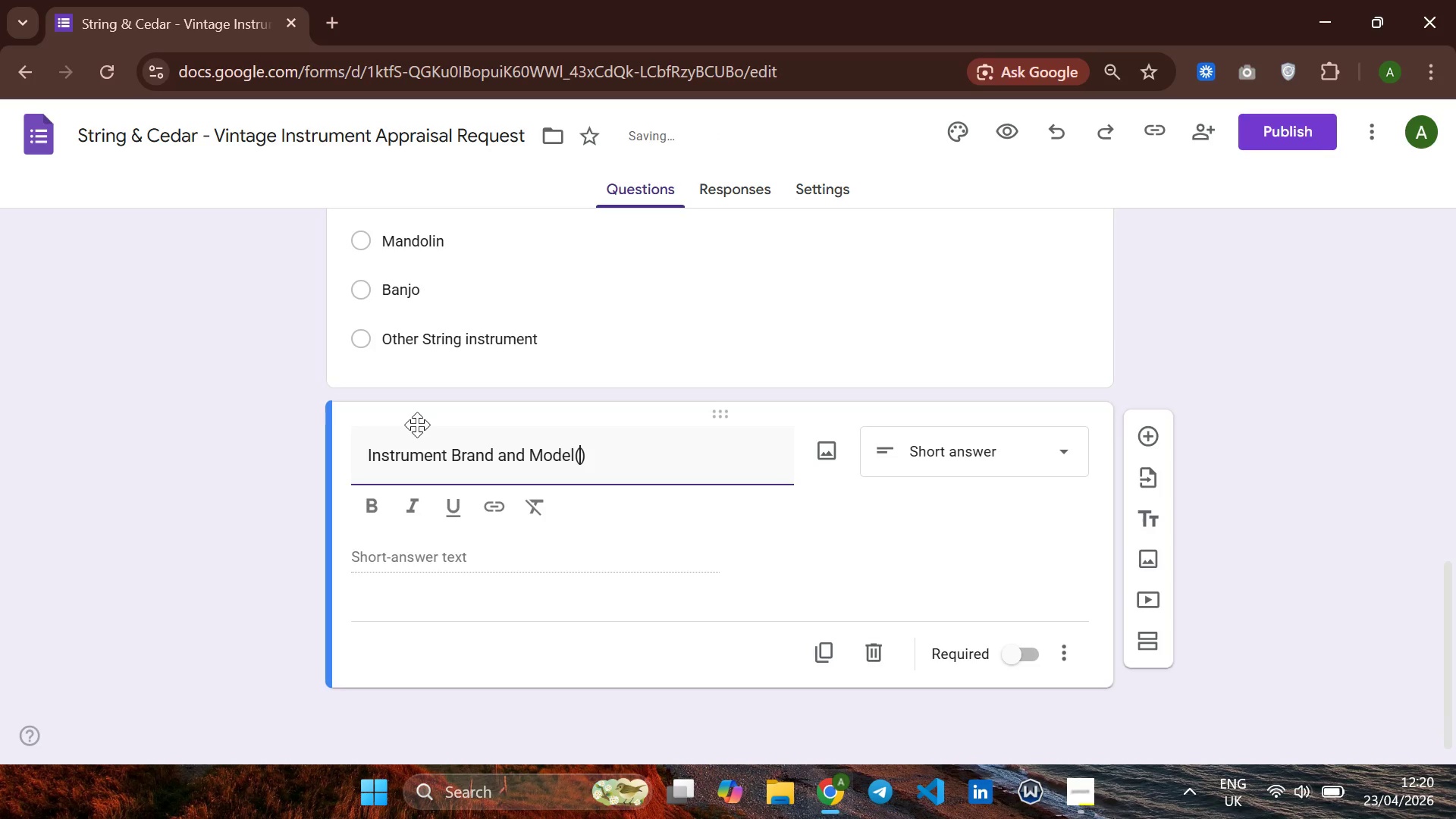 
type(if known)
 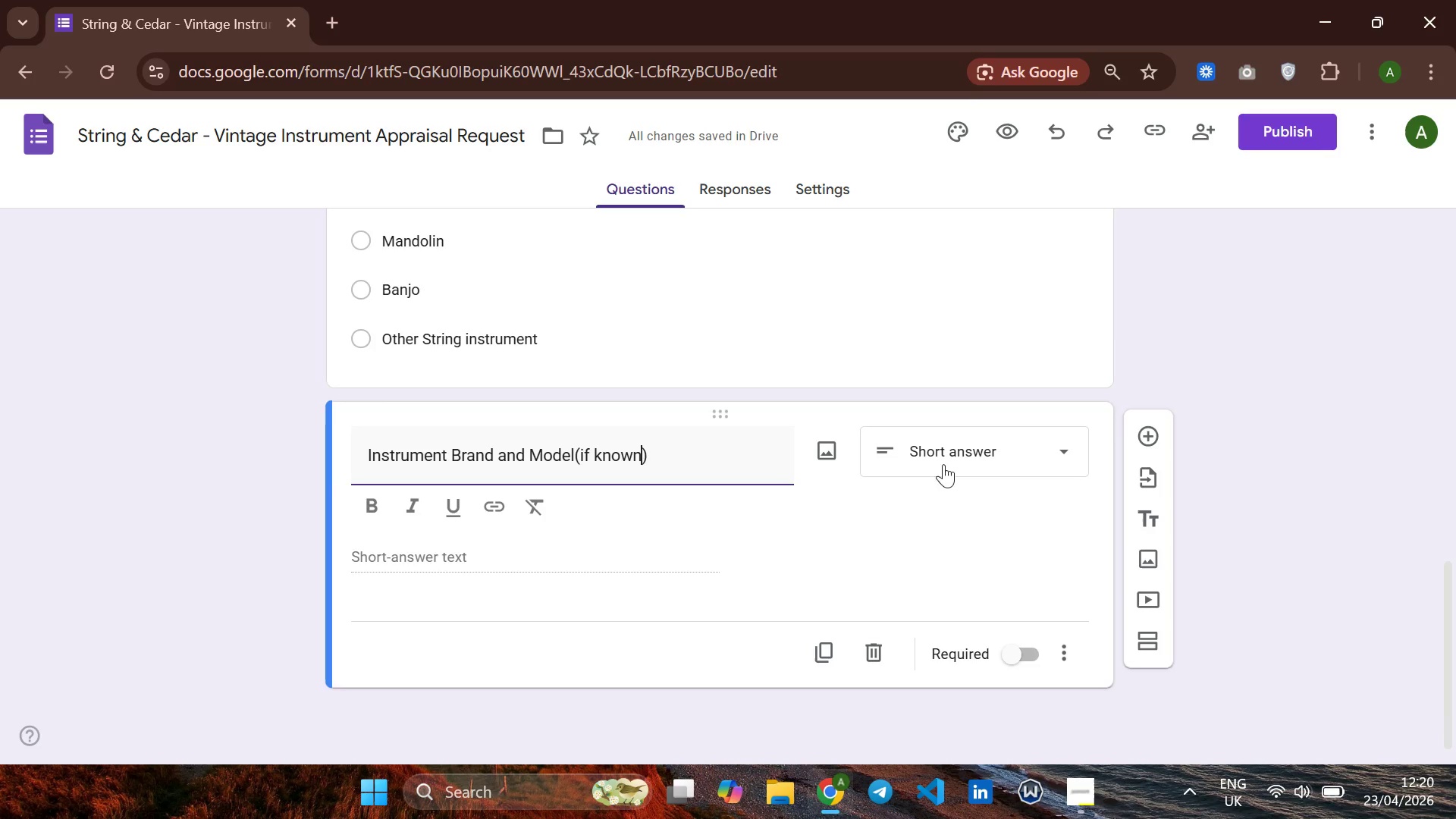 
wait(8.34)
 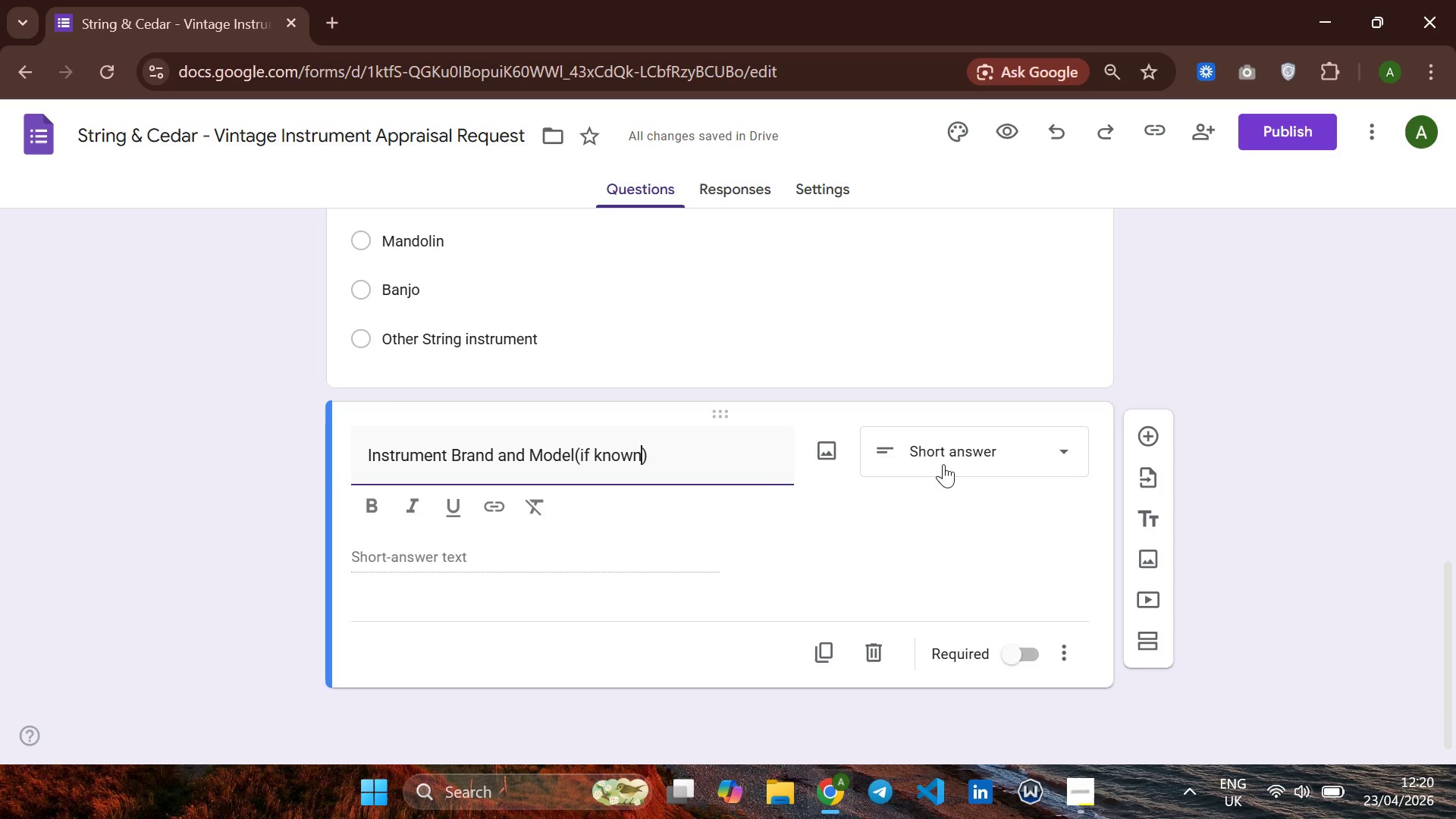 
left_click([1138, 431])
 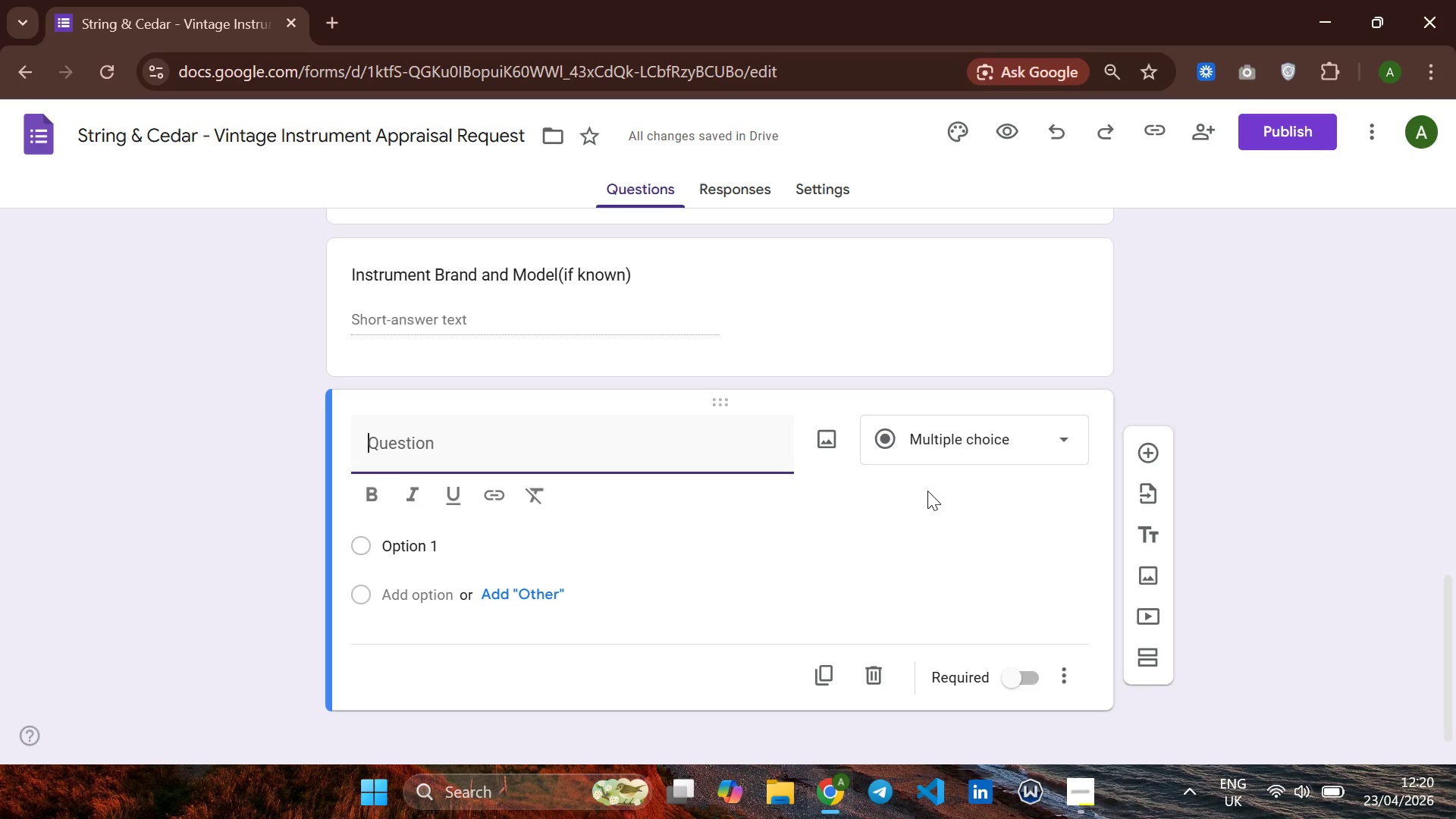 
wait(7.53)
 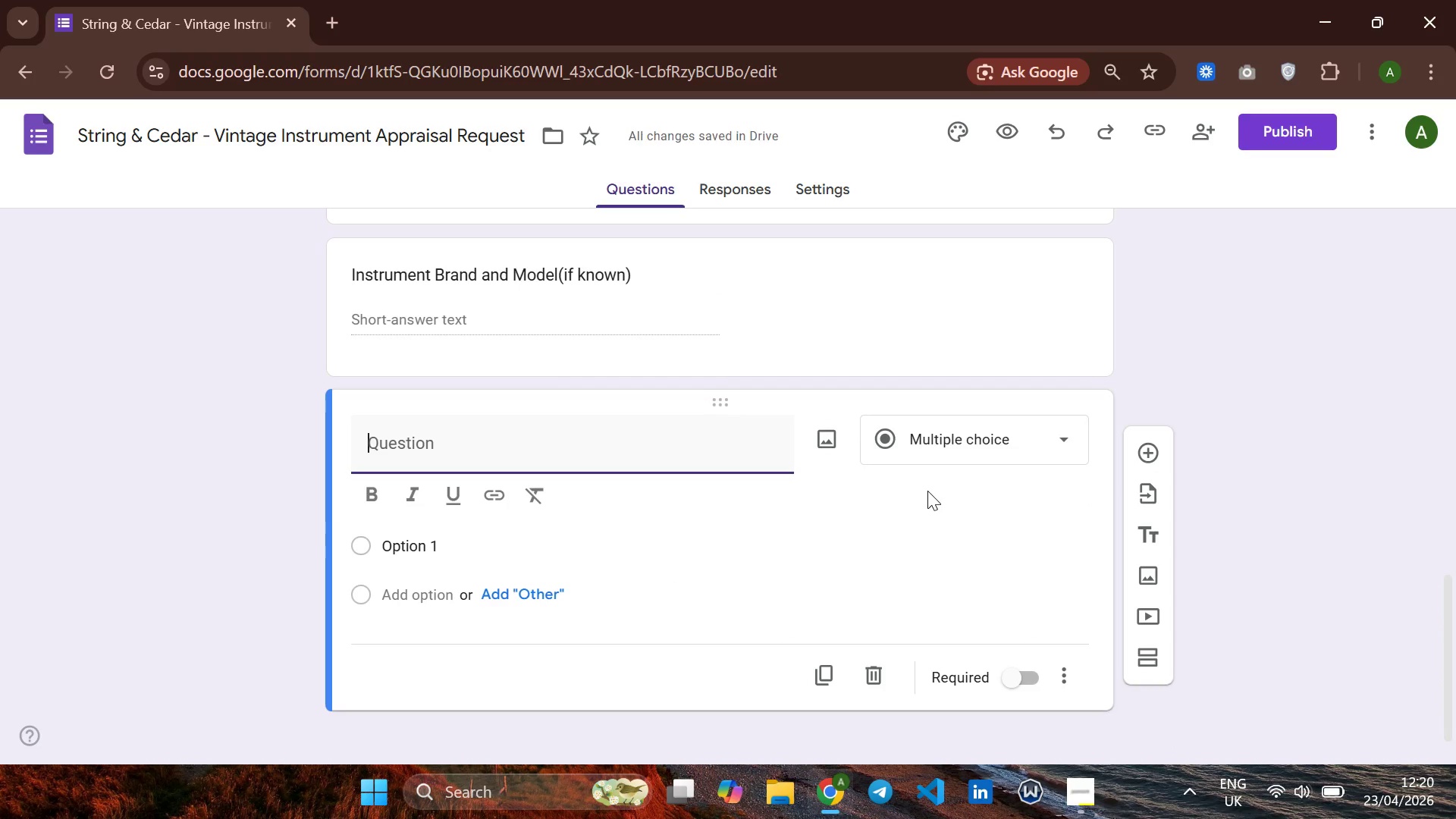 
type(Preferred Appon)
key(Backspace)
type(intment Date)
 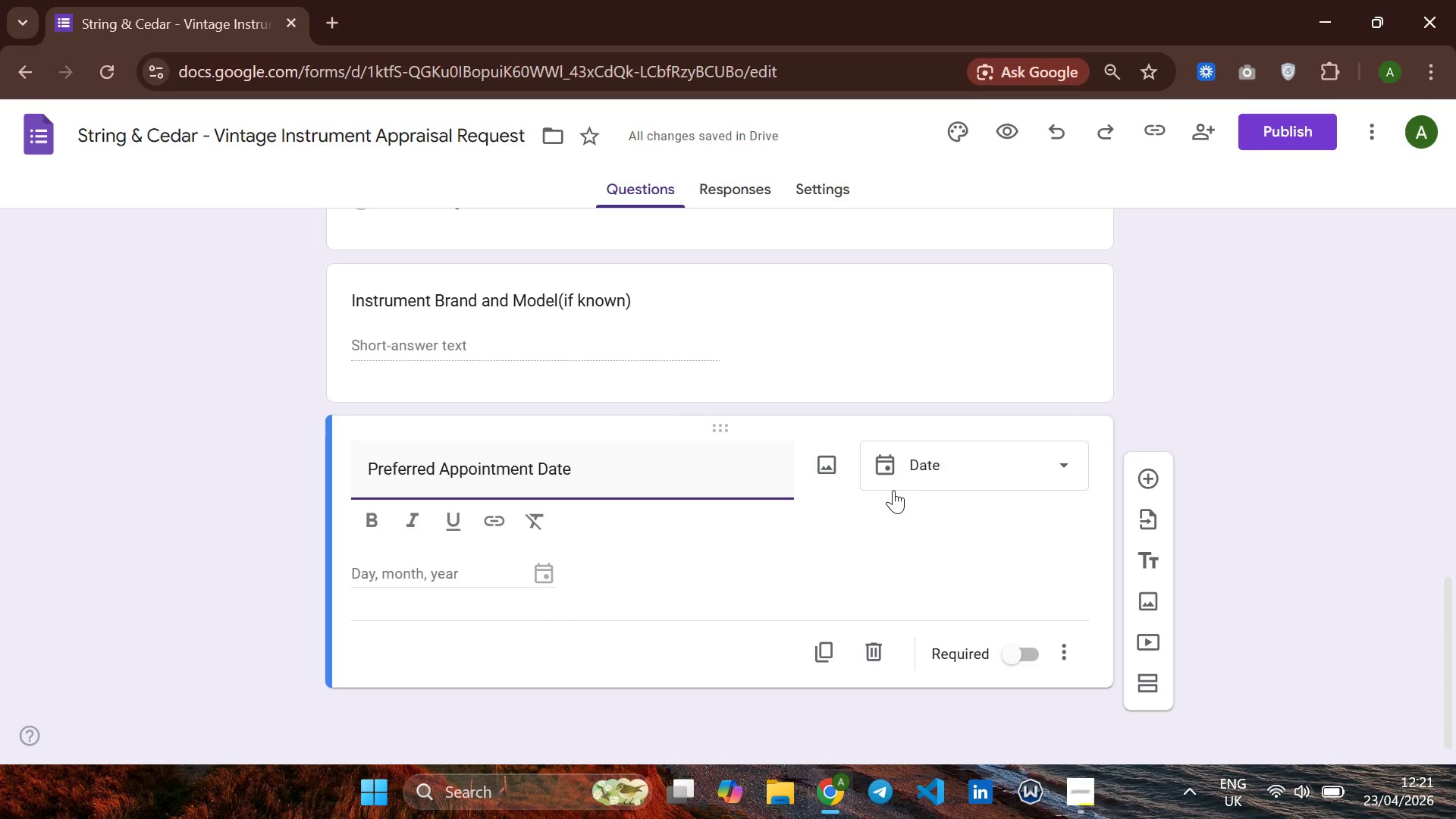 
wait(6.47)
 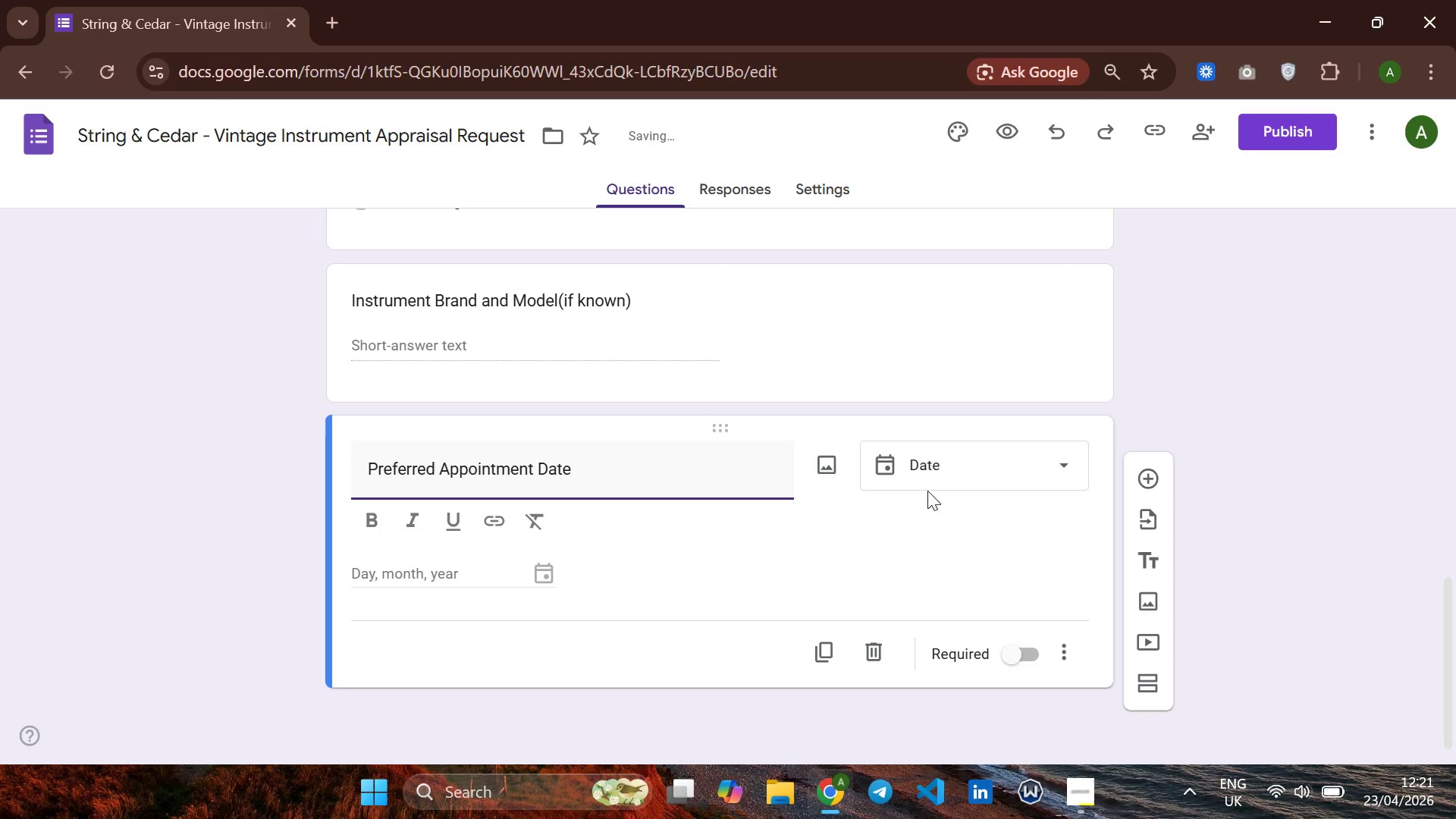 
left_click([1019, 654])
 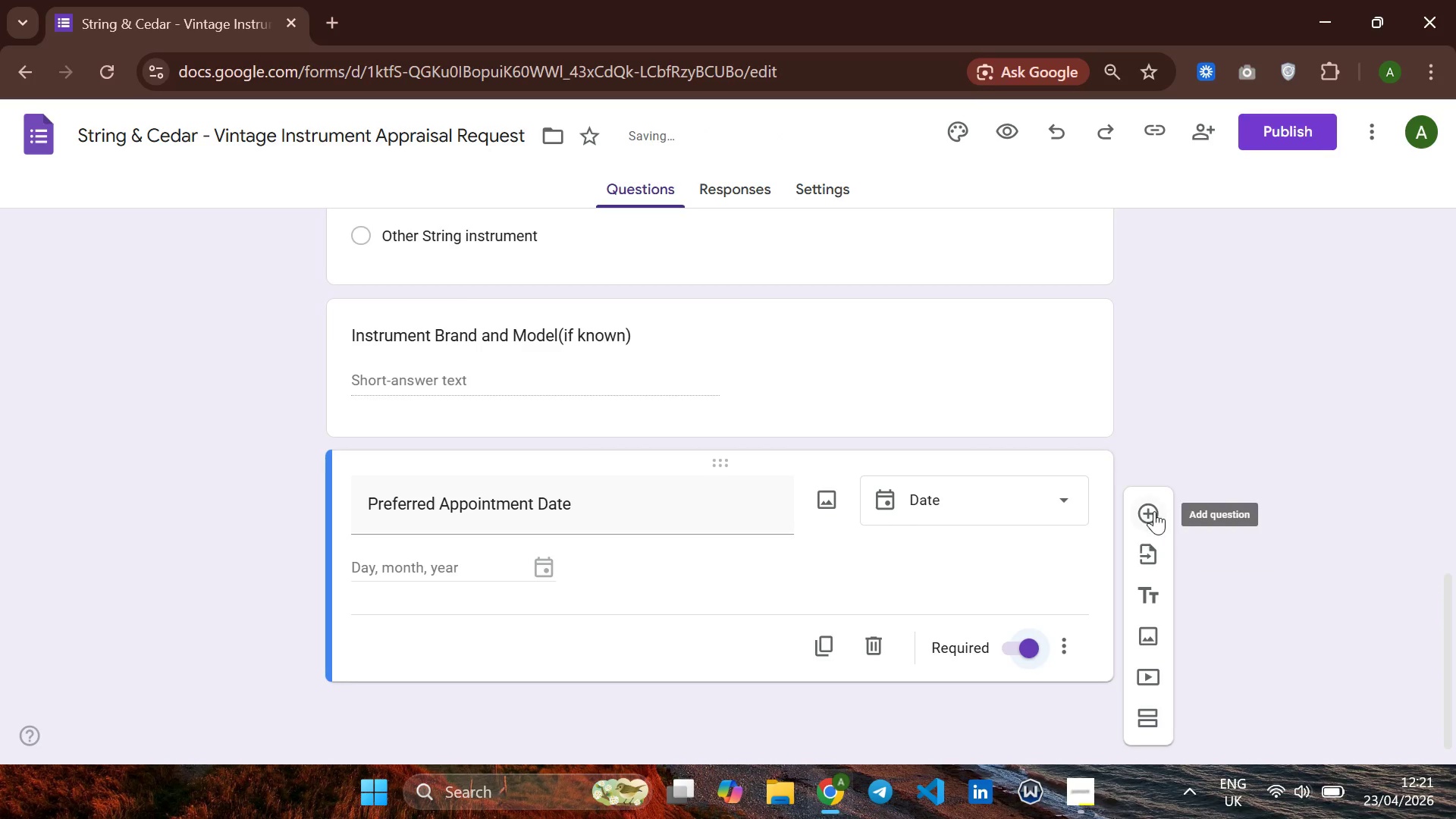 
left_click([1154, 511])
 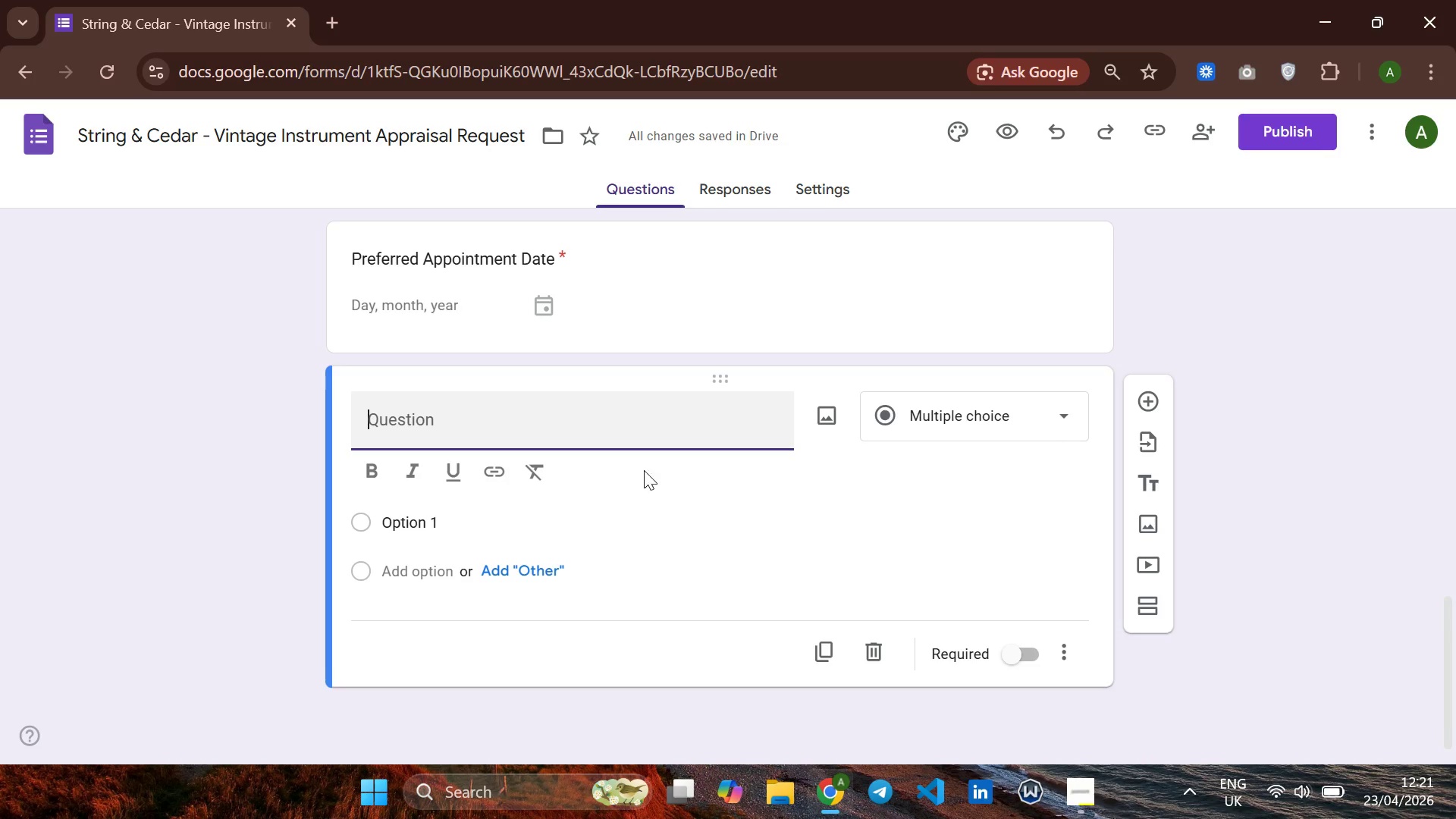 
wait(6.17)
 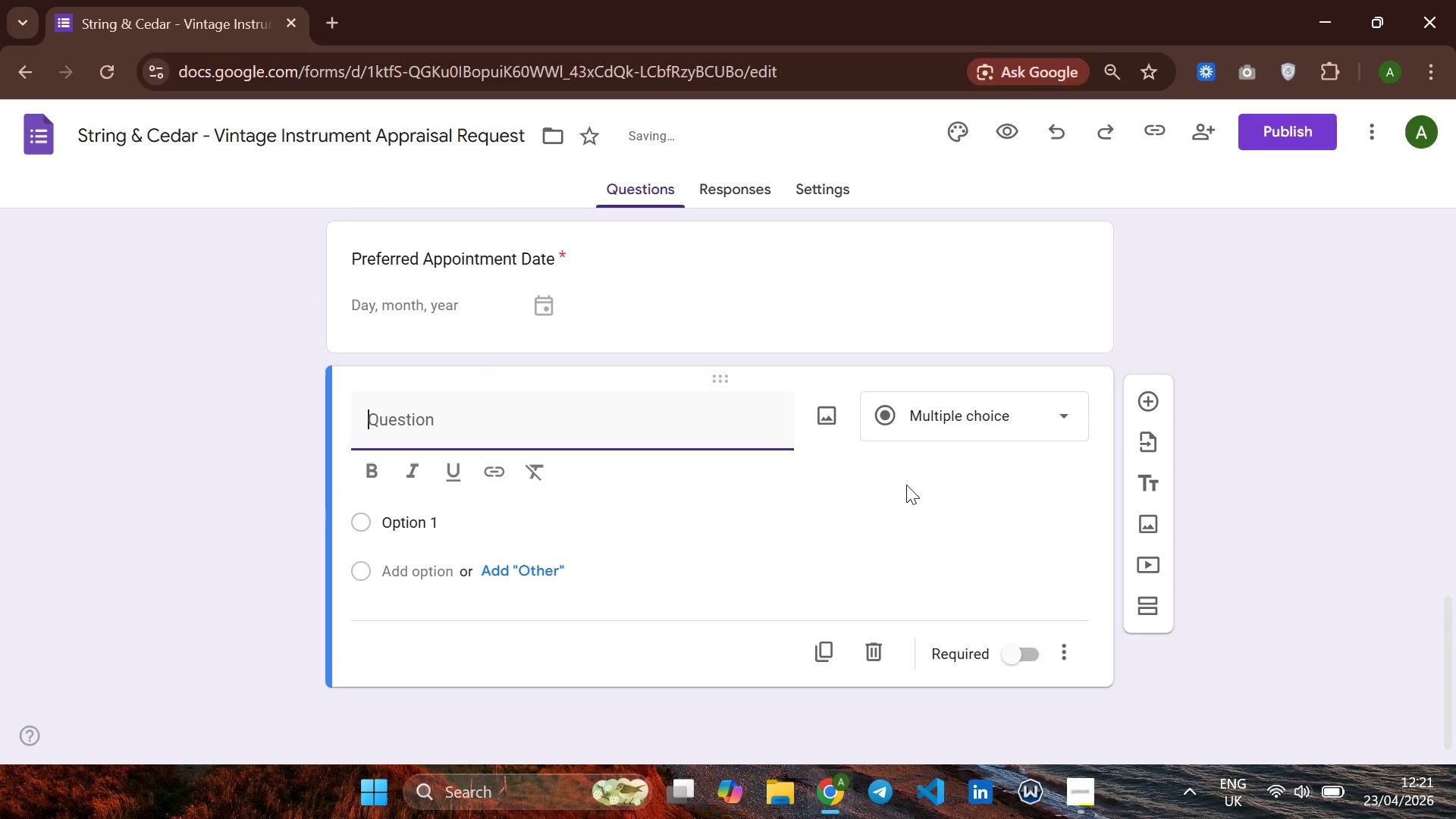 
type(Preferred Appiontment )
 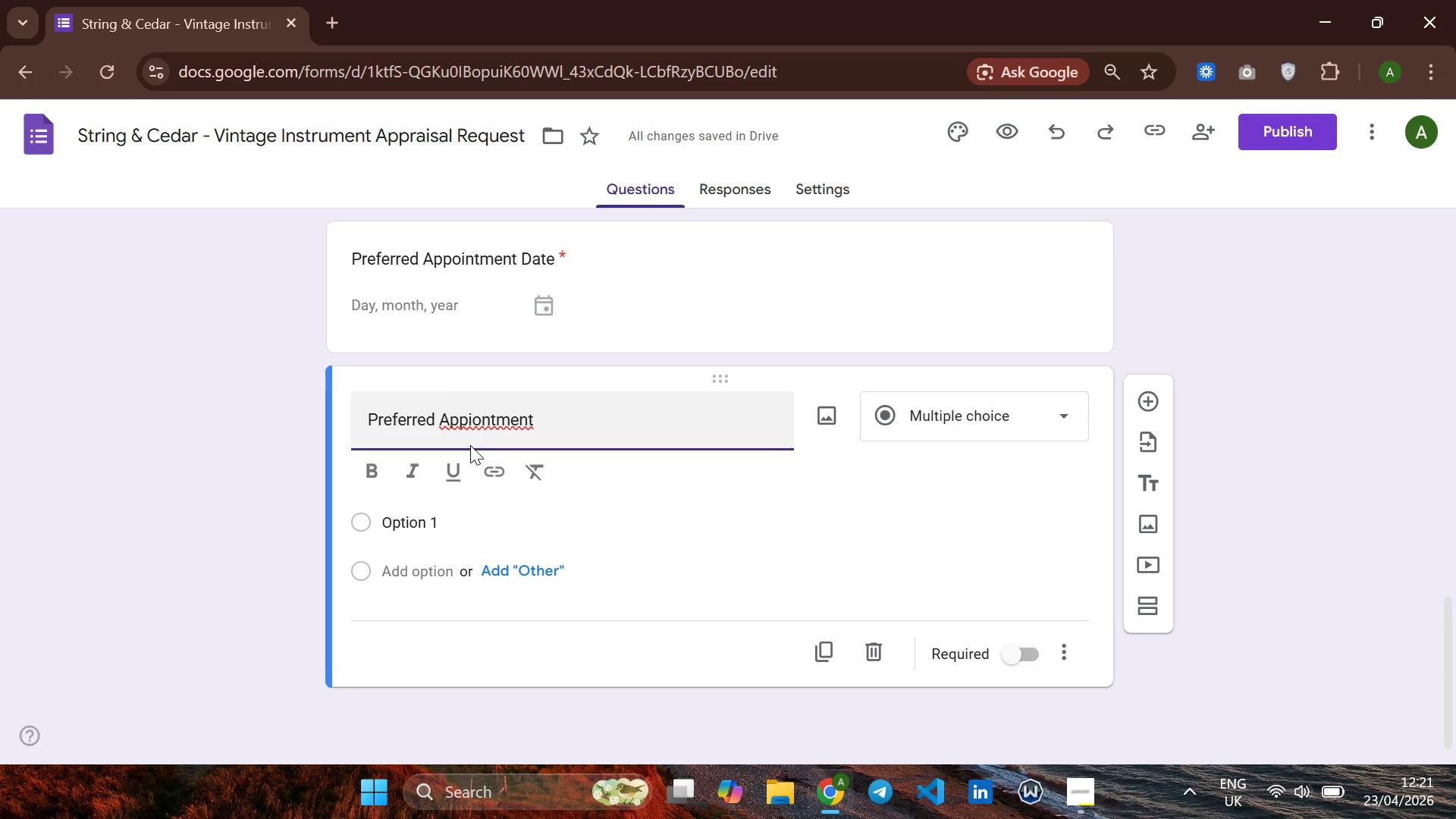 
key(ArrowLeft)
 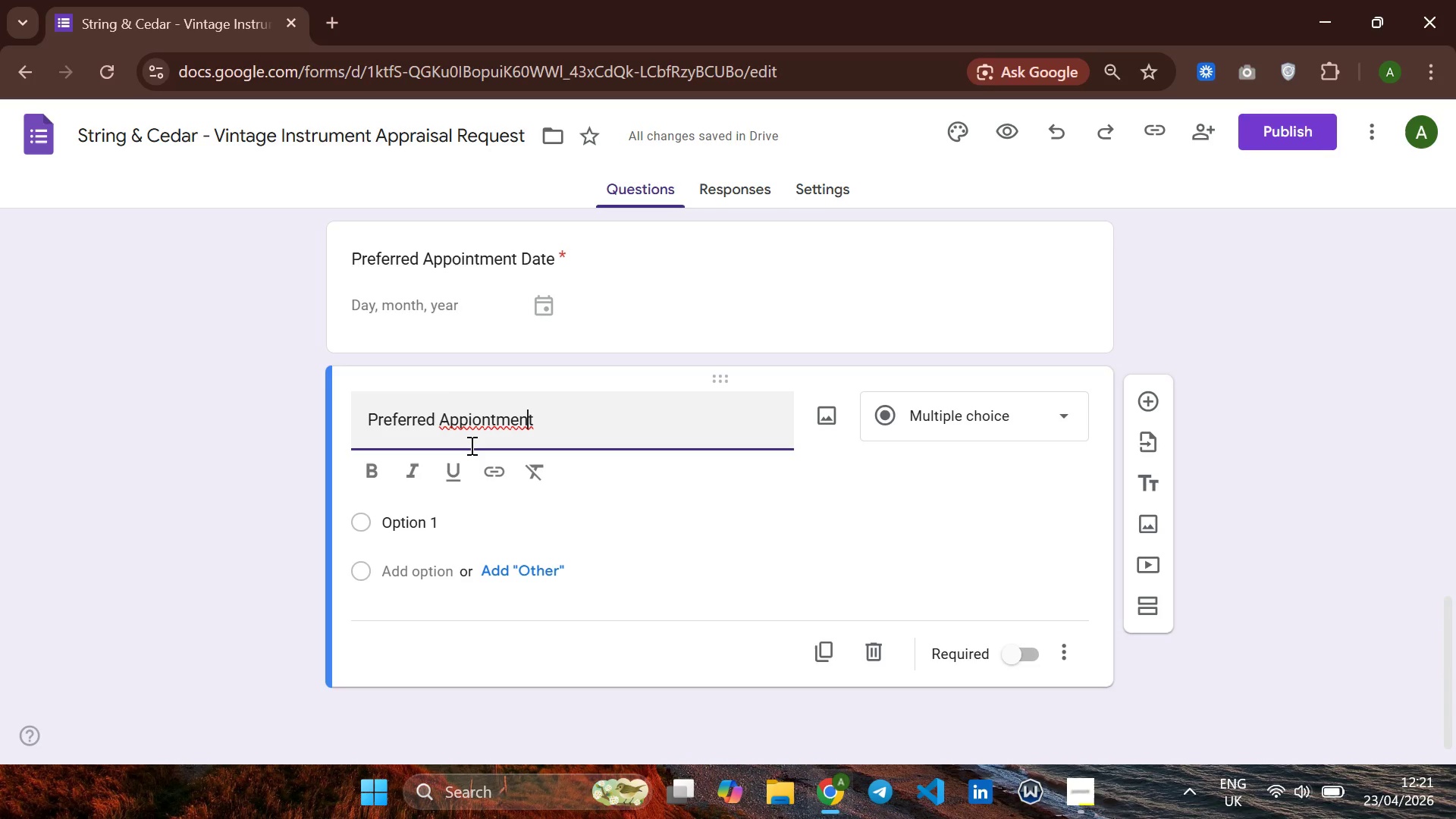 
key(ArrowLeft)
 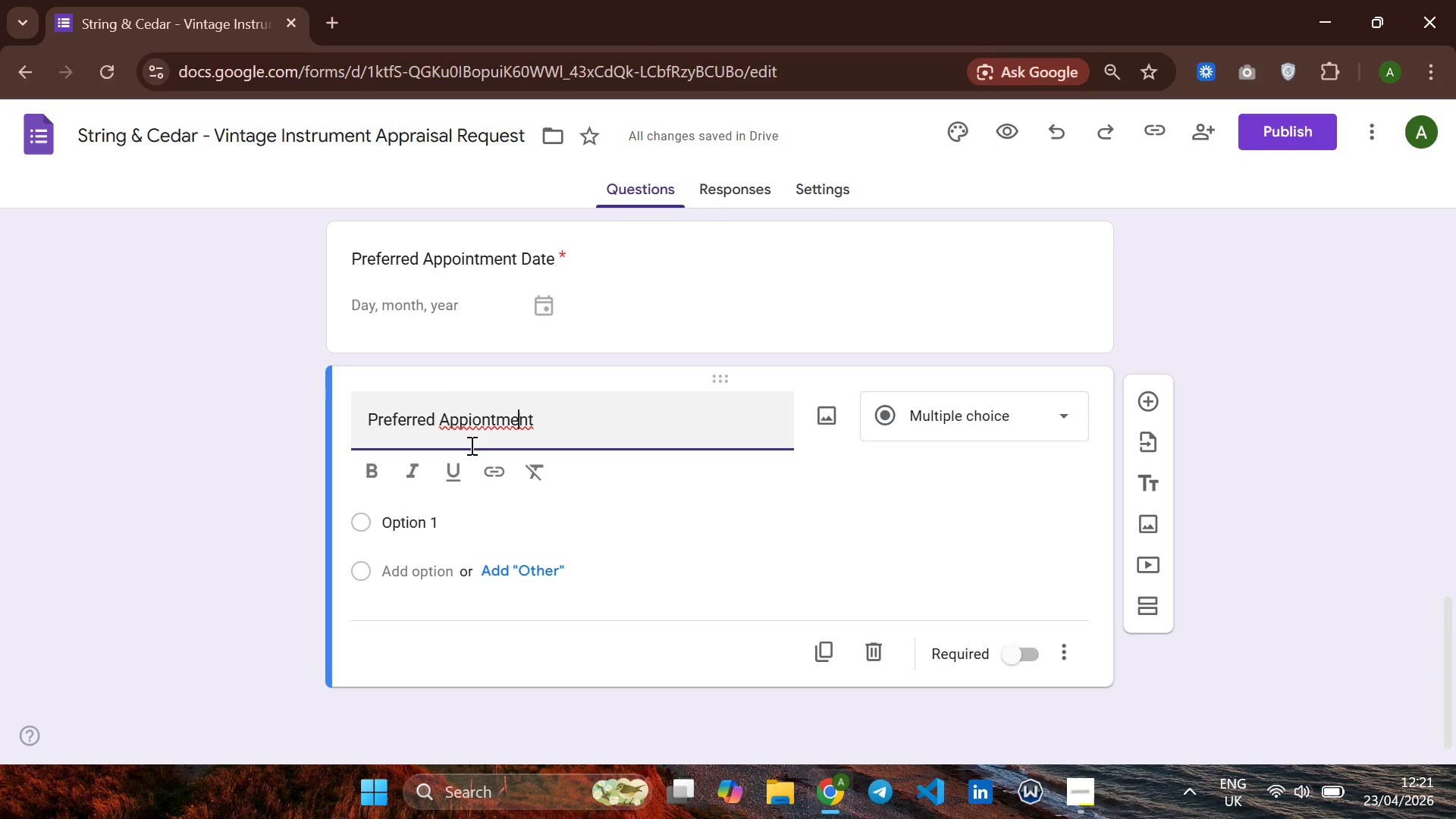 
key(ArrowLeft)
 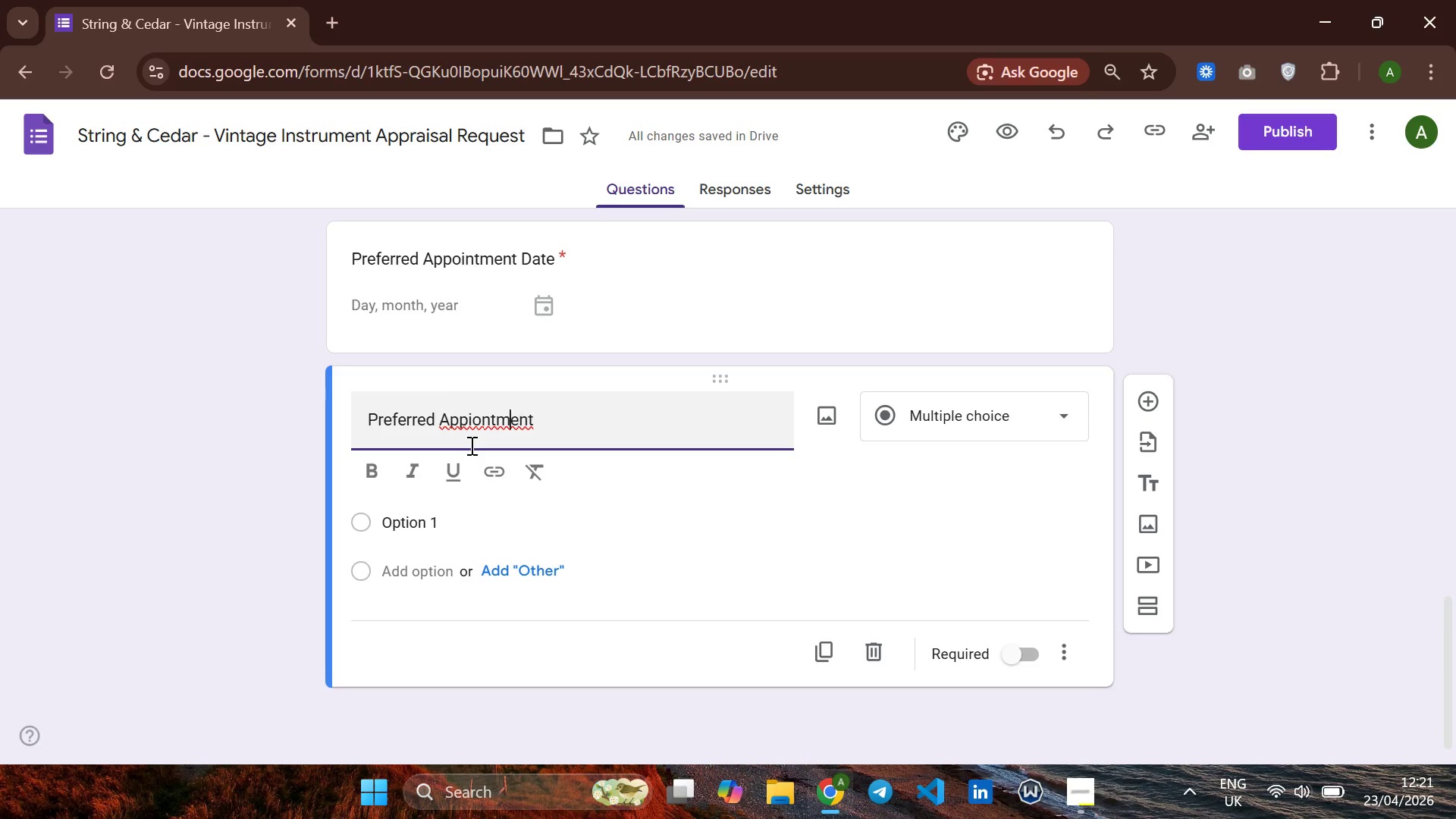 
hold_key(key=ArrowLeft, duration=0.61)
 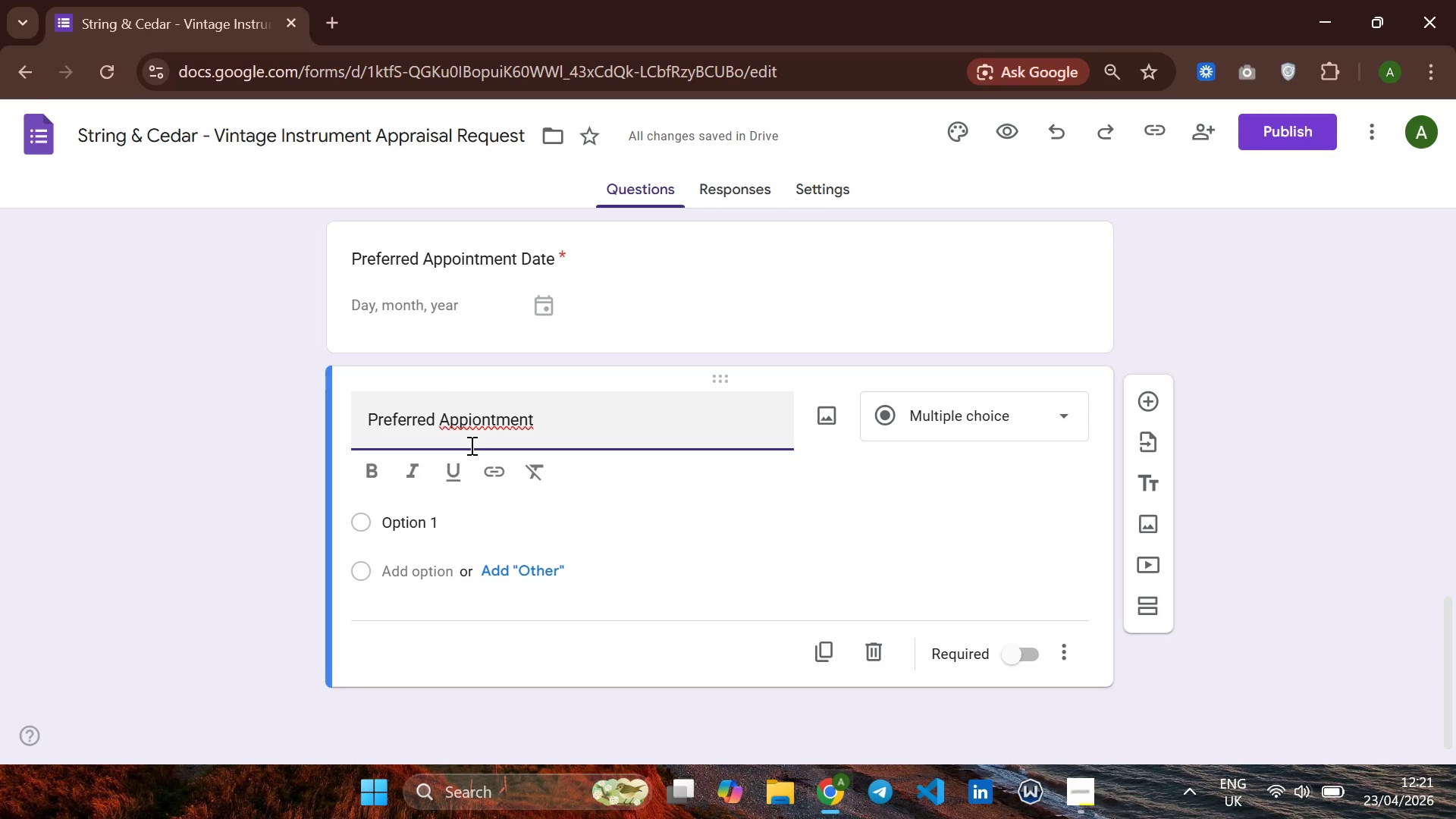 
key(Backspace)
key(Backspace)
type(oi)
 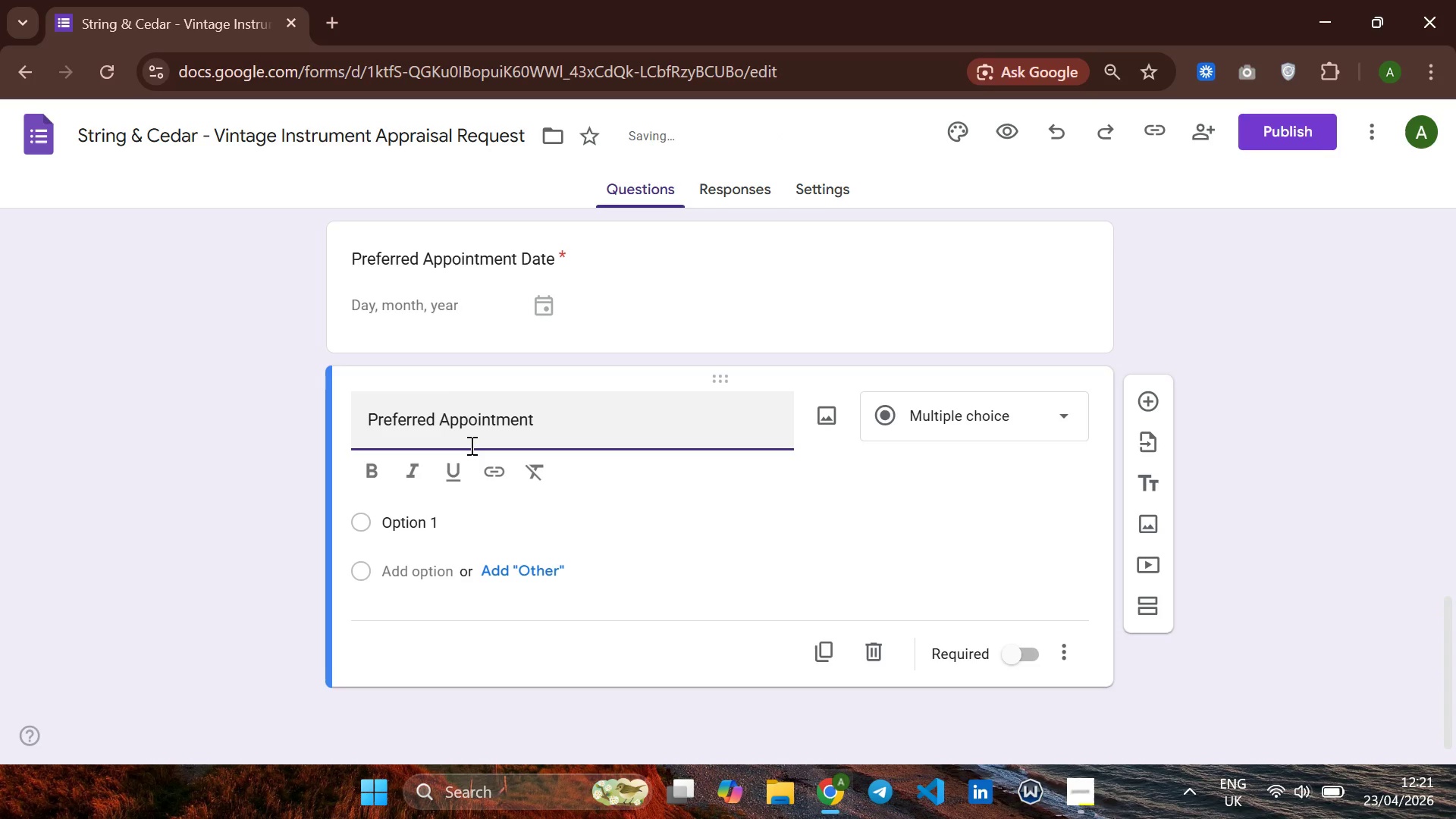 
hold_key(key=ArrowRight, duration=0.78)
 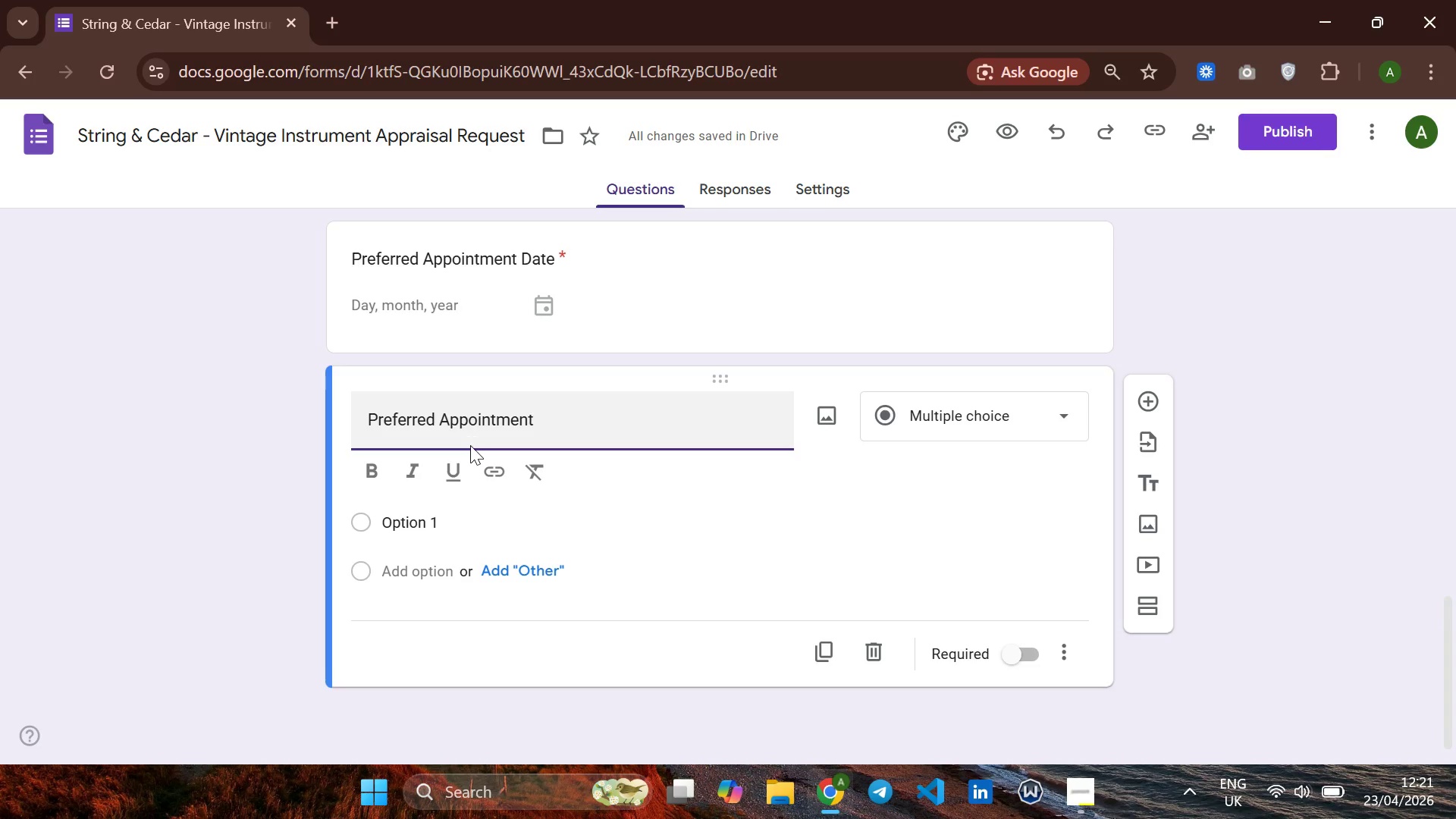 
wait(5.06)
 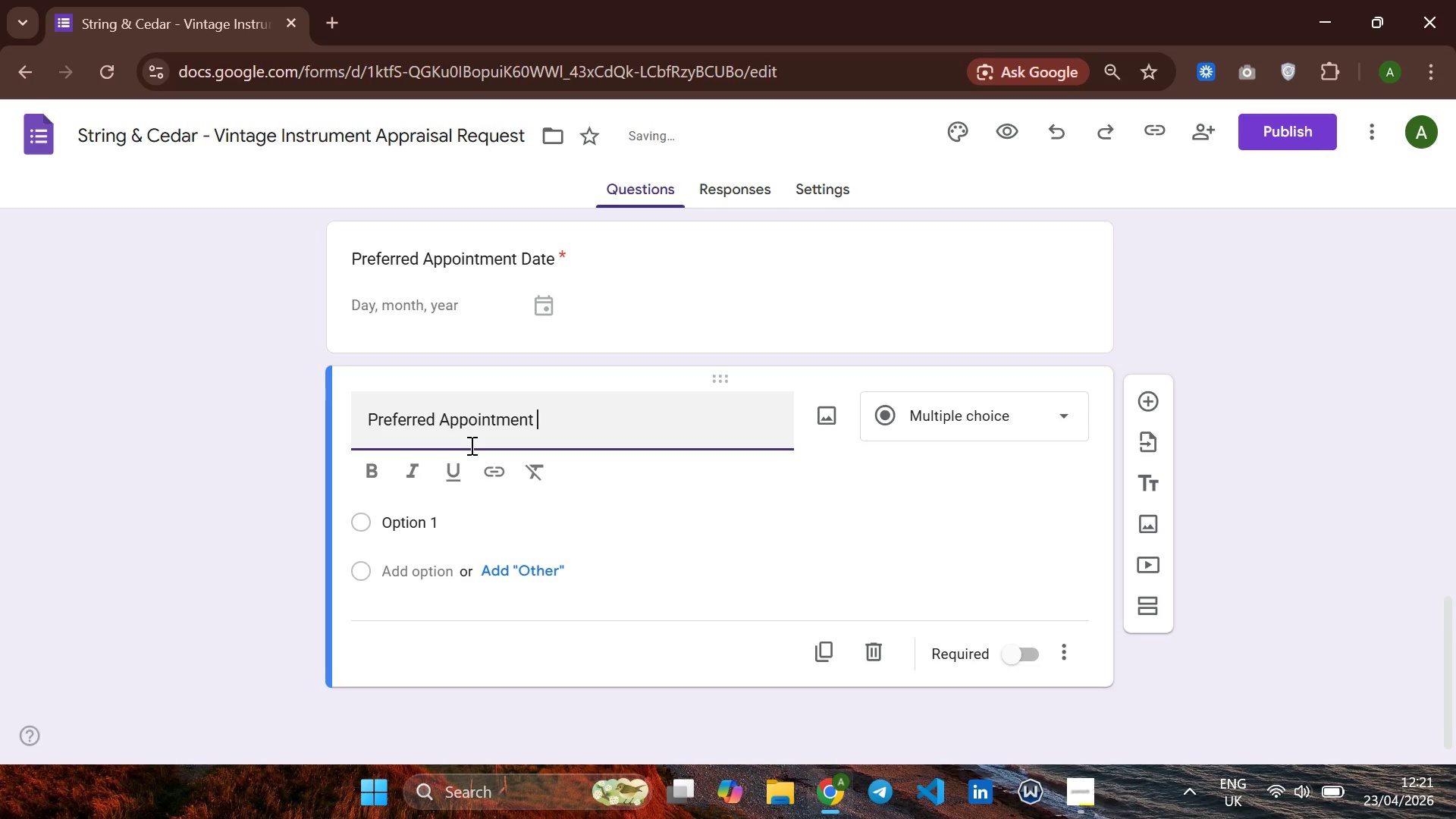 
key(Space)
 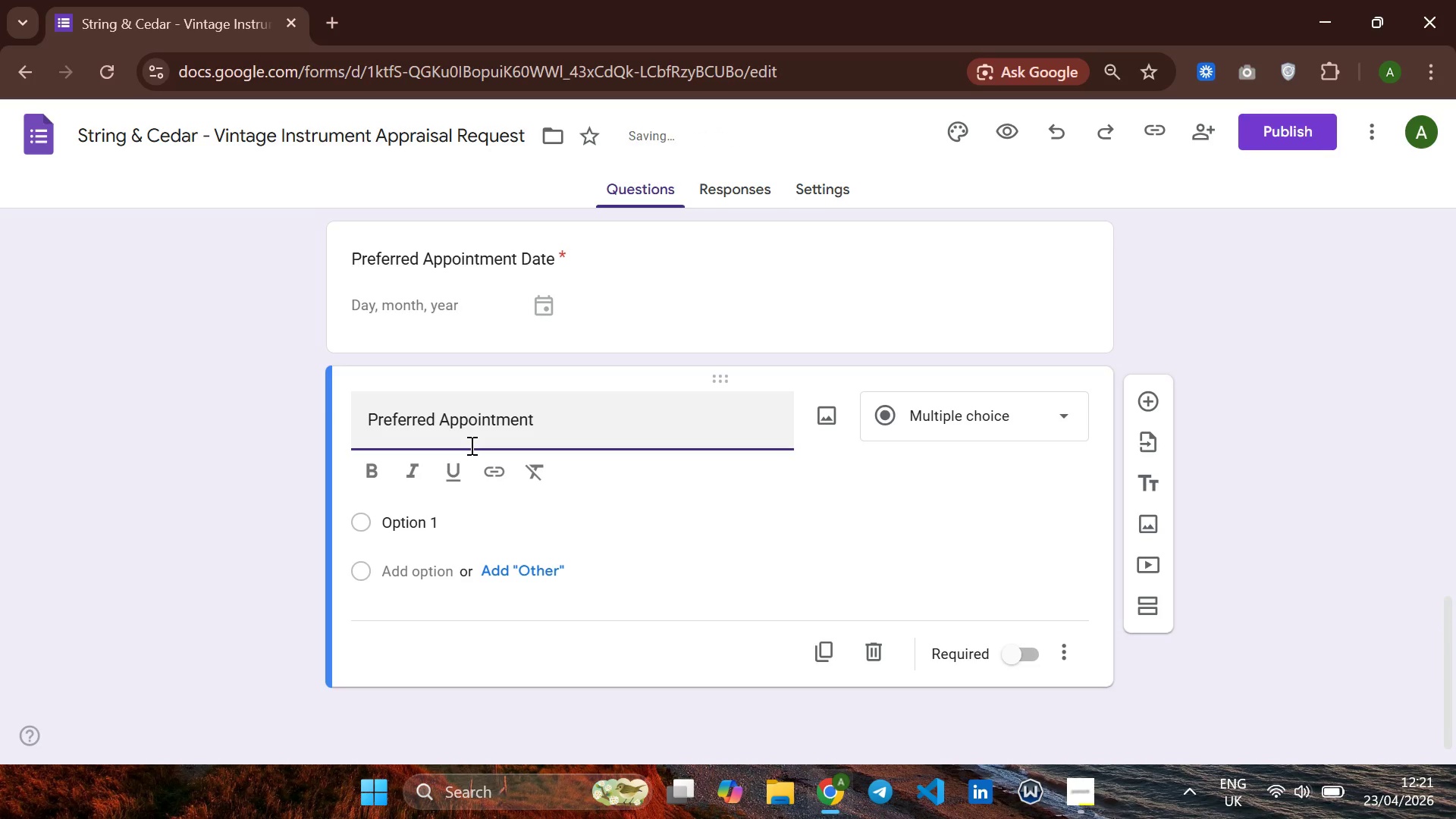 
key(CapsLock)
 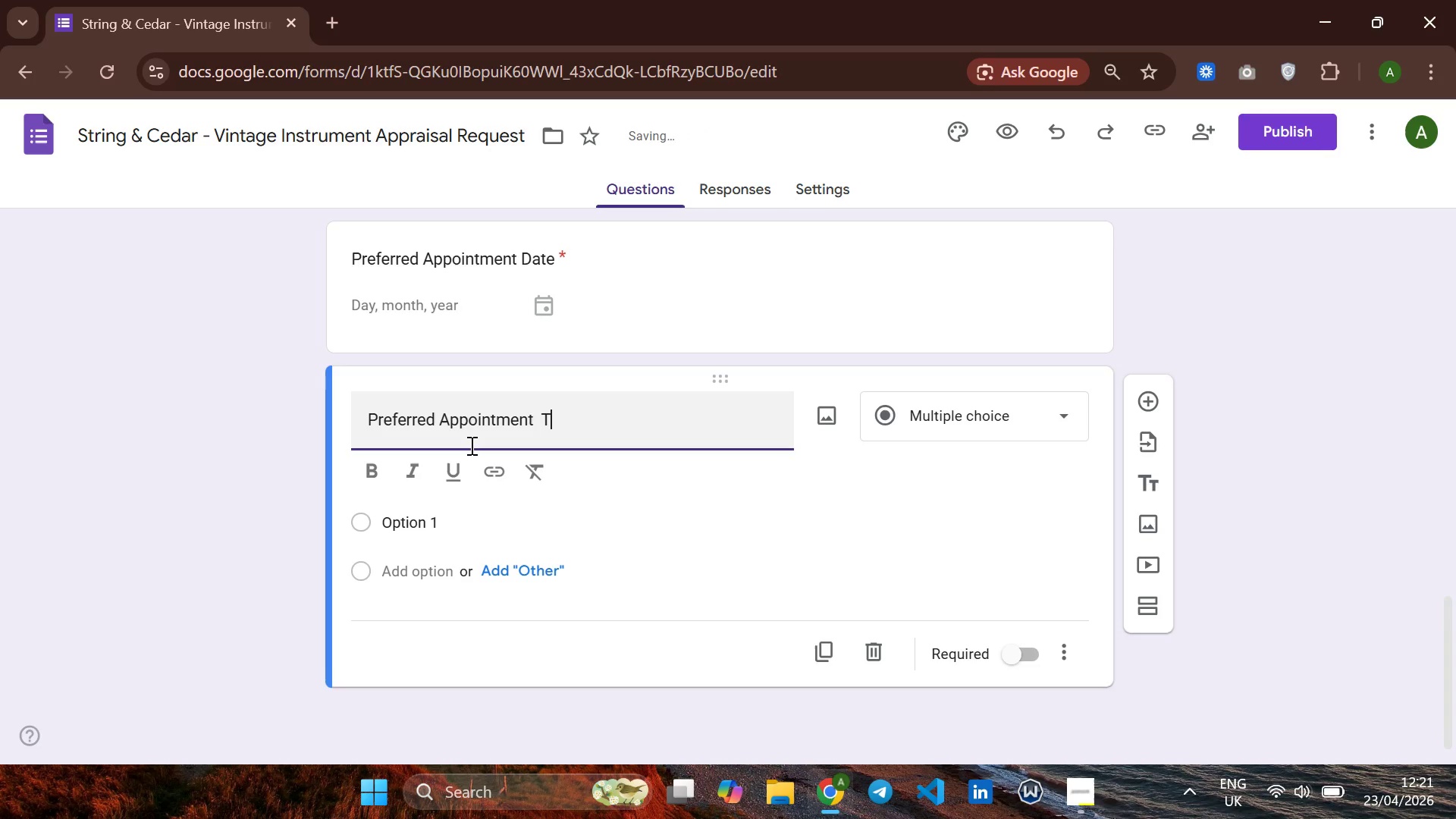 
key(T)
 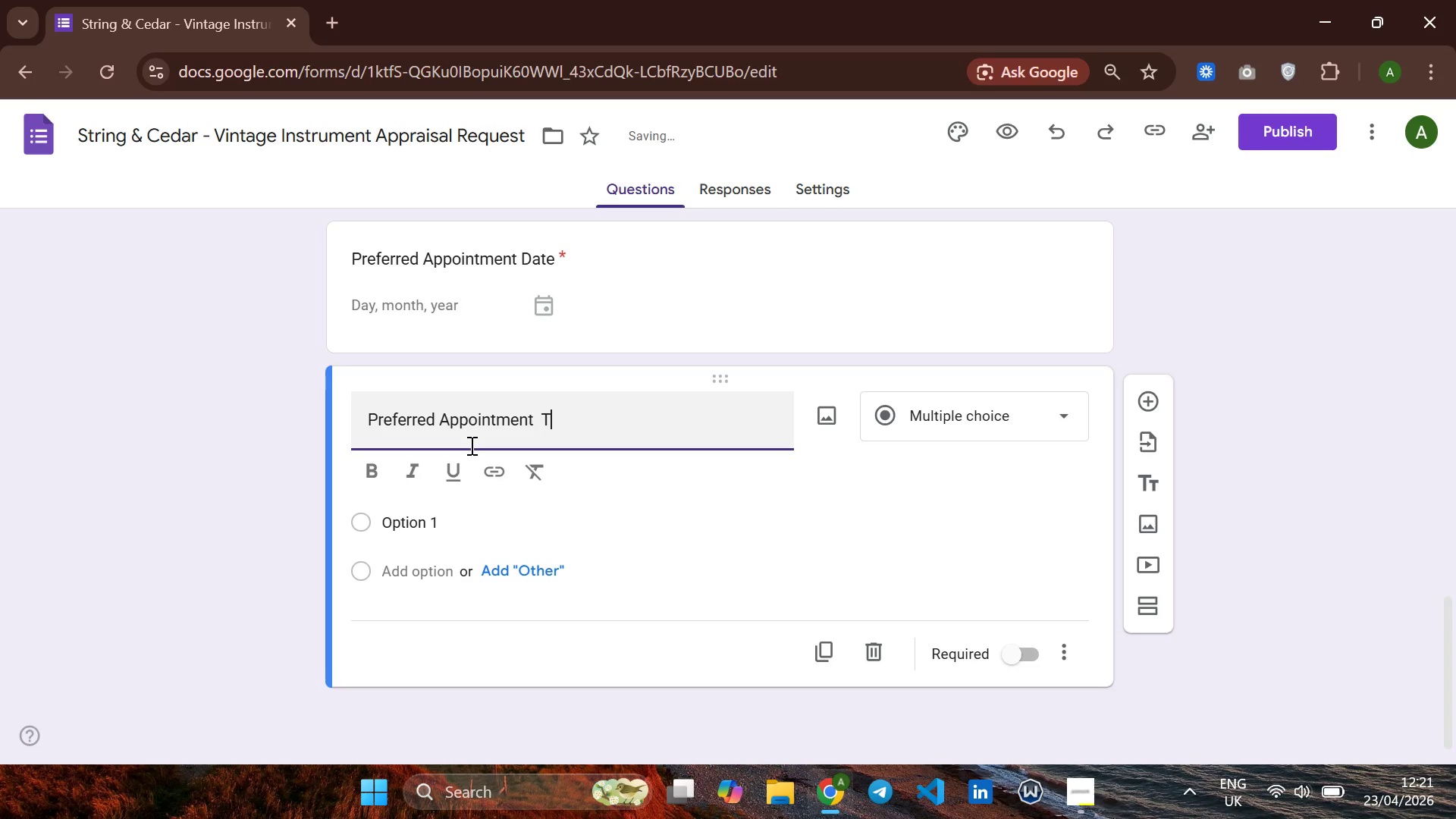 
key(CapsLock)
 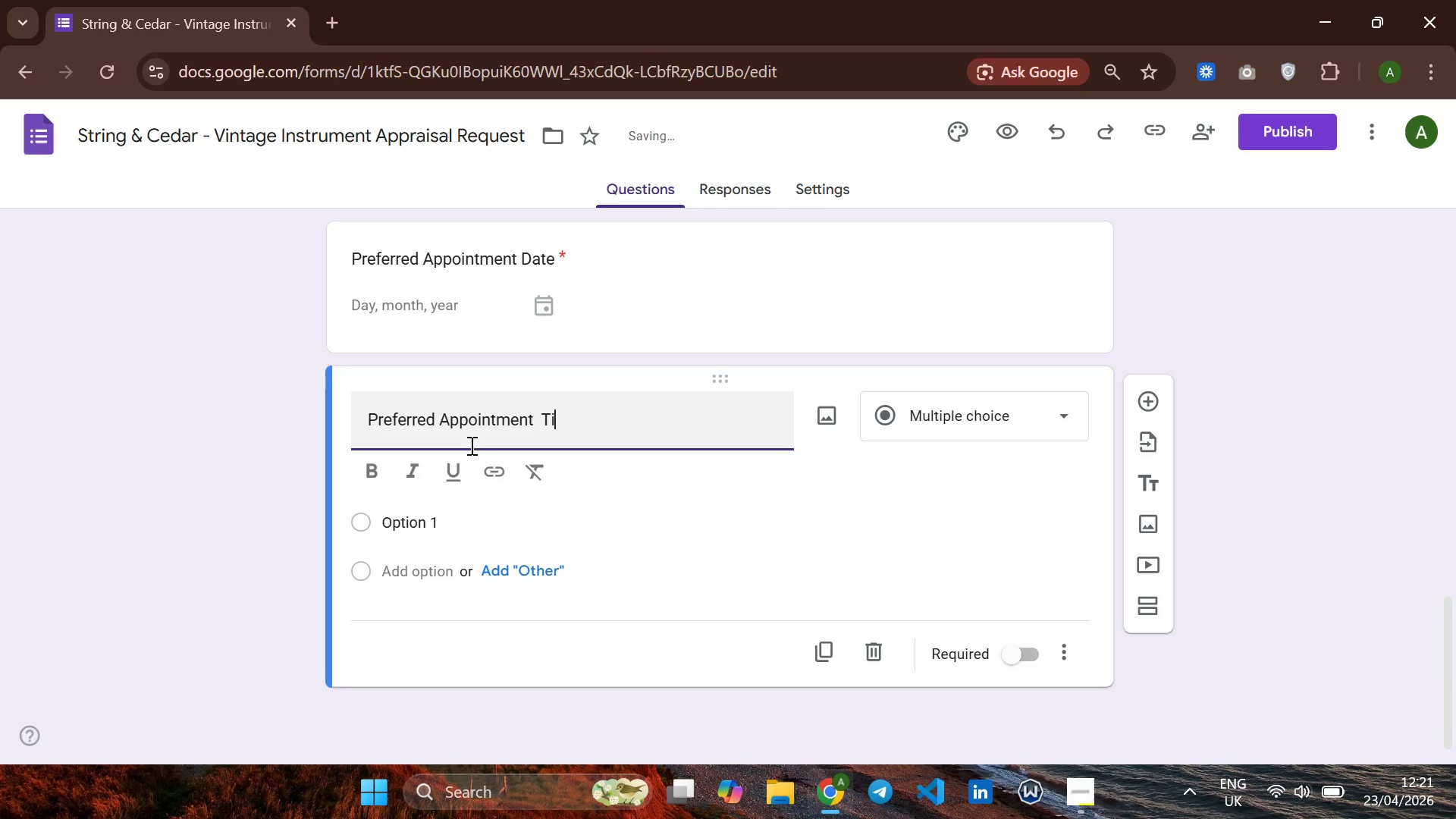 
key(I)
 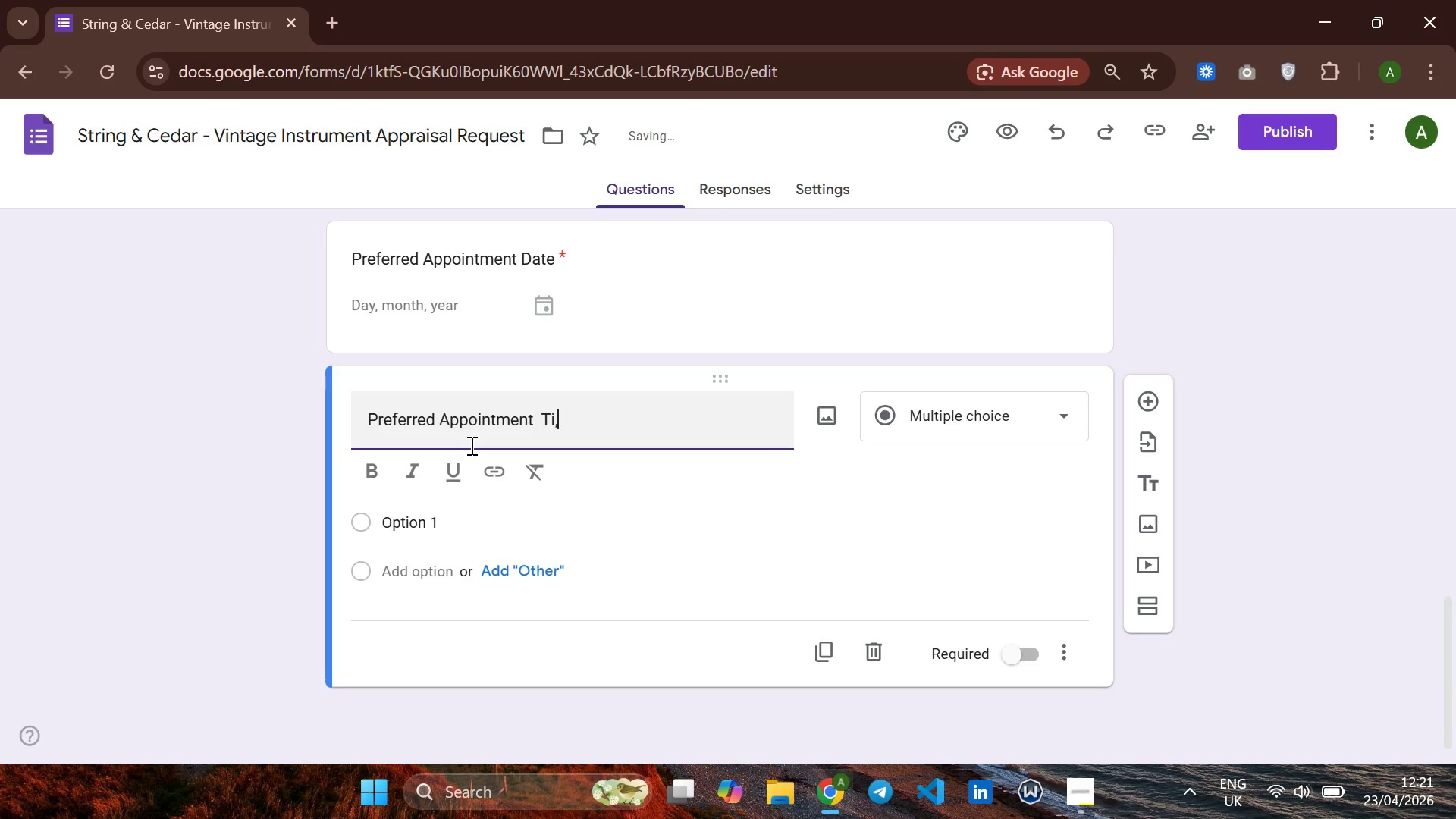 
key(Comma)
 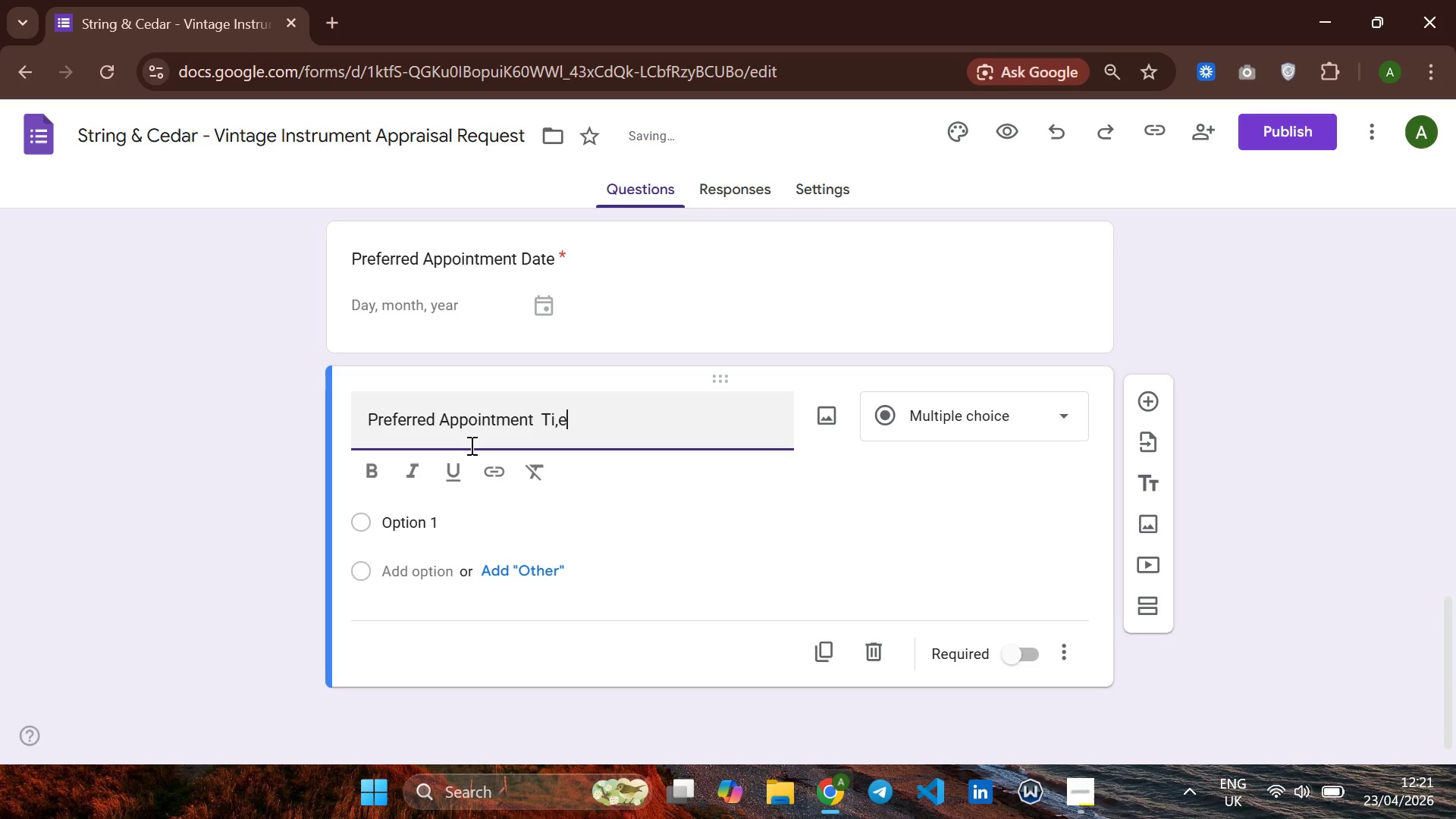 
key(E)
 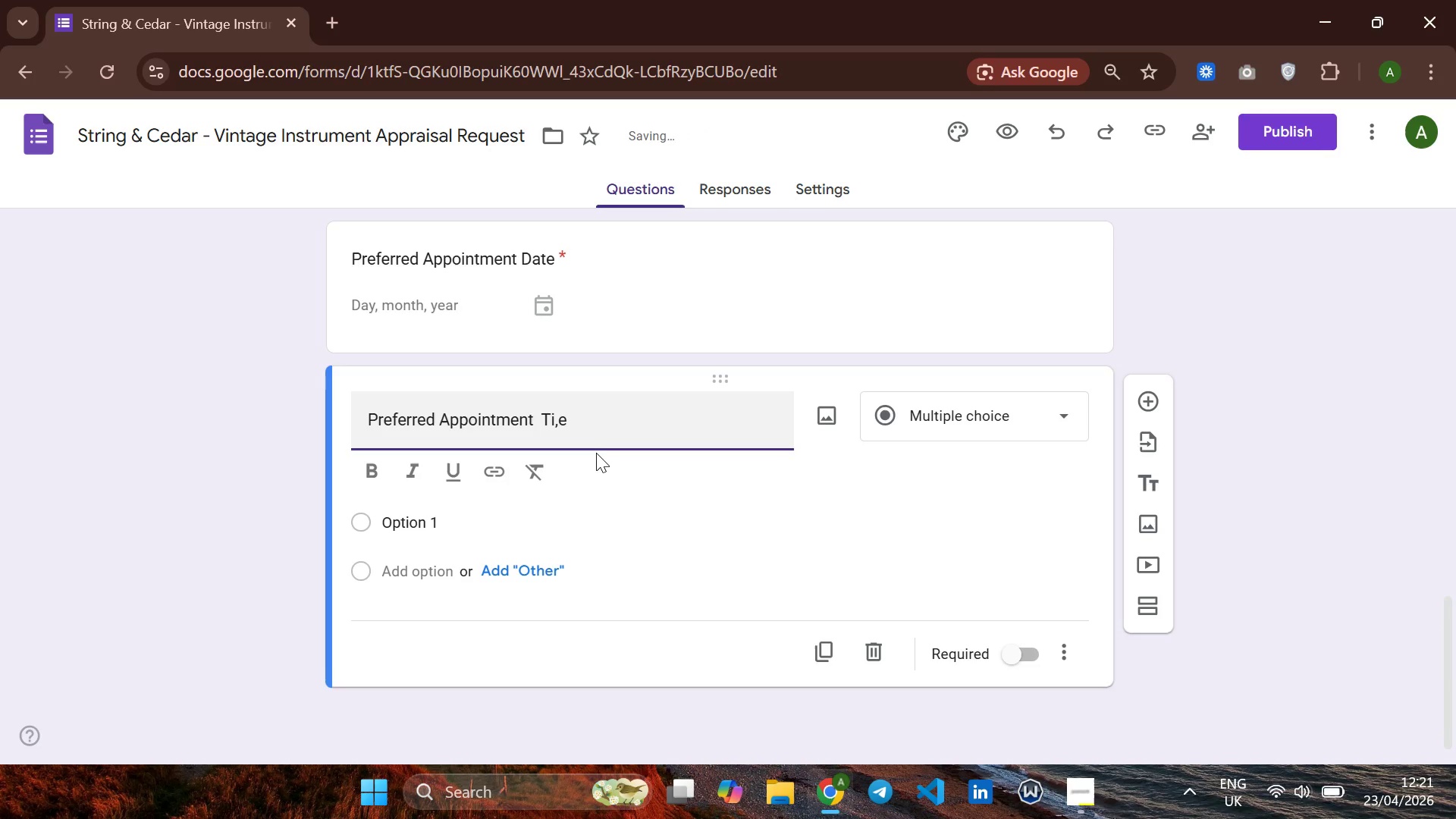 
key(Backspace)
key(Backspace)
key(Backspace)
type(ime)
 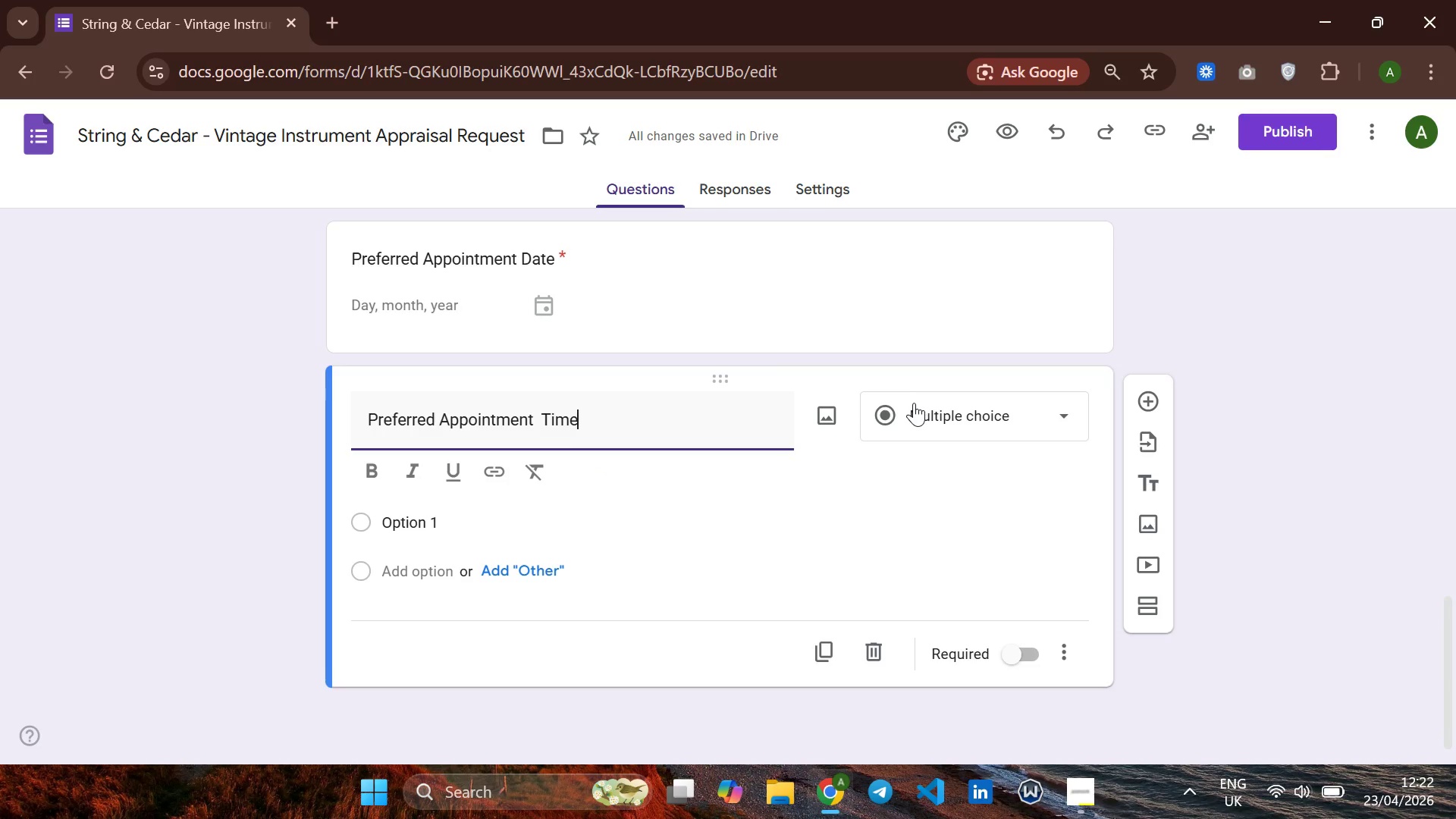 
left_click([458, 508])
 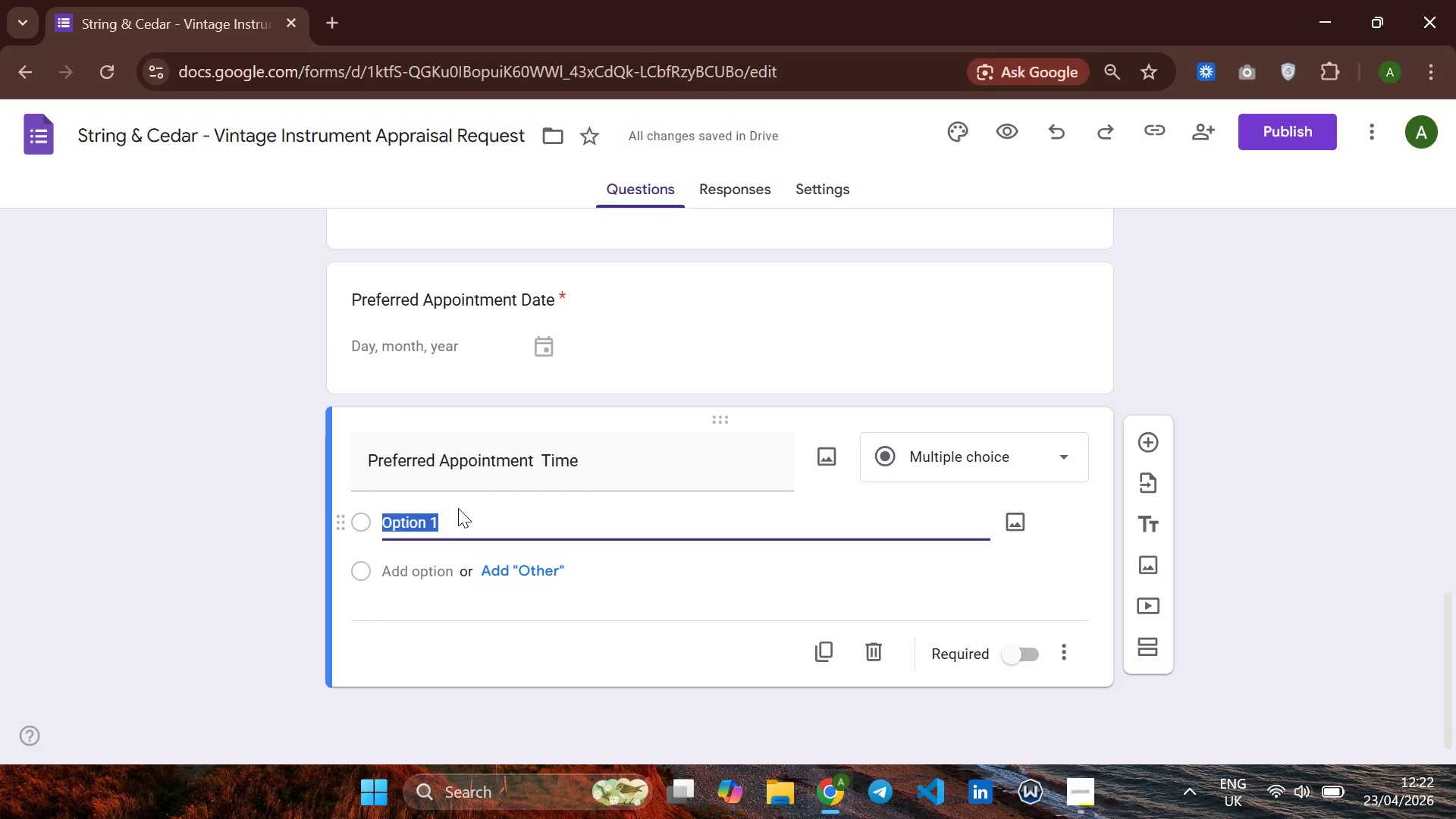 
type(9;)
key(Backspace)
type(:-)
key(Backspace)
key(Backspace)
type(:--)
key(Backspace)
key(Backspace)
type(00 AM)
 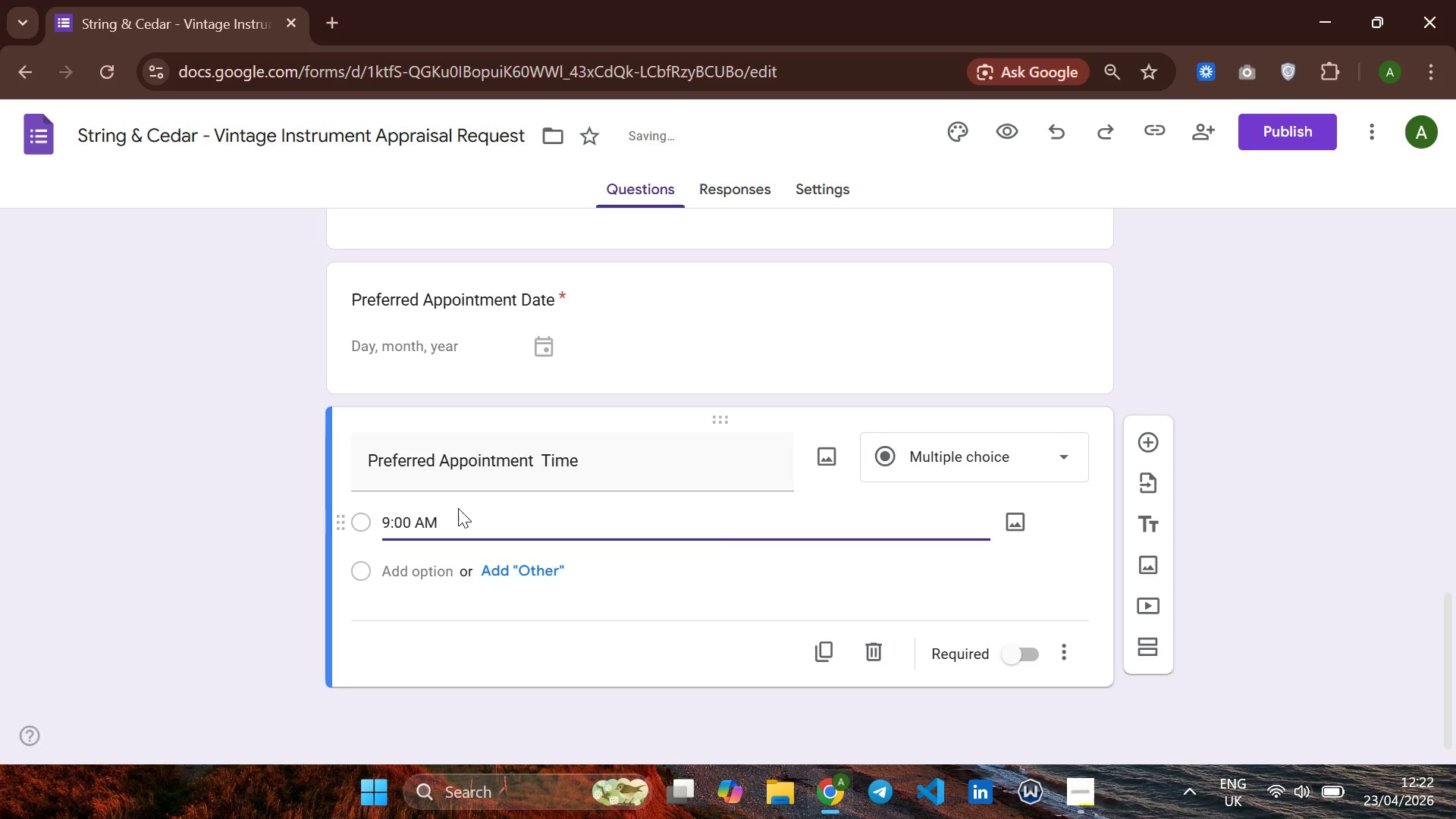 
key(Enter)
 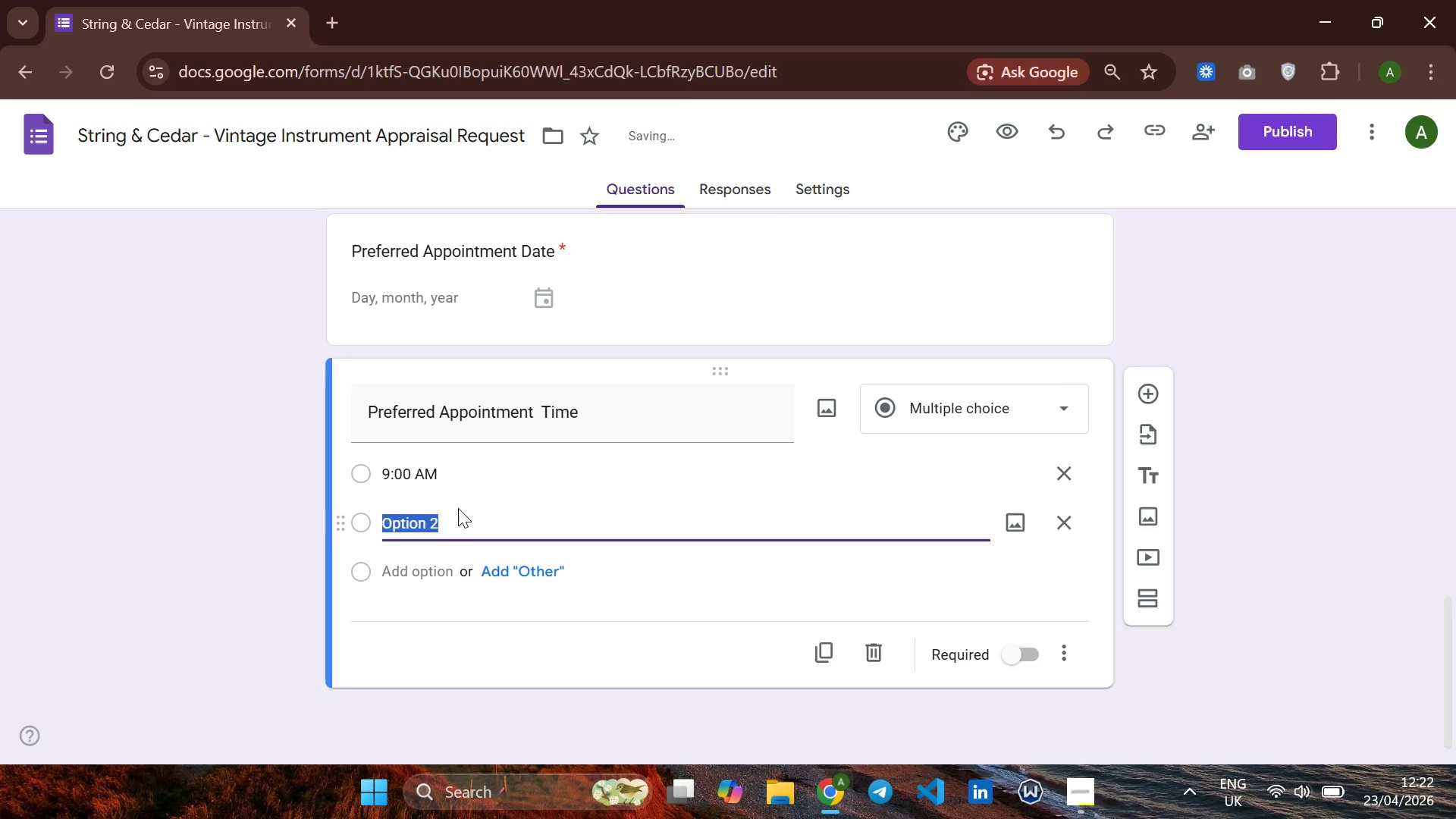 
type(9:30AM)
 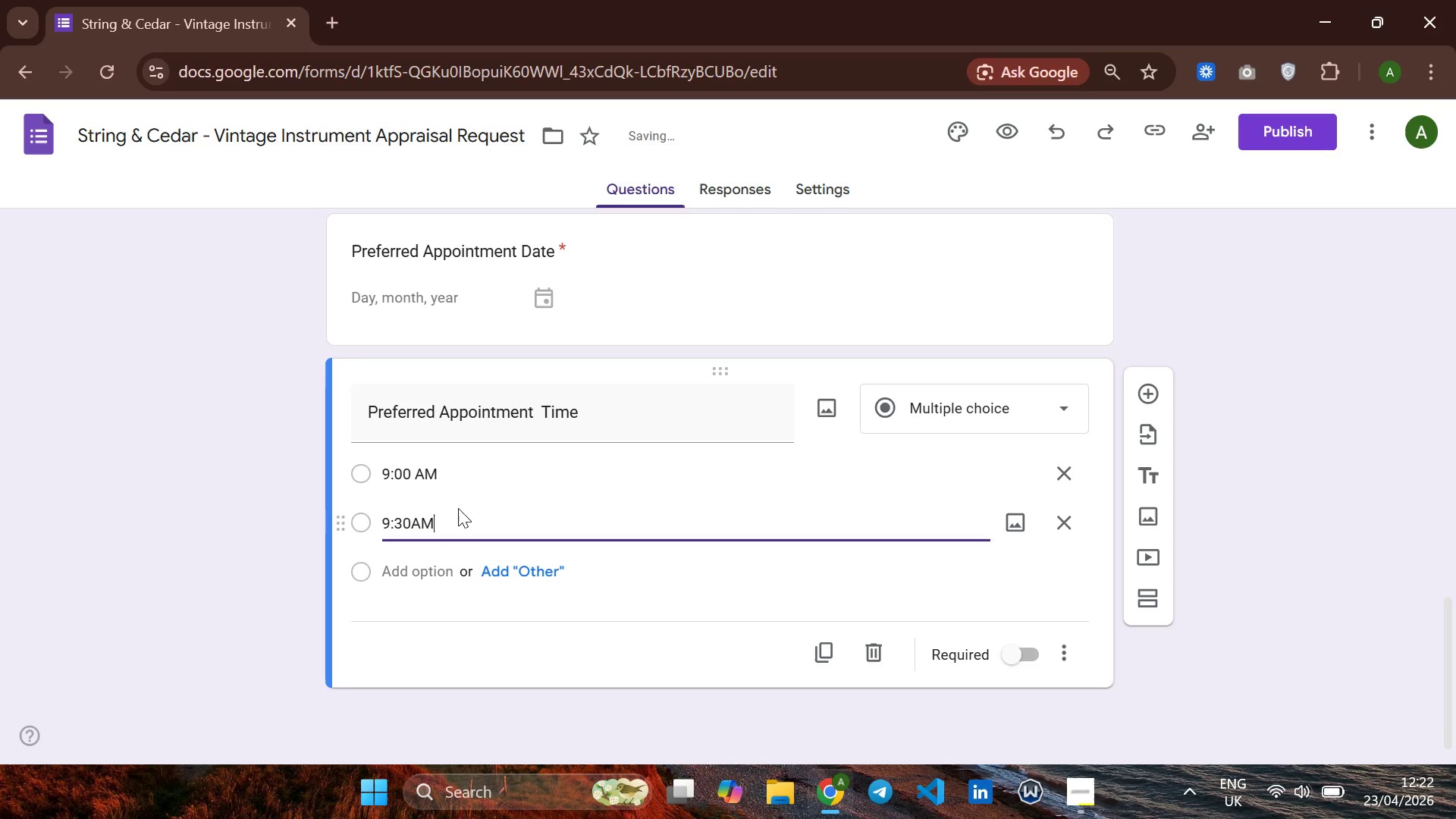 
key(Enter)
 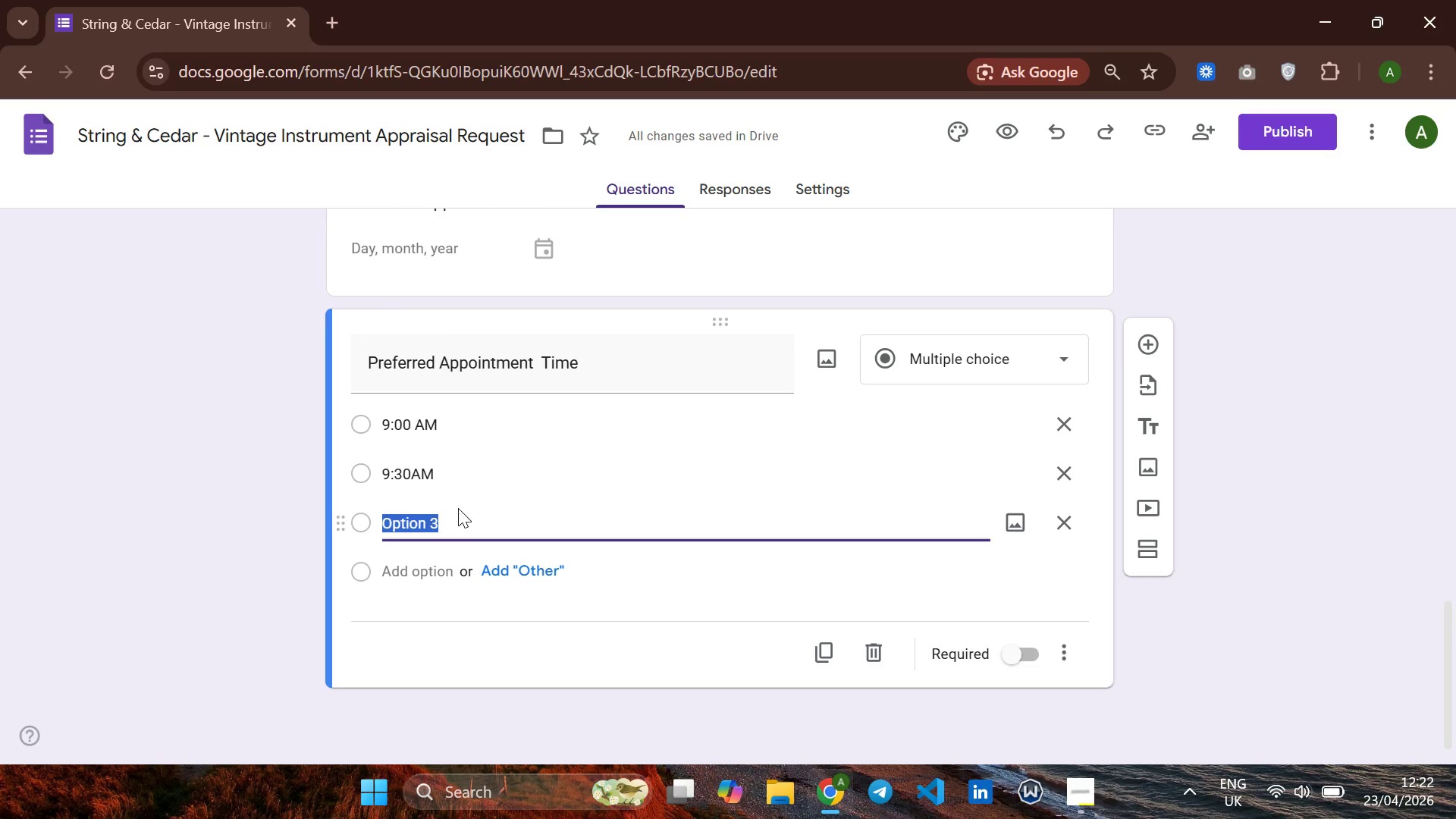 
type(10:00)
 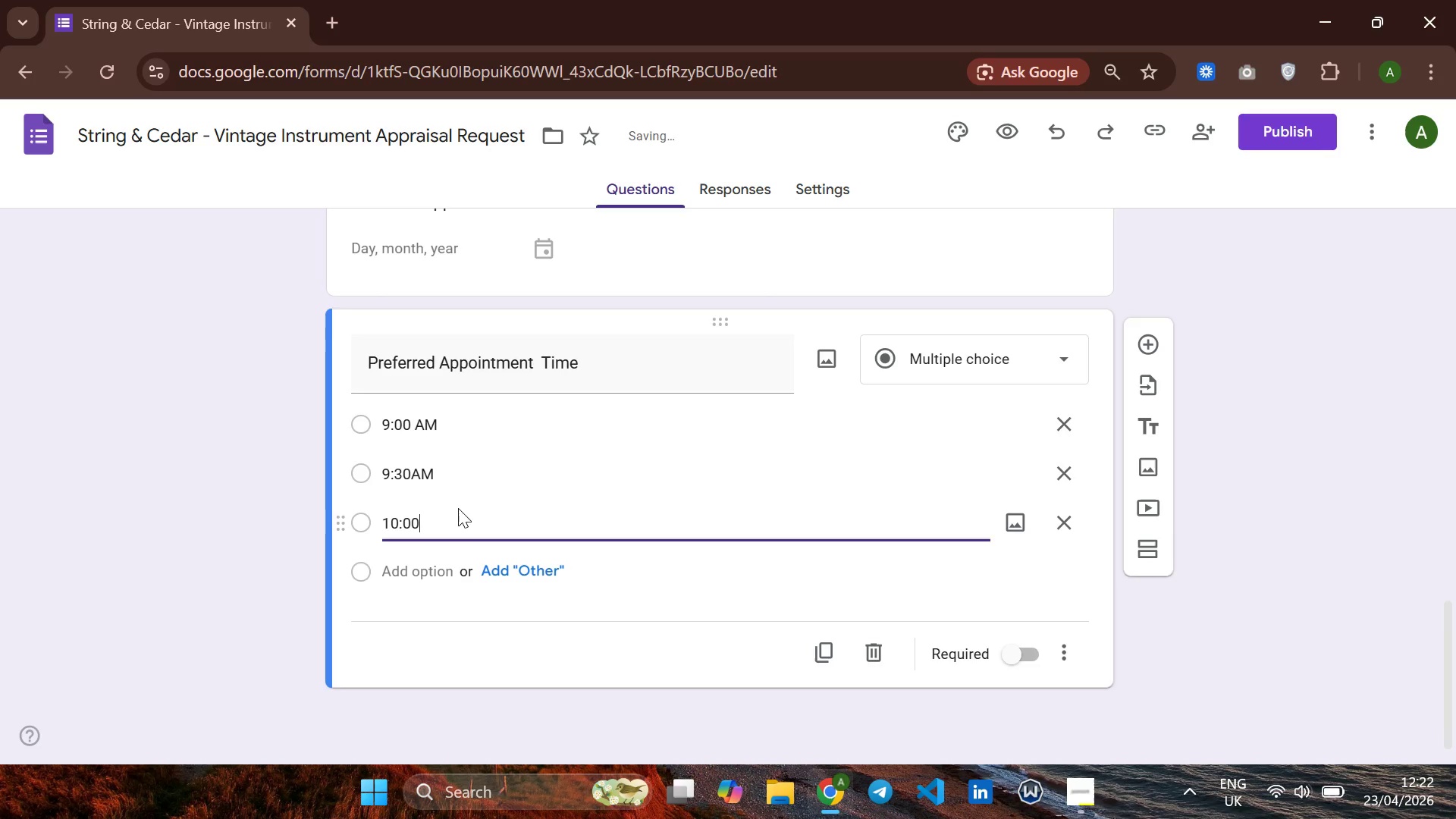 
type( AM)
 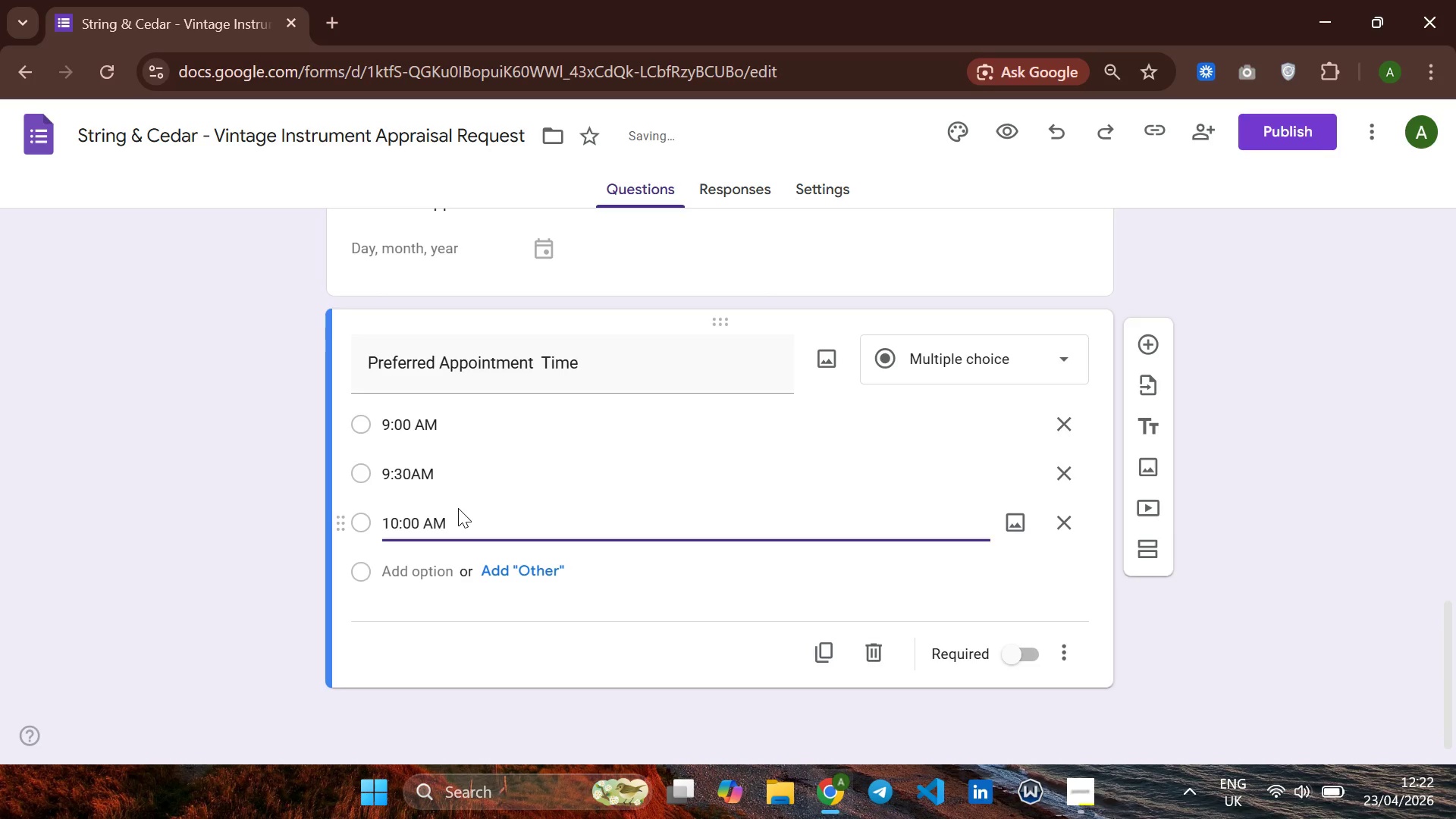 
key(Enter)
 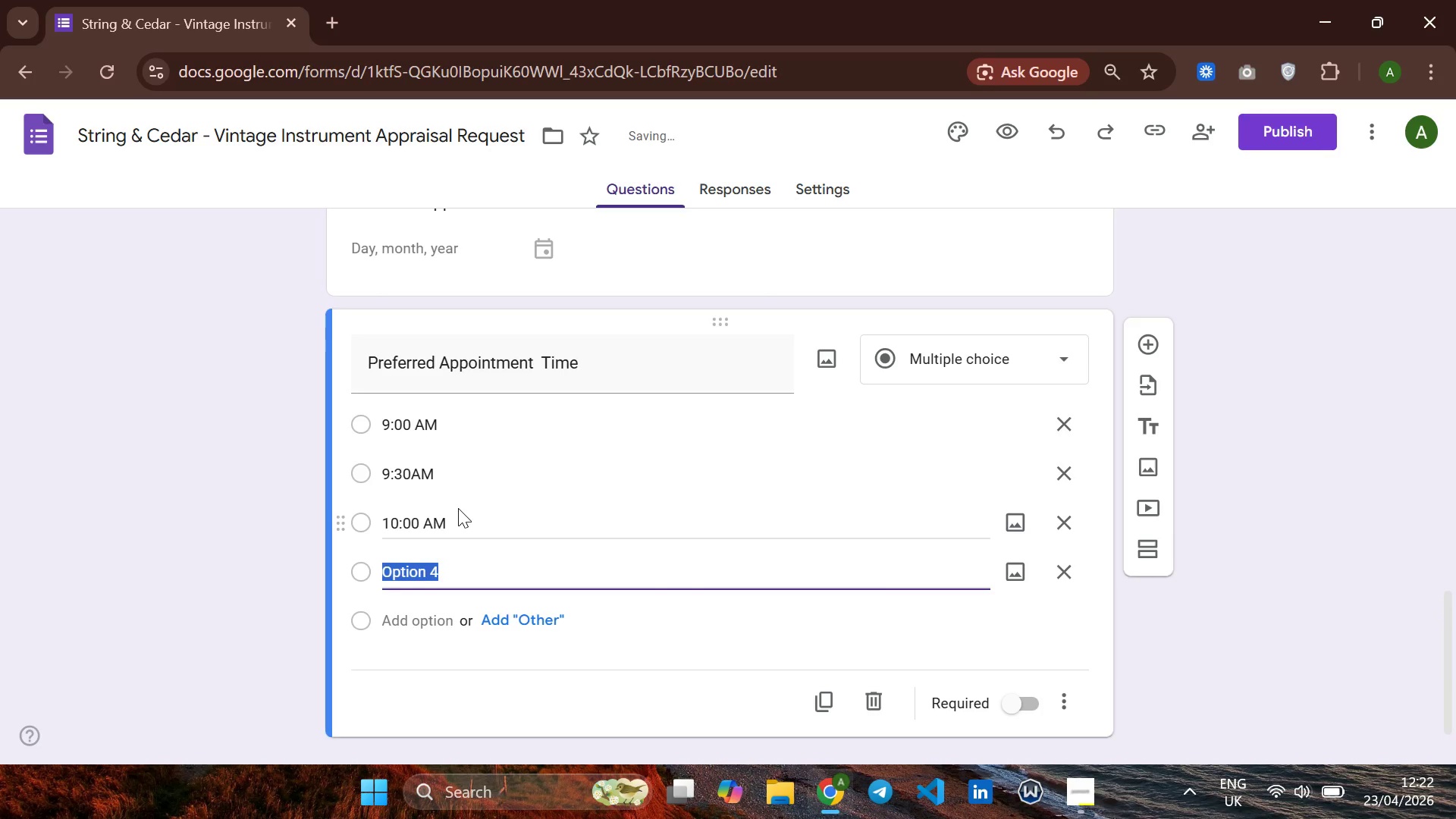 
key(ArrowUp)
 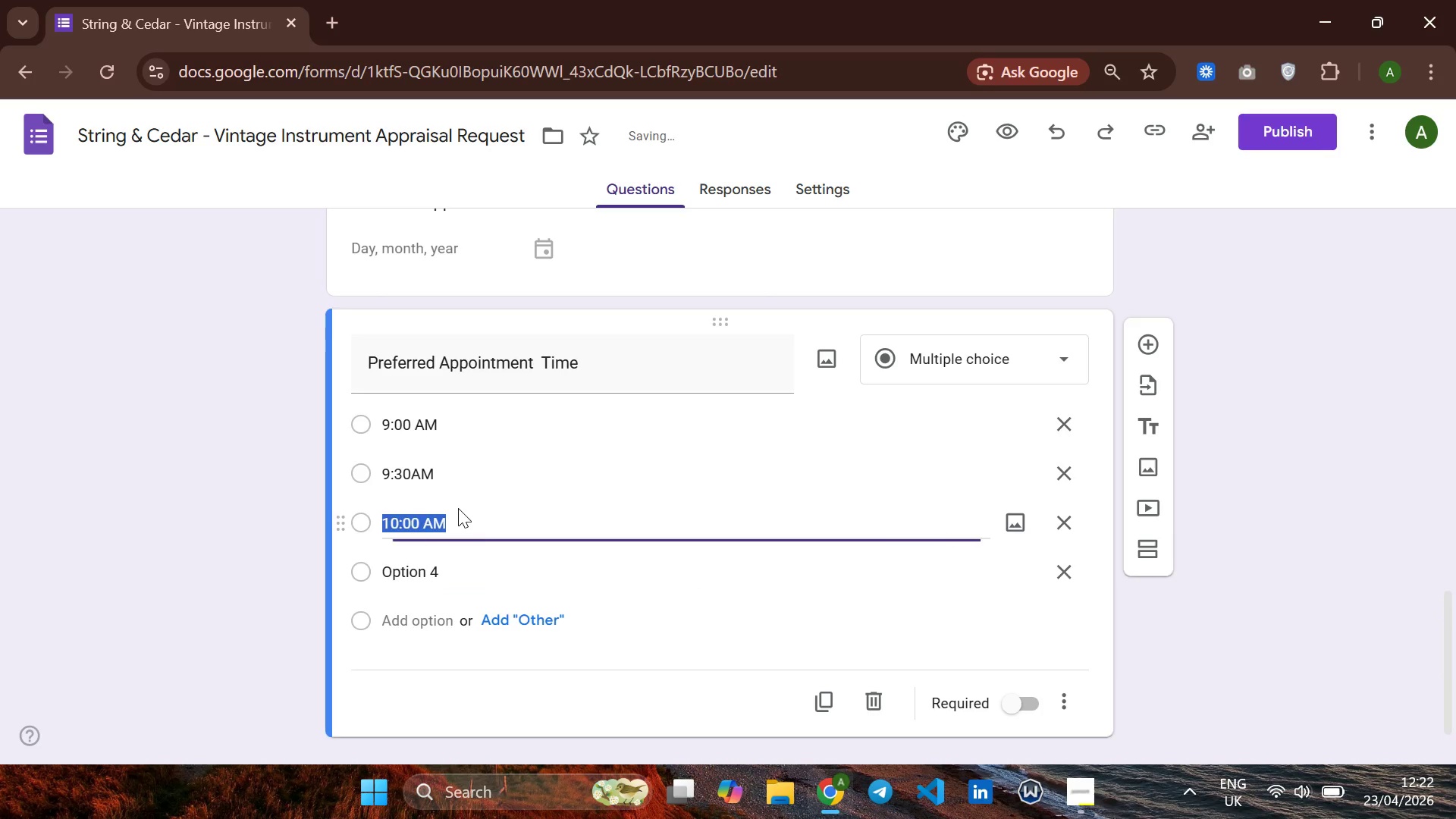 
key(ArrowUp)
 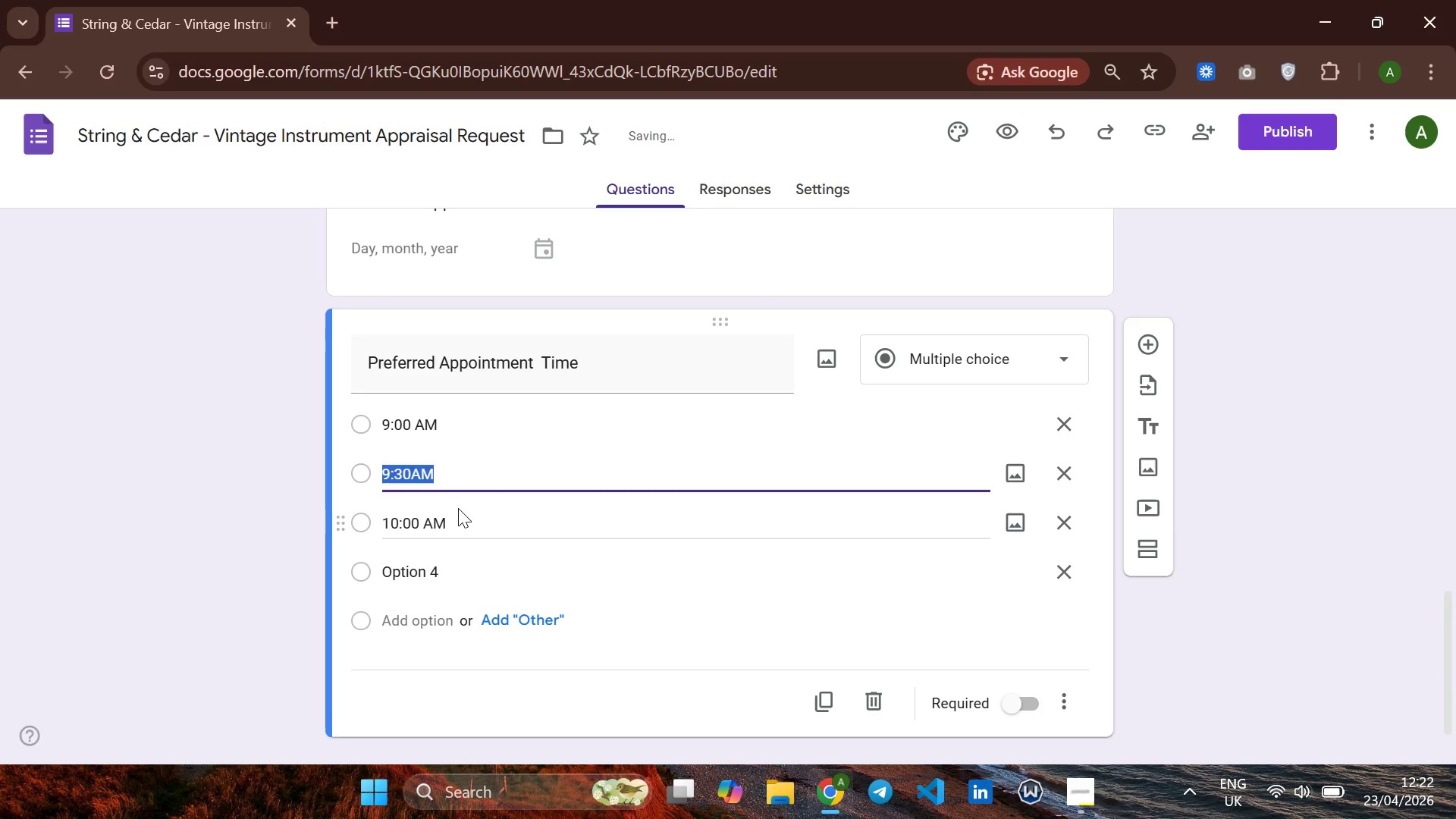 
key(ArrowRight)
 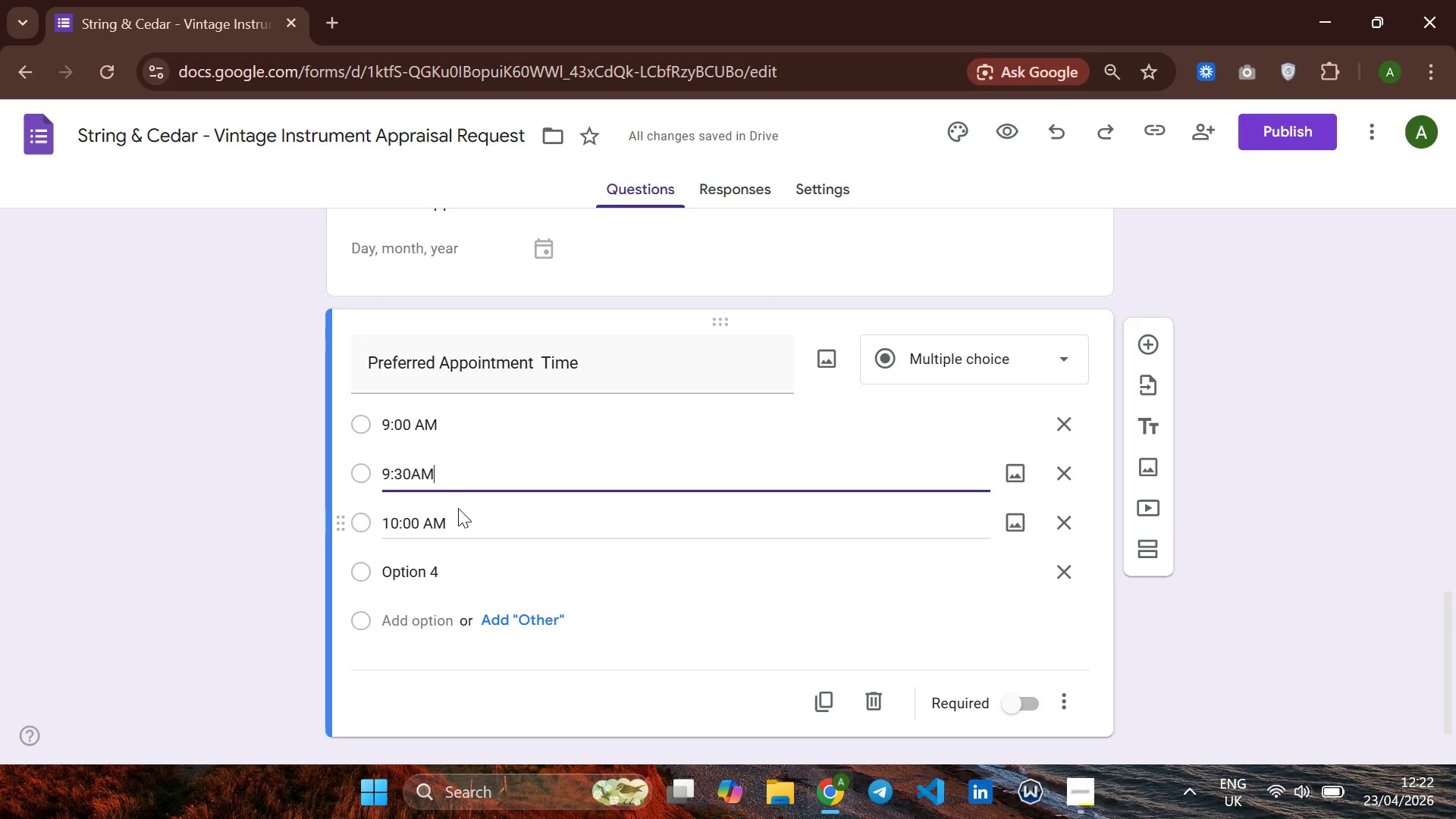 
key(ArrowLeft)
 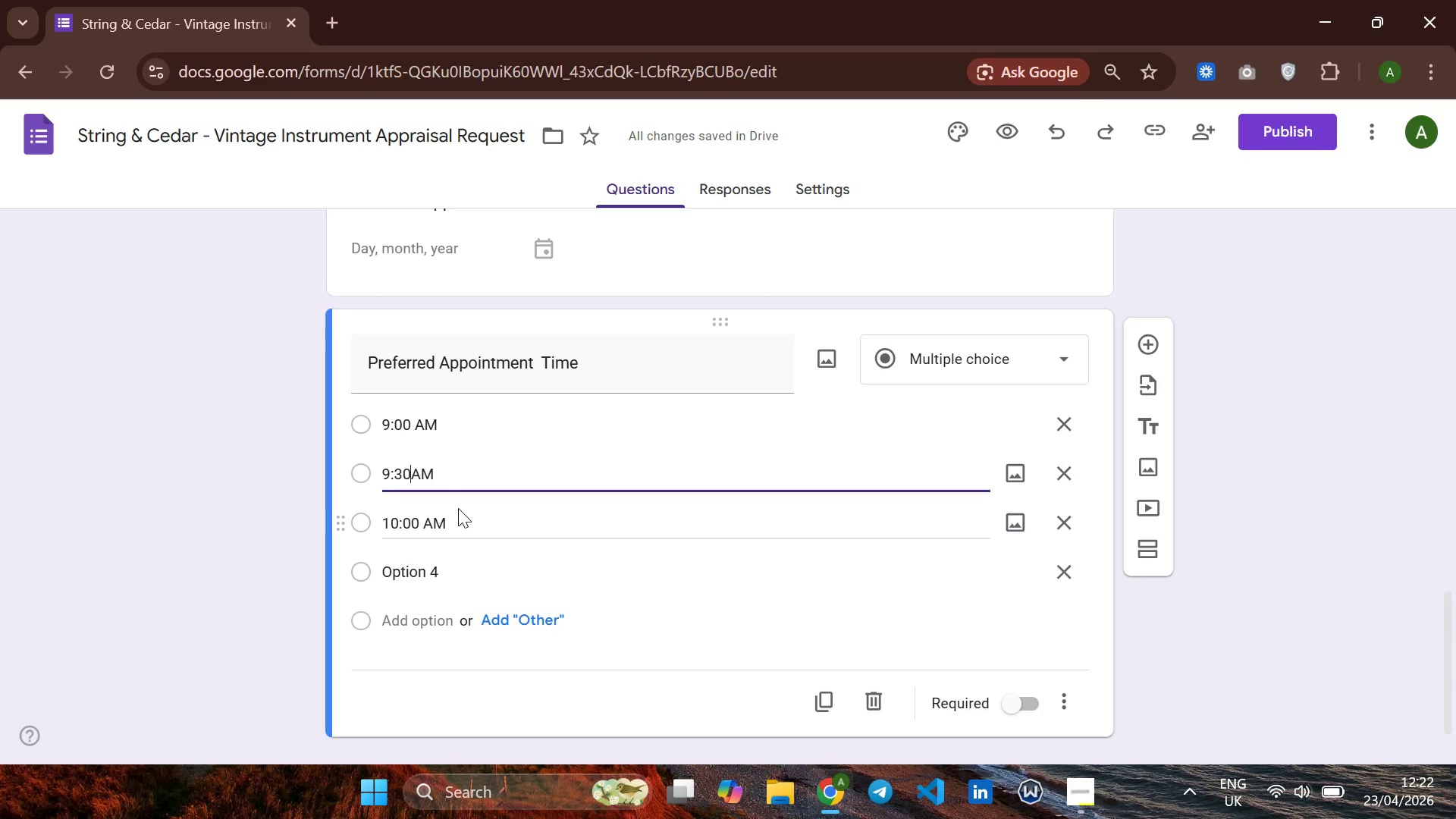 
key(ArrowLeft)
 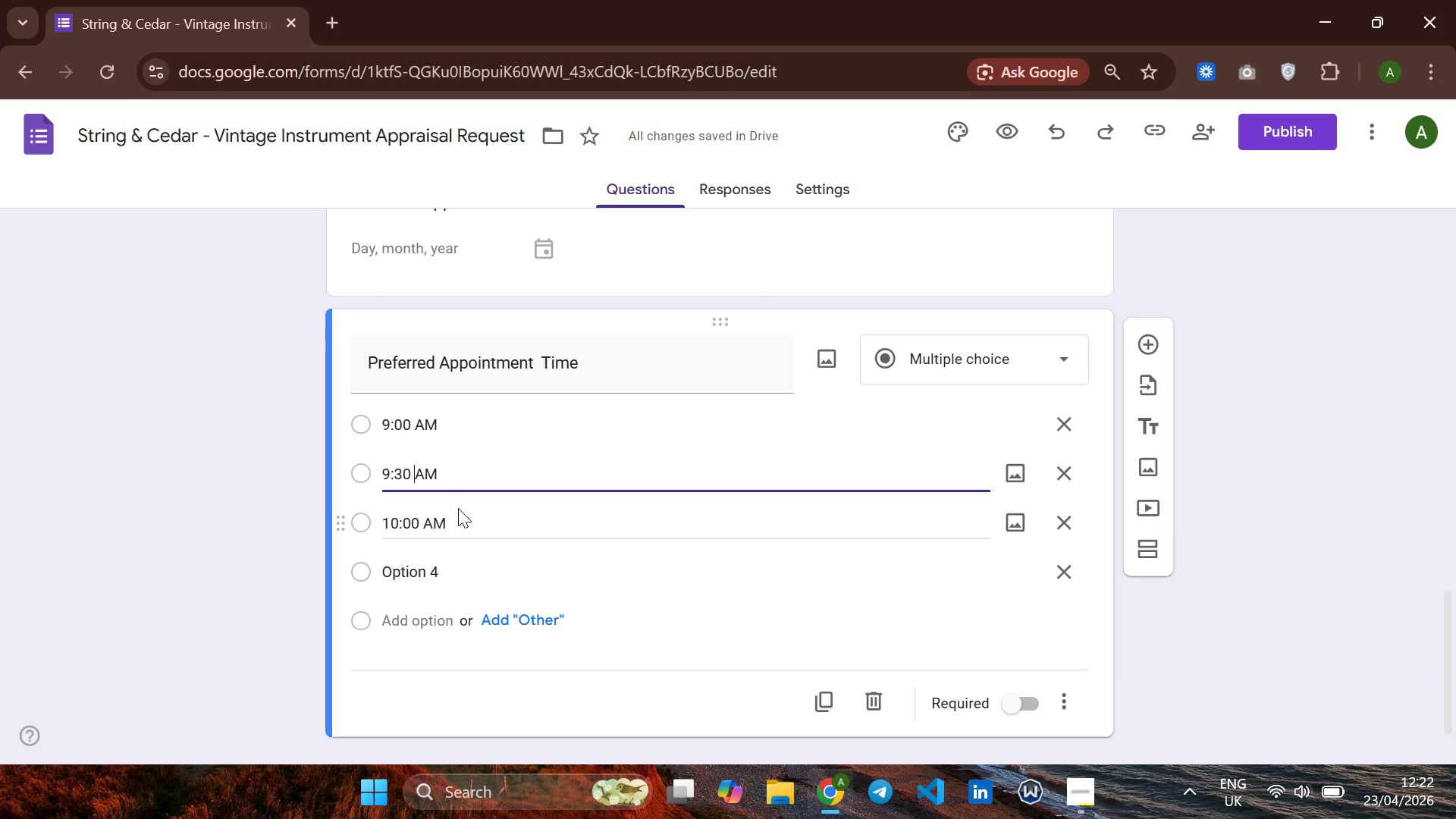 
key(Space)
 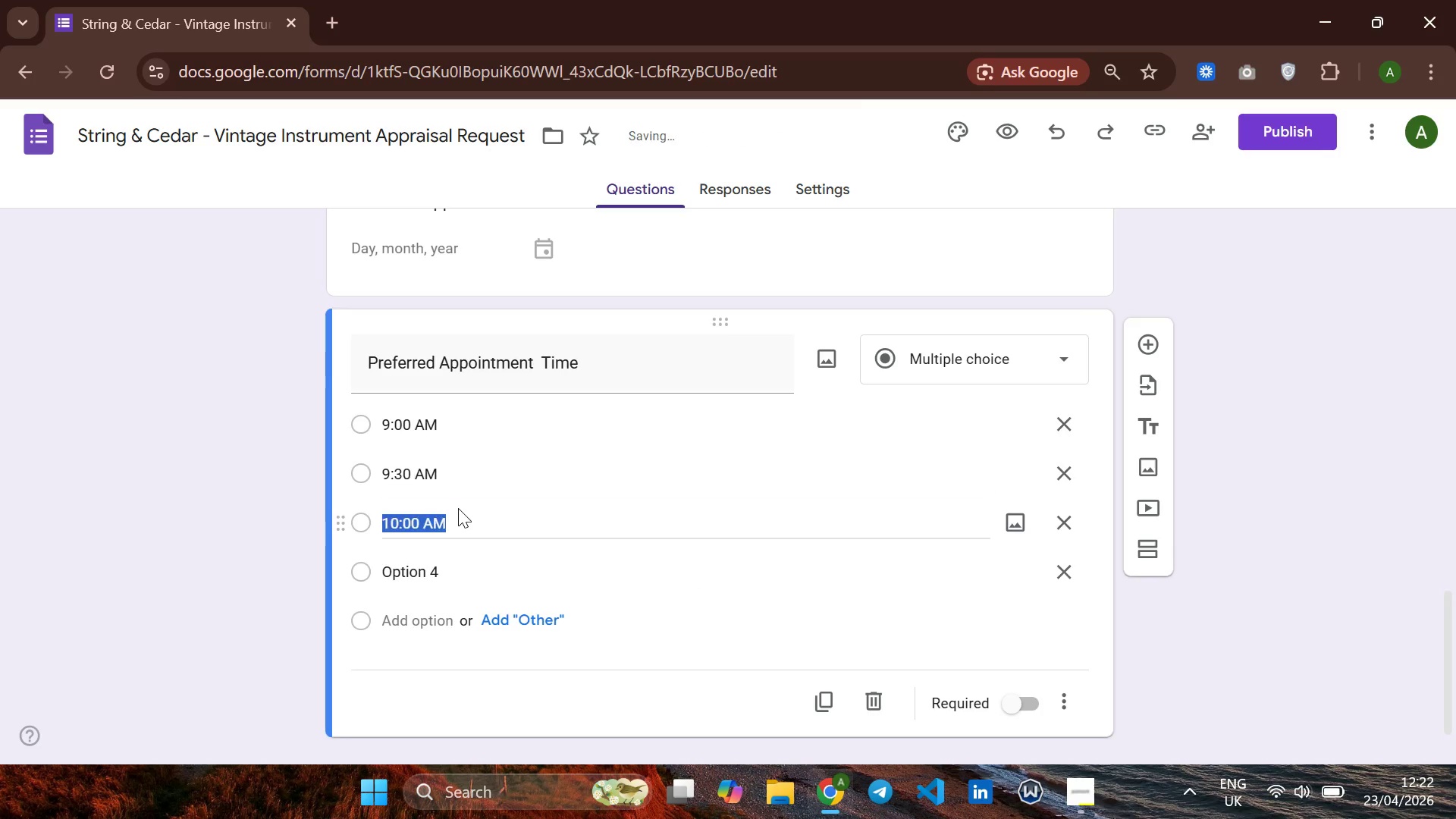 
key(ArrowDown)
 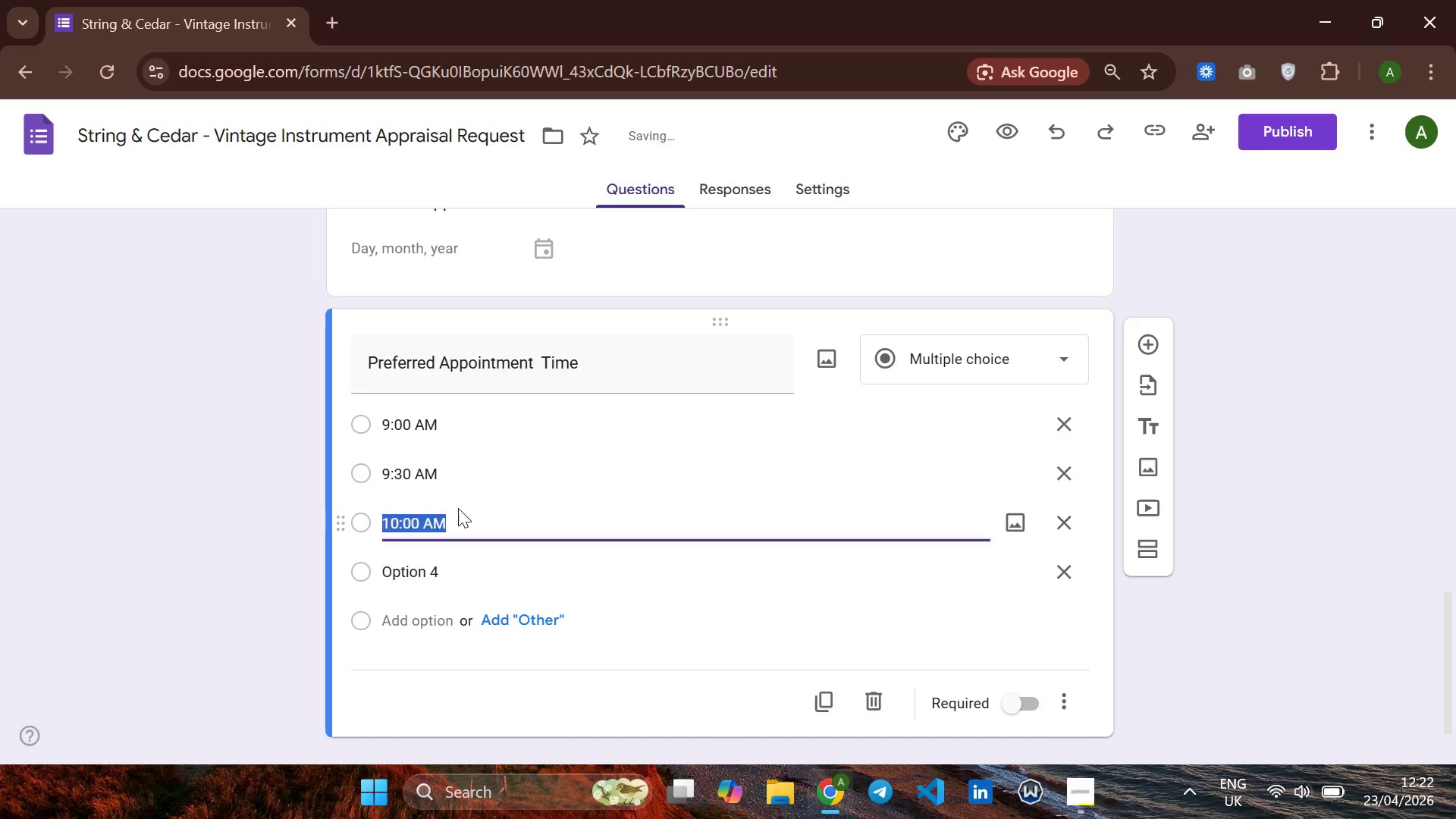 
key(ArrowDown)
 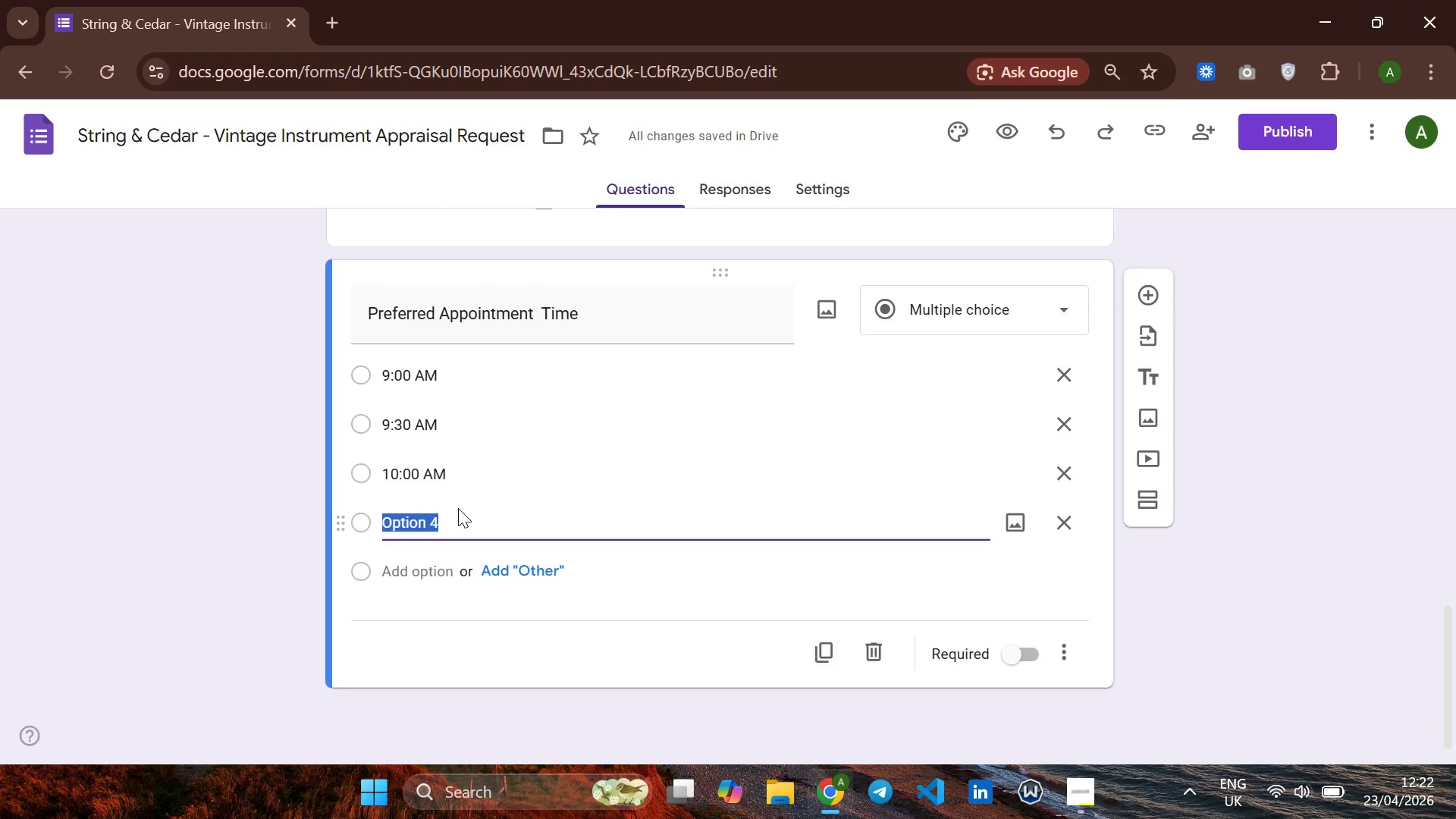 
type(10:30 M)
key(Backspace)
type(AM)
 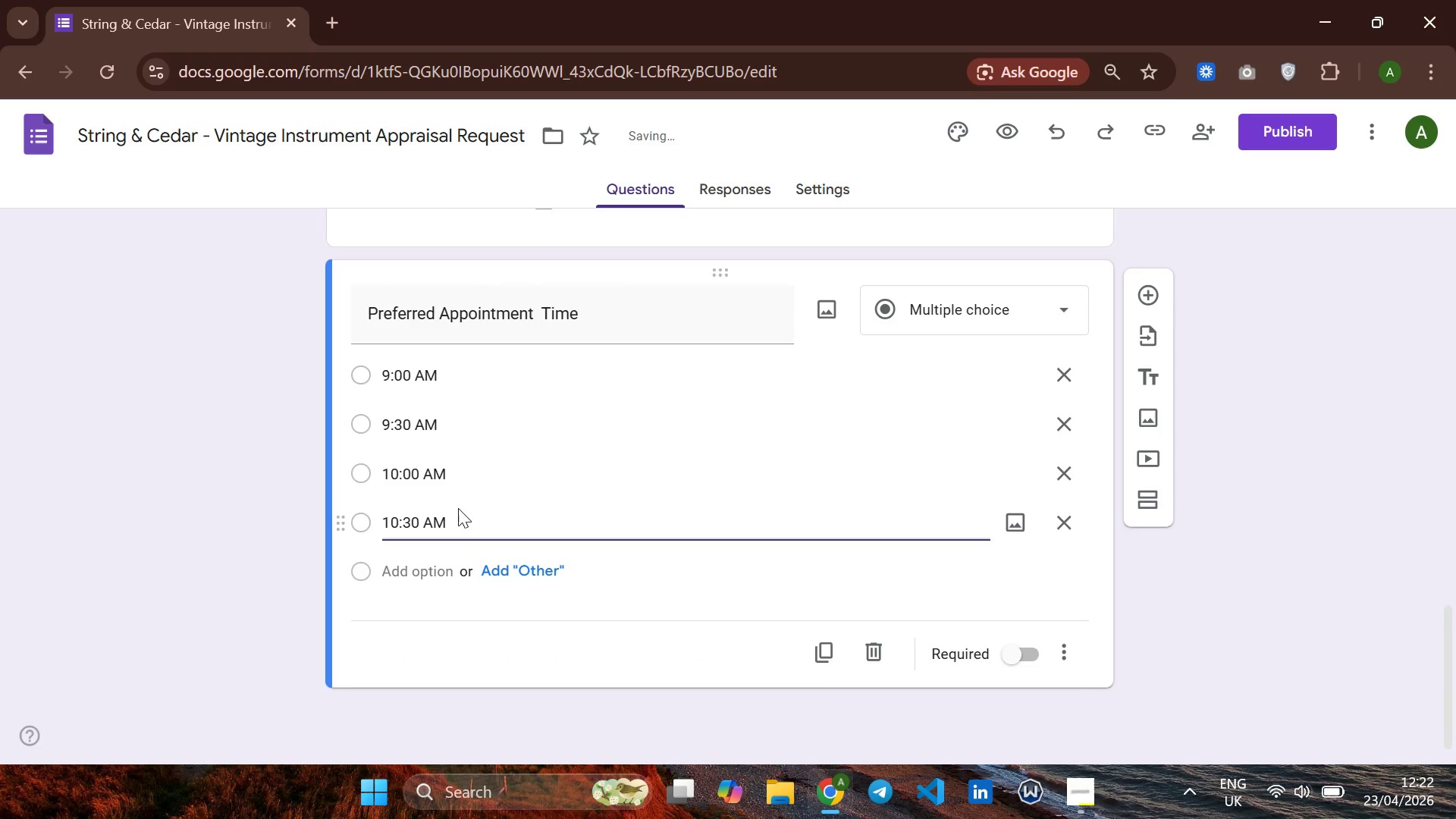 
key(Enter)
 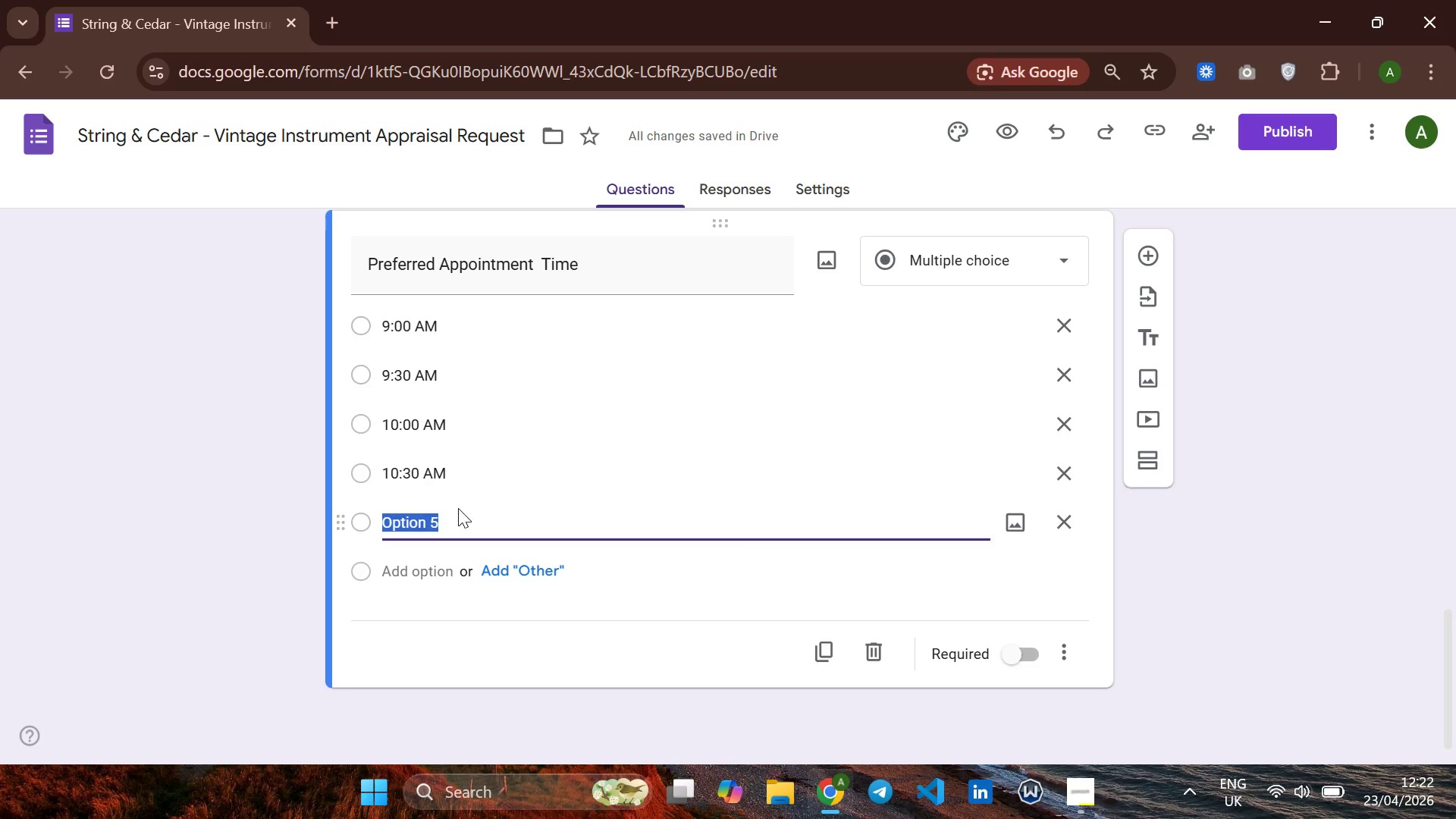 
type(10:00)
key(Backspace)
key(Backspace)
key(Backspace)
key(Backspace)
type(1:00 AM)
 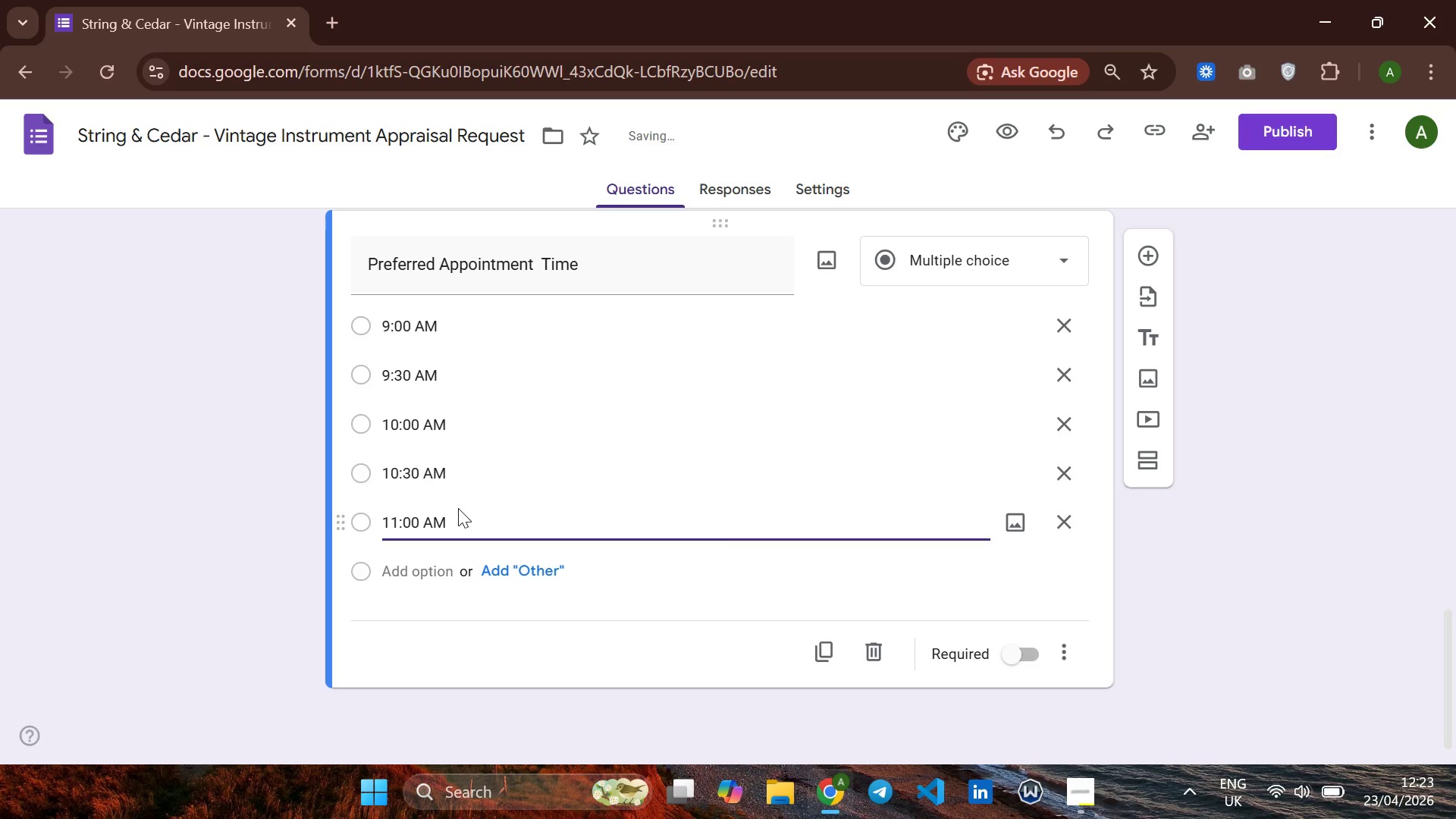 
key(Enter)
 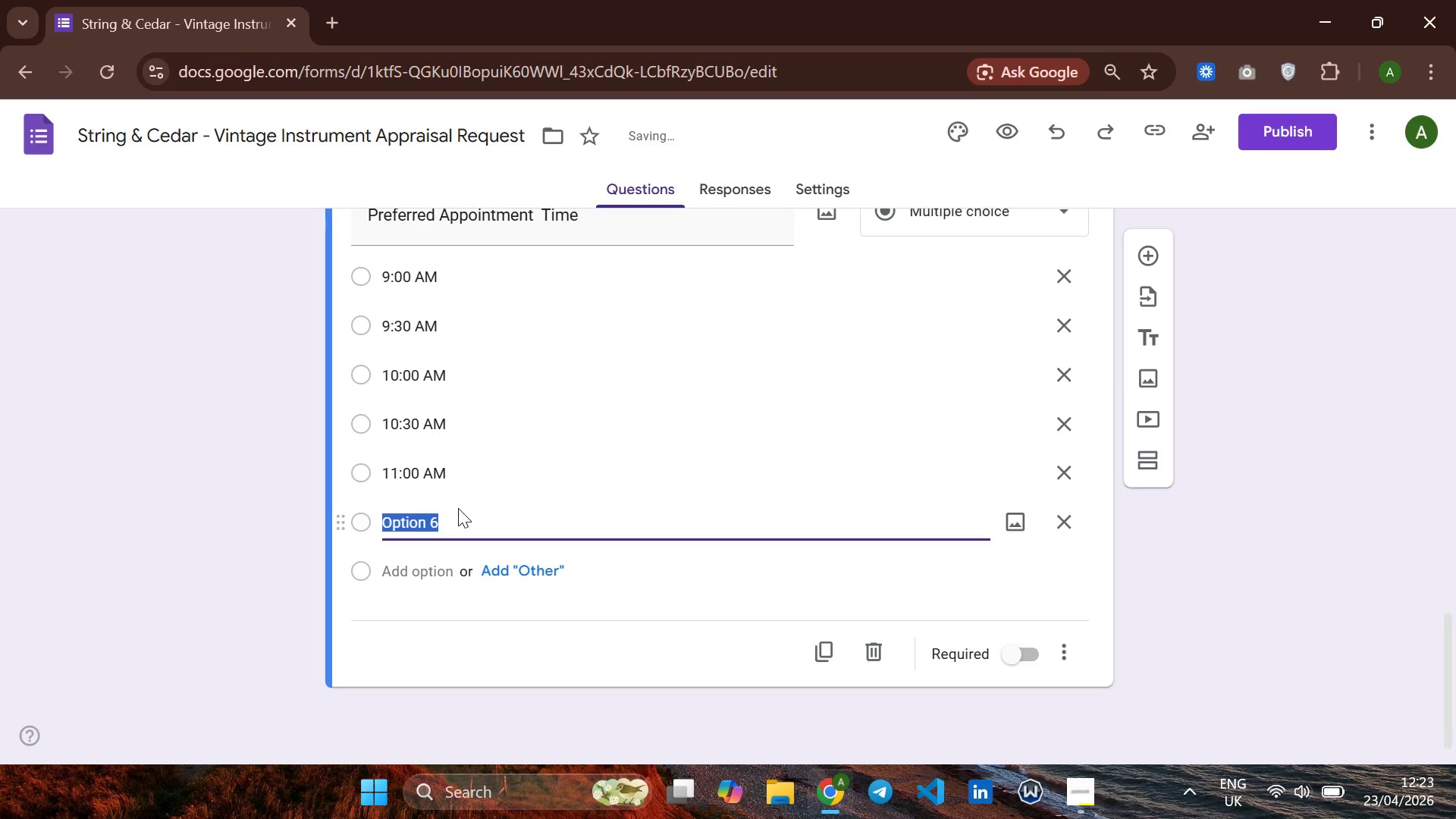 
type(11:30 AM)
 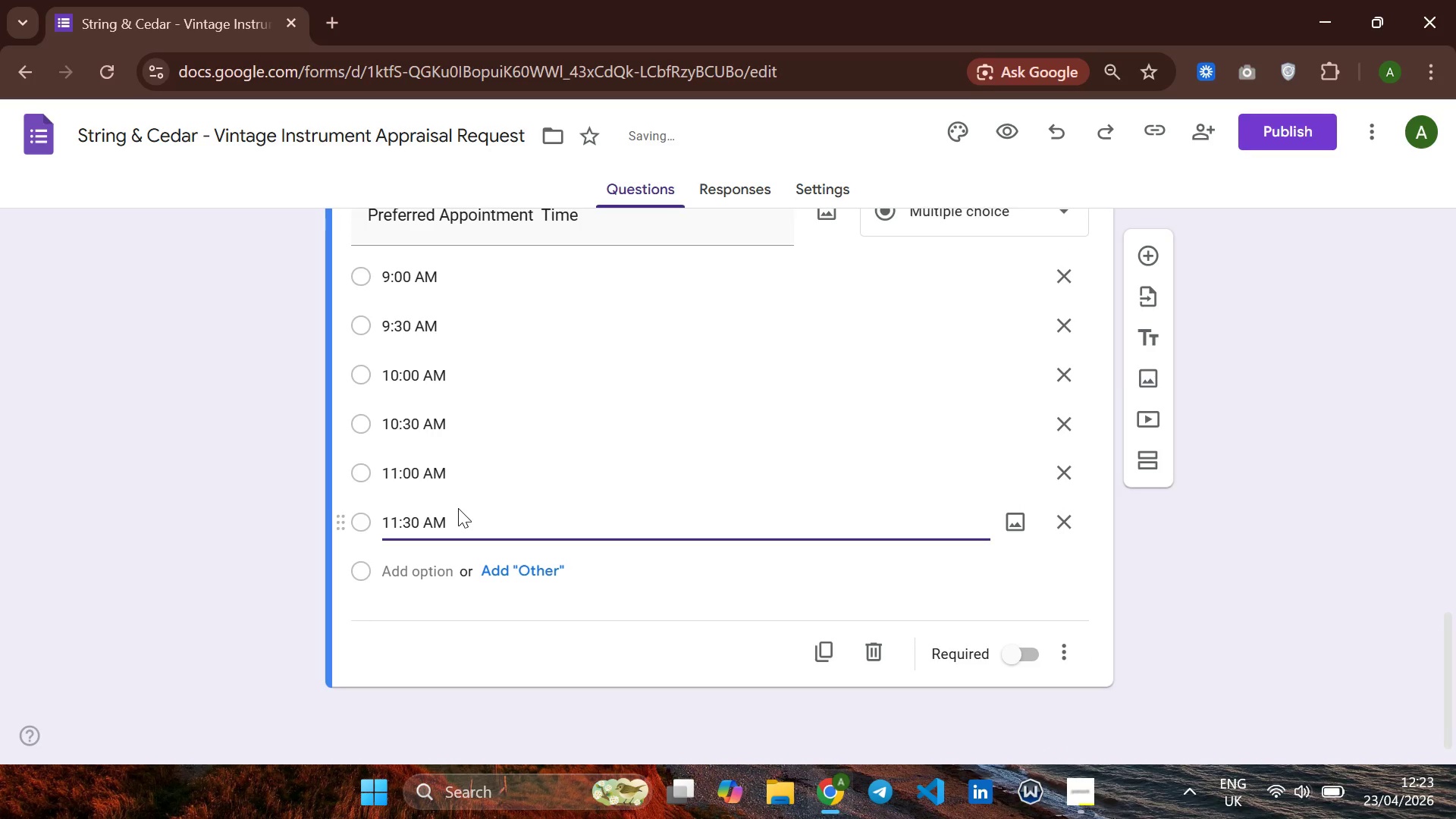 
key(Enter)
 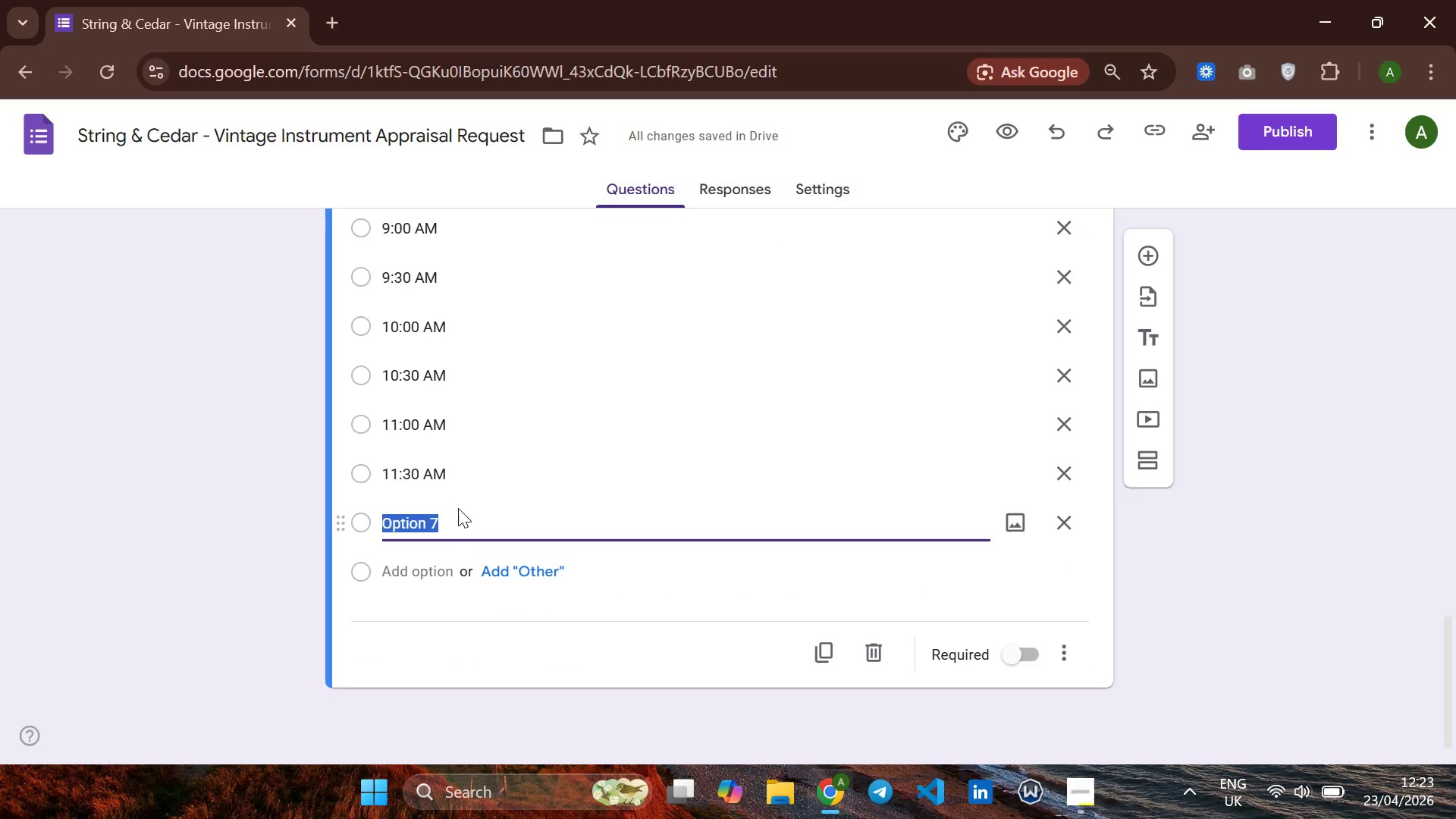 
wait(6.16)
 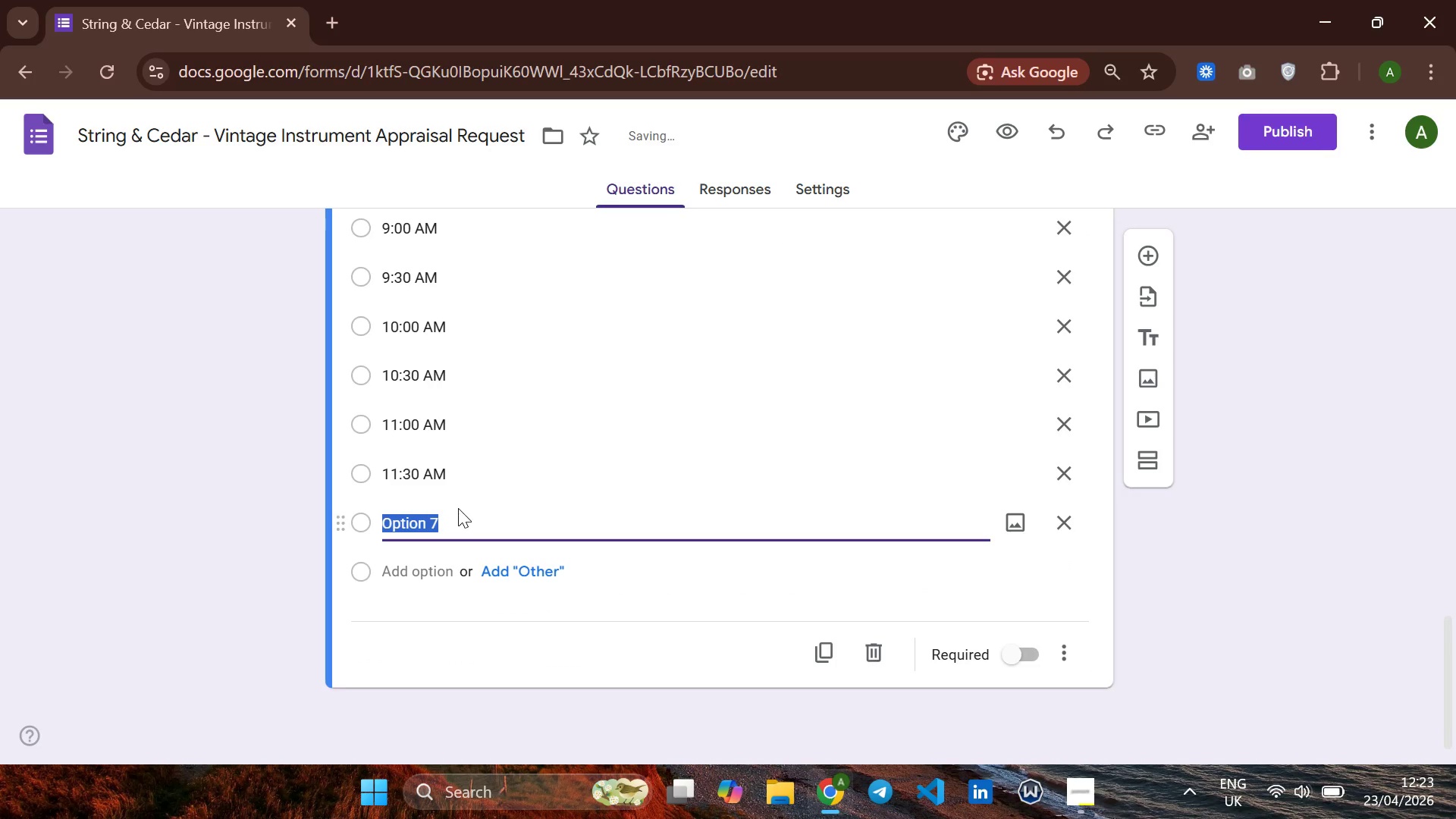 
type(2:00 PM)
 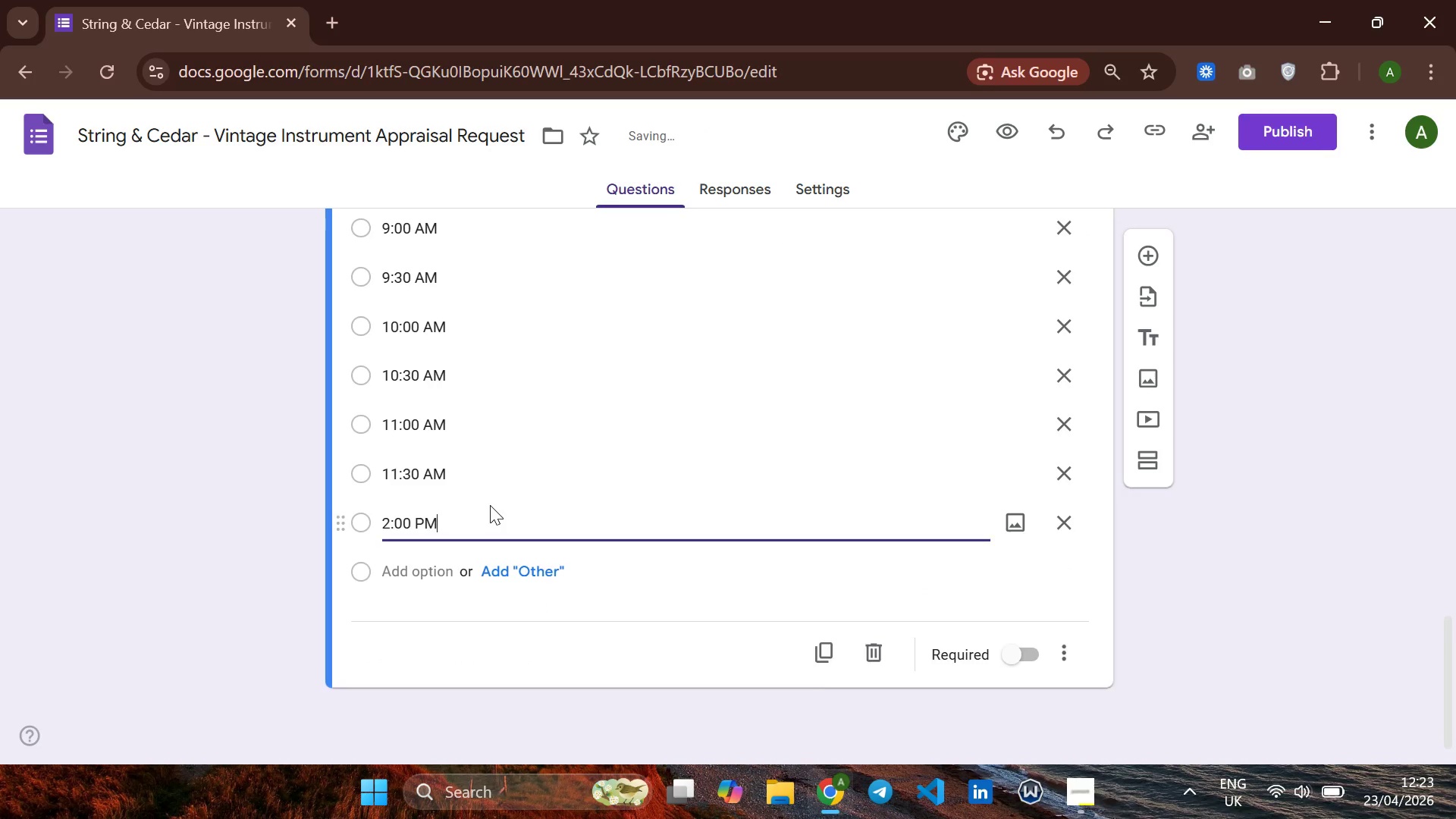 
key(Enter)
 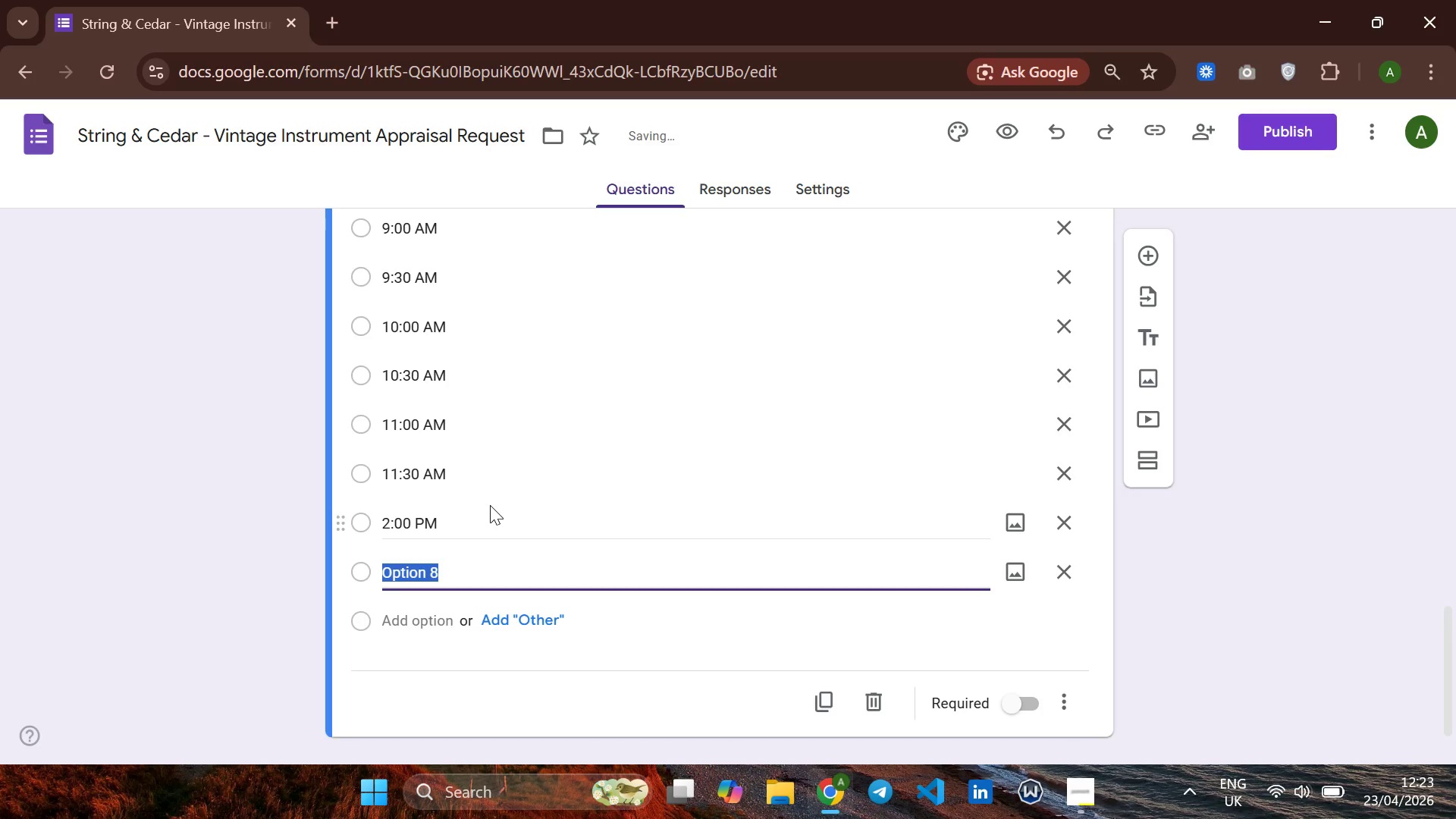 
type(2:03)
key(Backspace)
key(Backspace)
type(30 PM)
 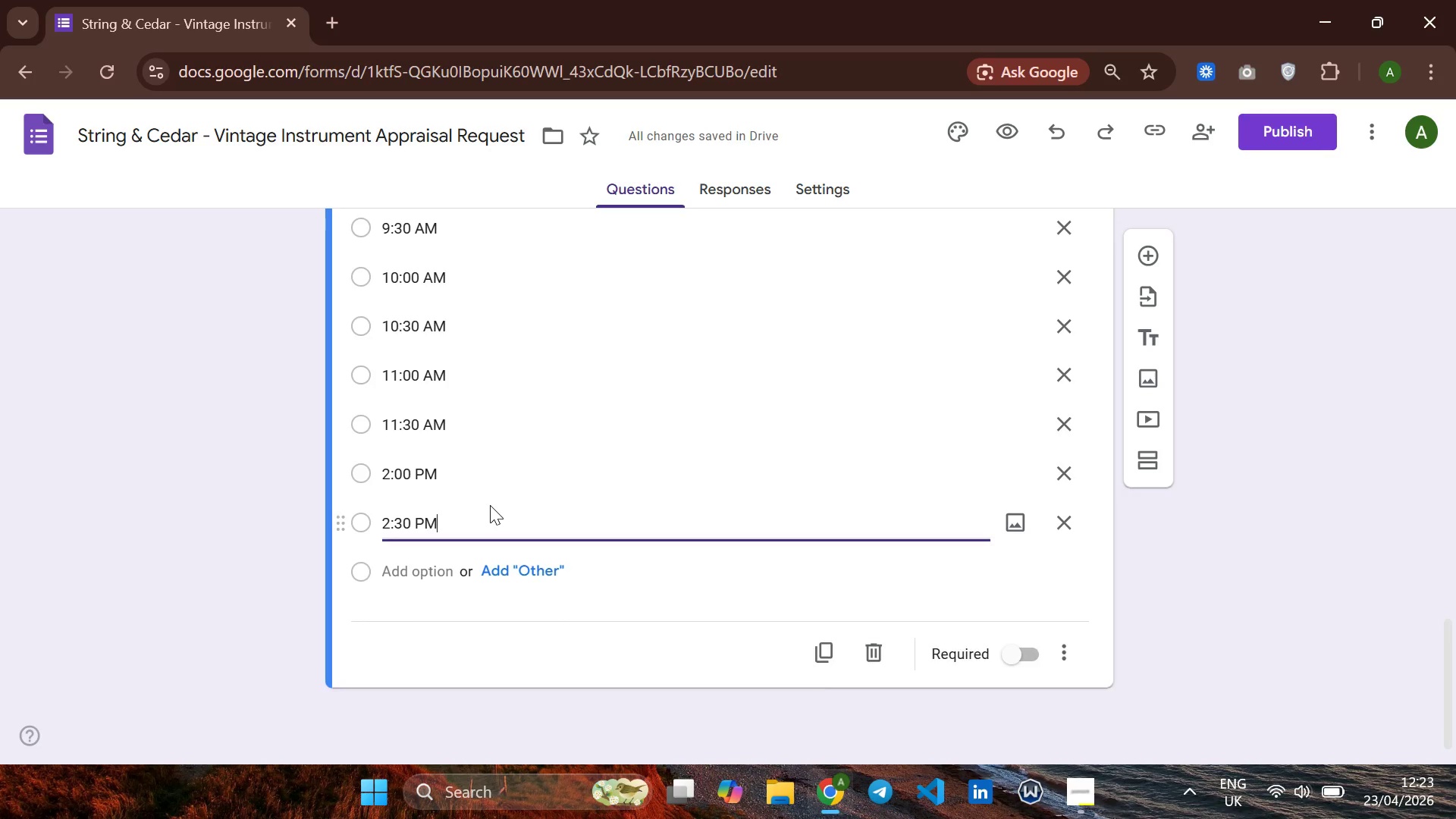 
key(Enter)
 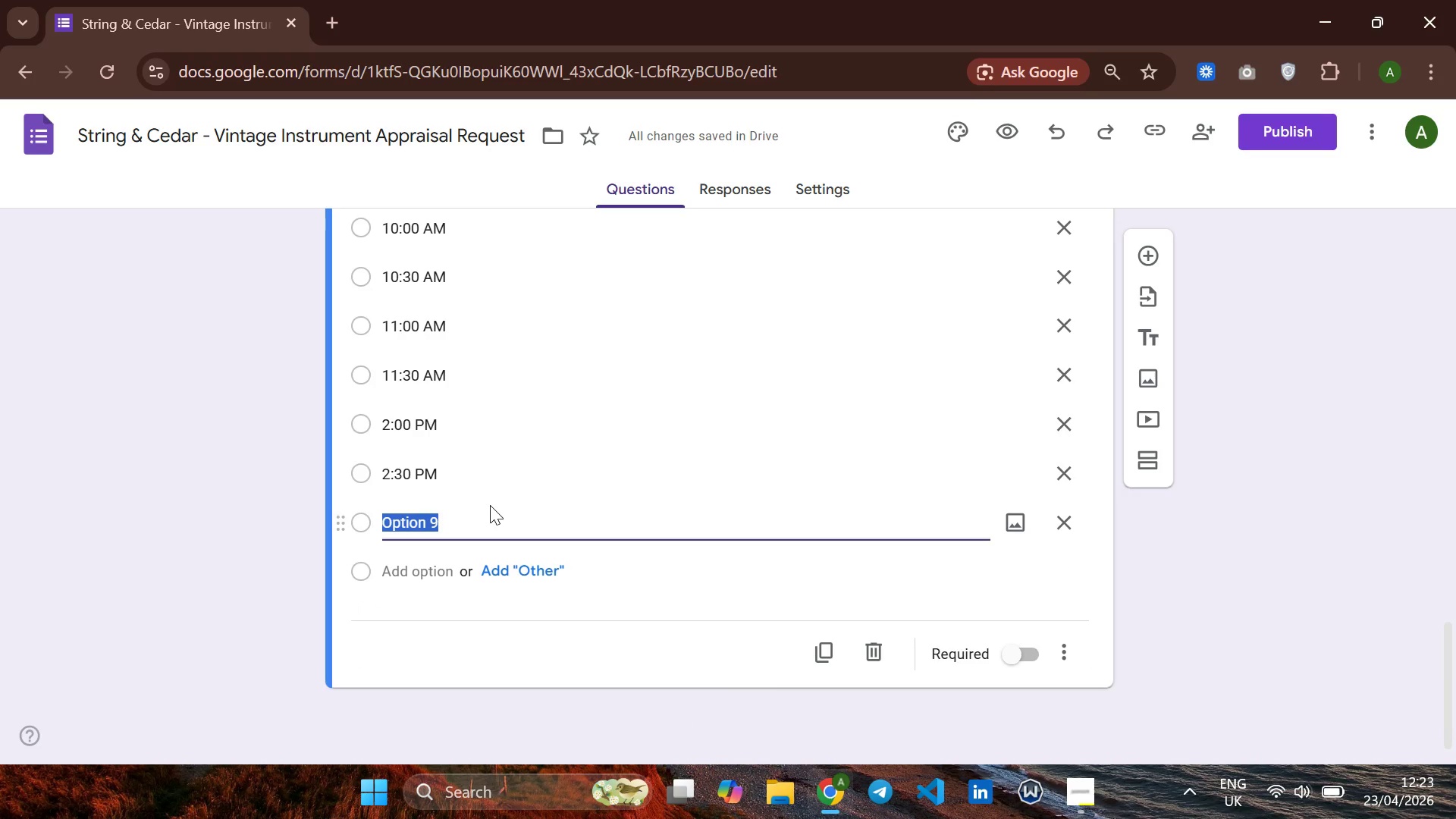 
wait(5.61)
 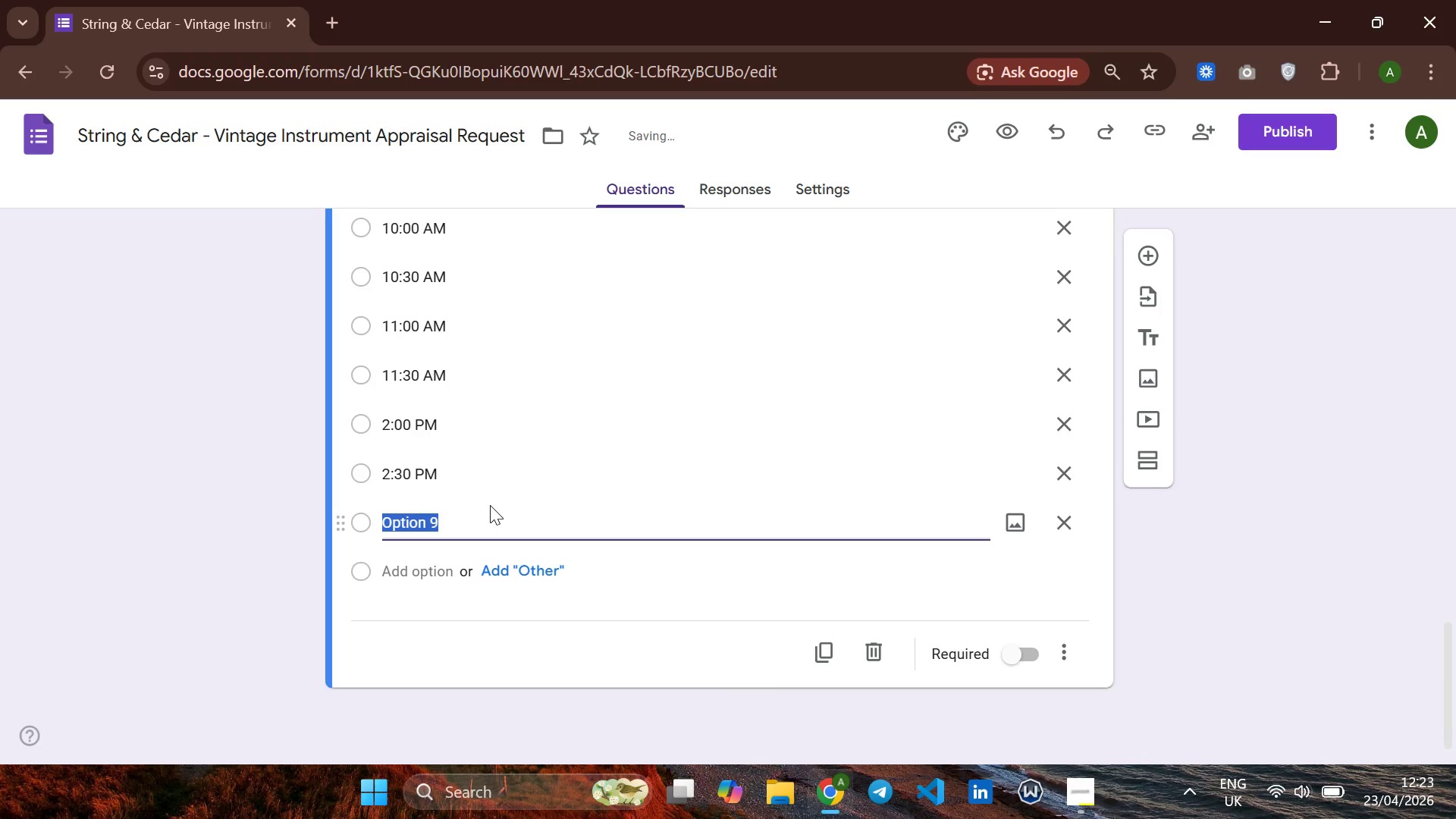 
type(30)
key(Backspace)
type(:00 PM)
 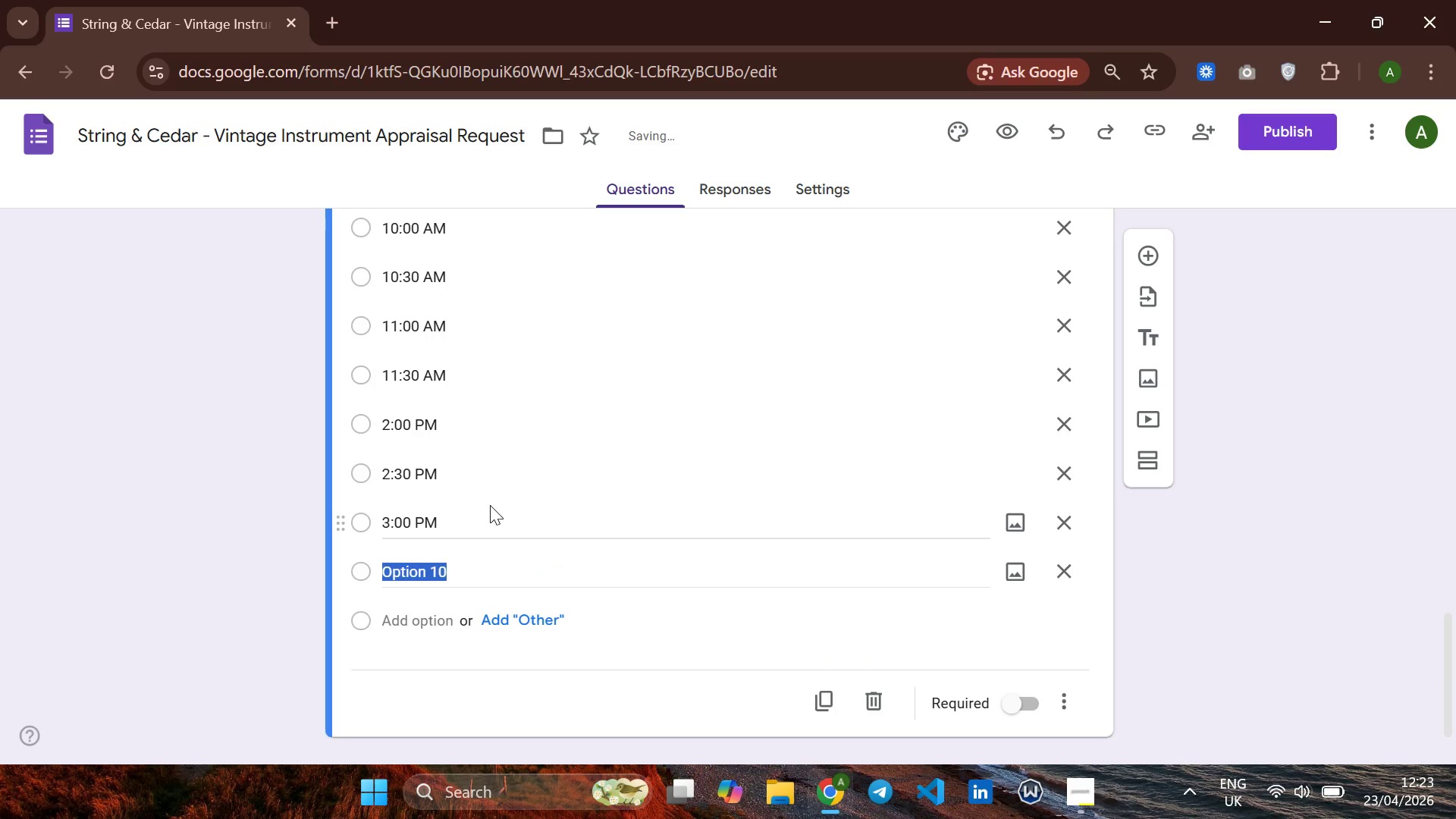 
key(Enter)
 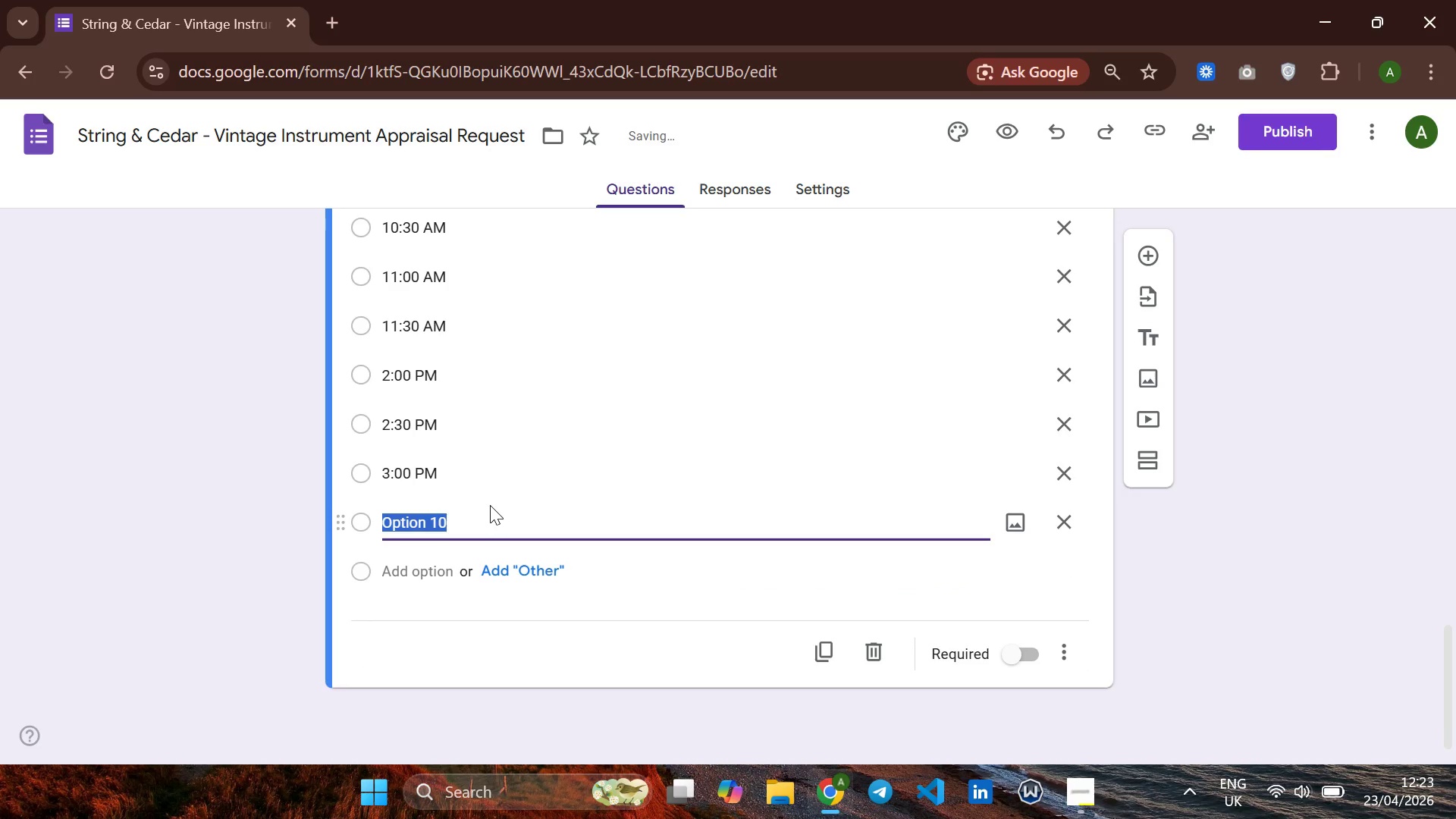 
type(3:300)
key(Backspace)
type( PM)
 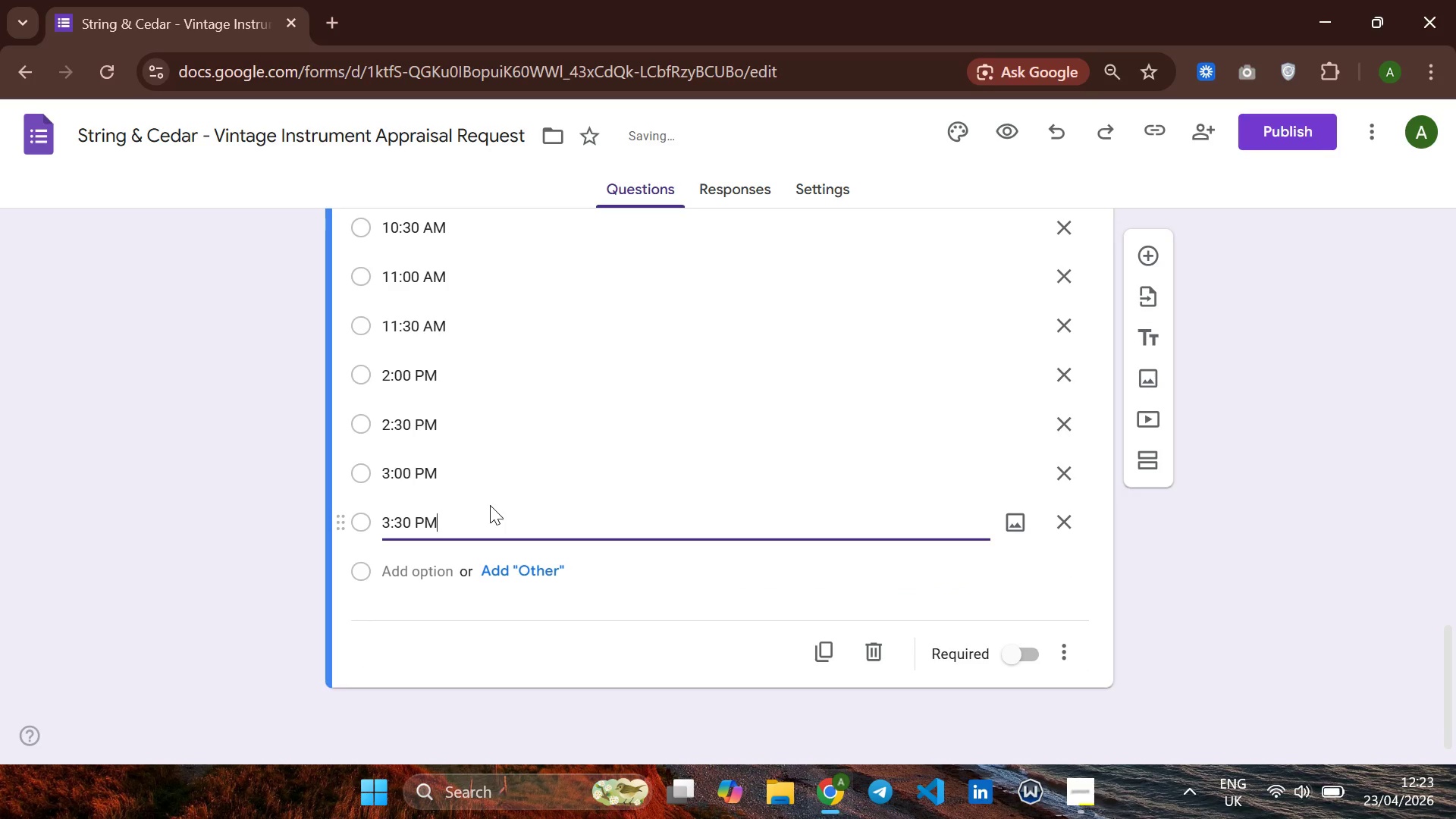 
key(Enter)
 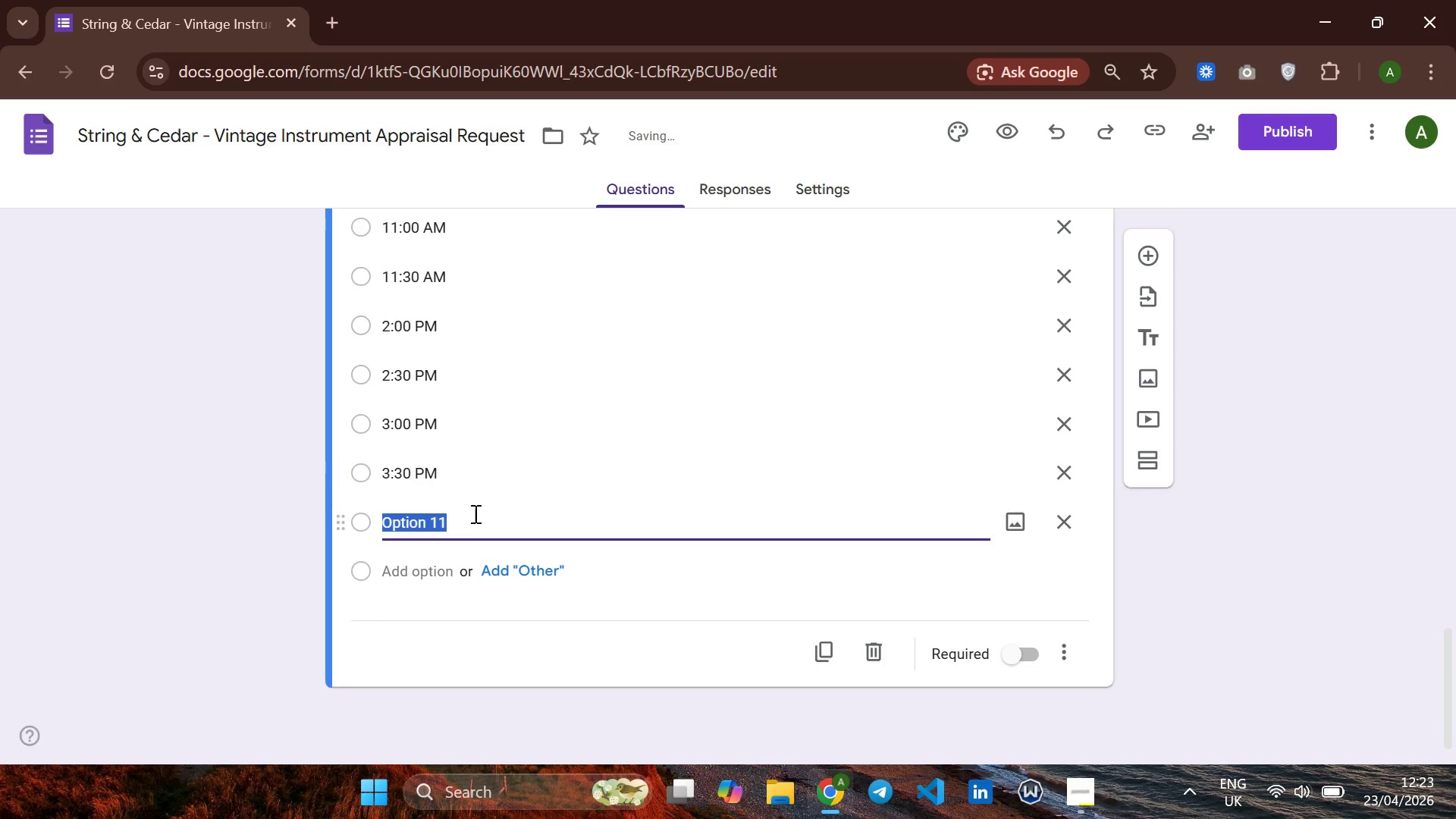 
type(4:00 PM)
 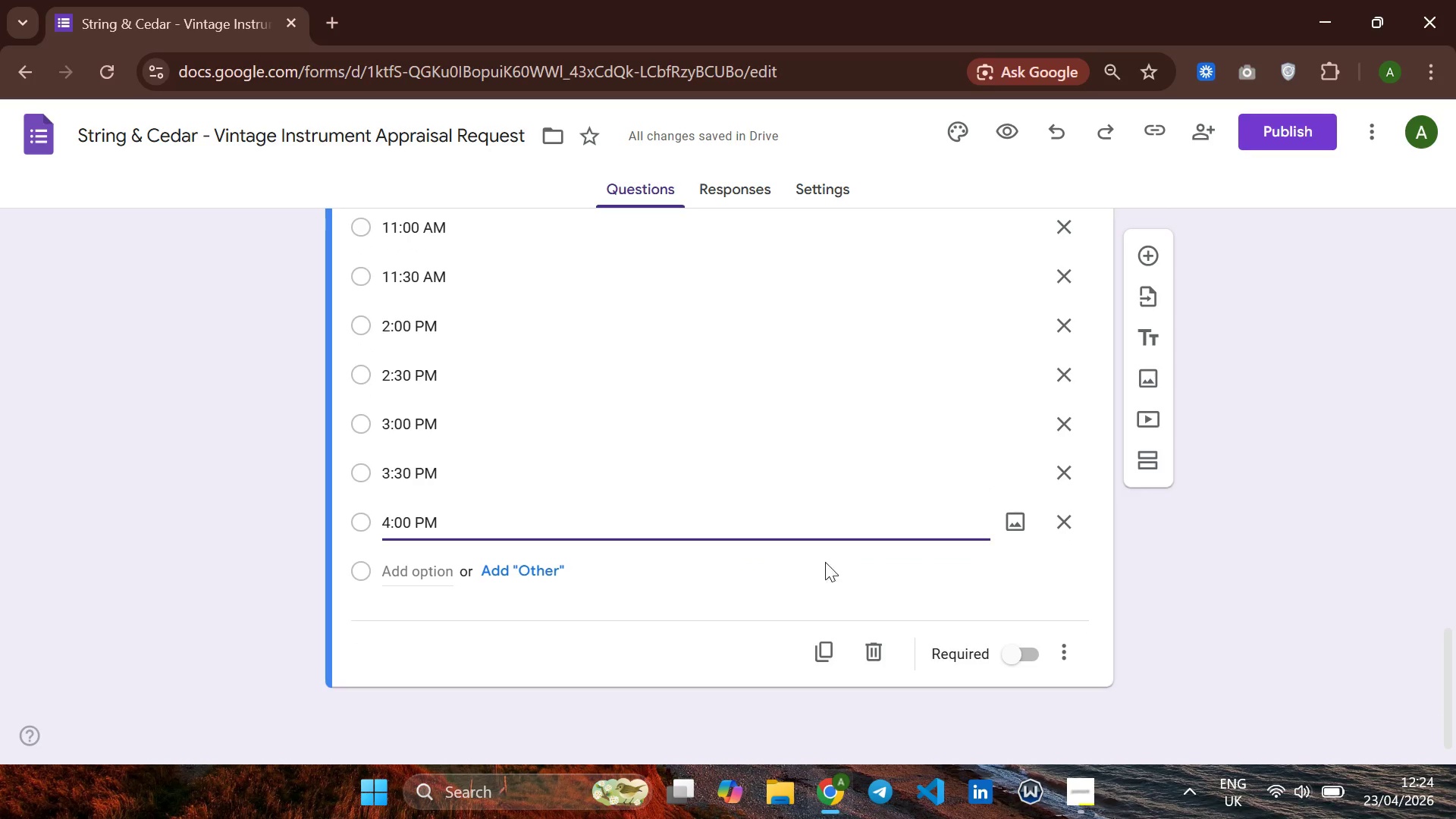 
left_click([1011, 647])
 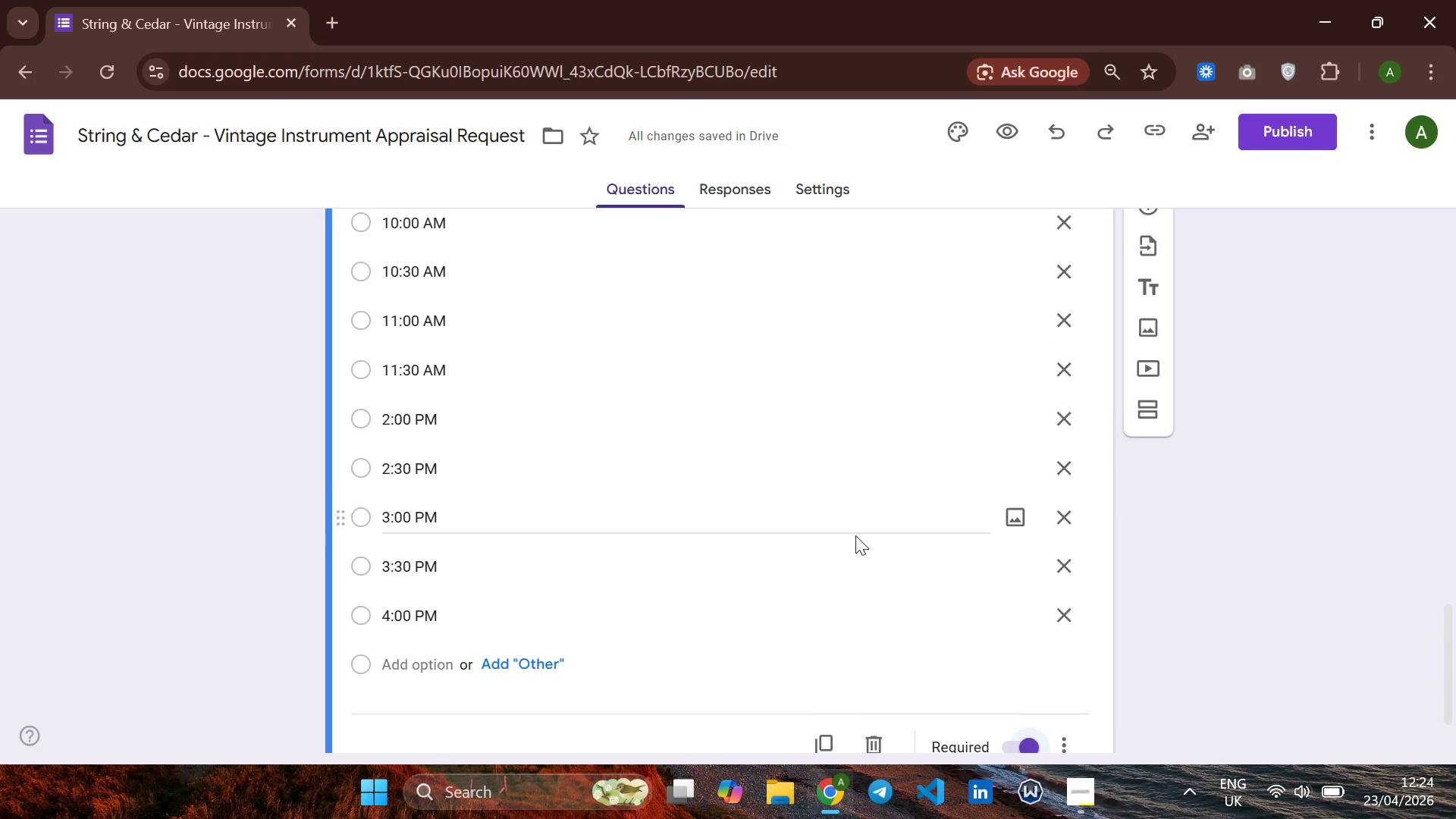 
wait(10.25)
 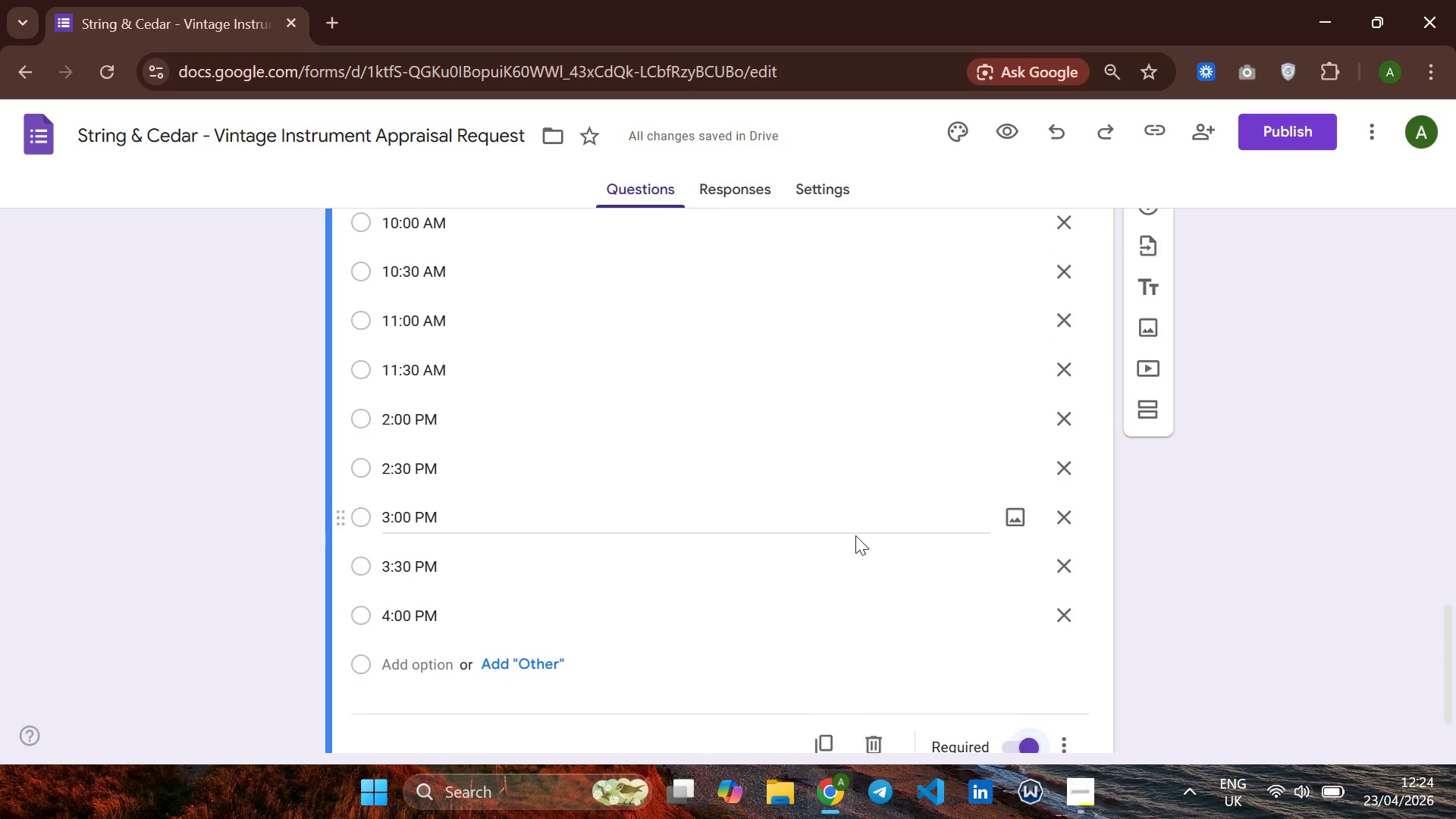 
left_click([1158, 258])
 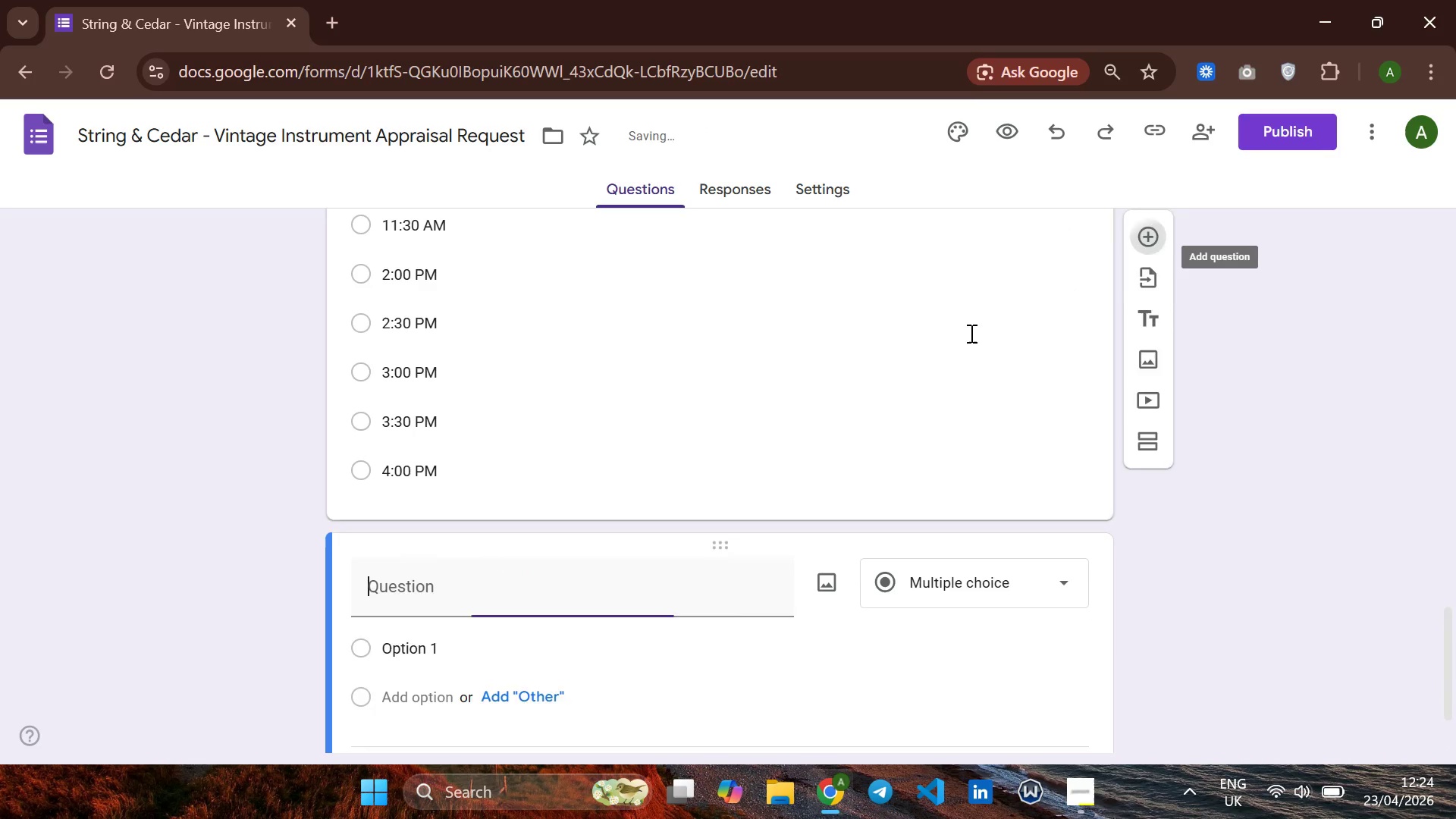 
mouse_move([934, 337])
 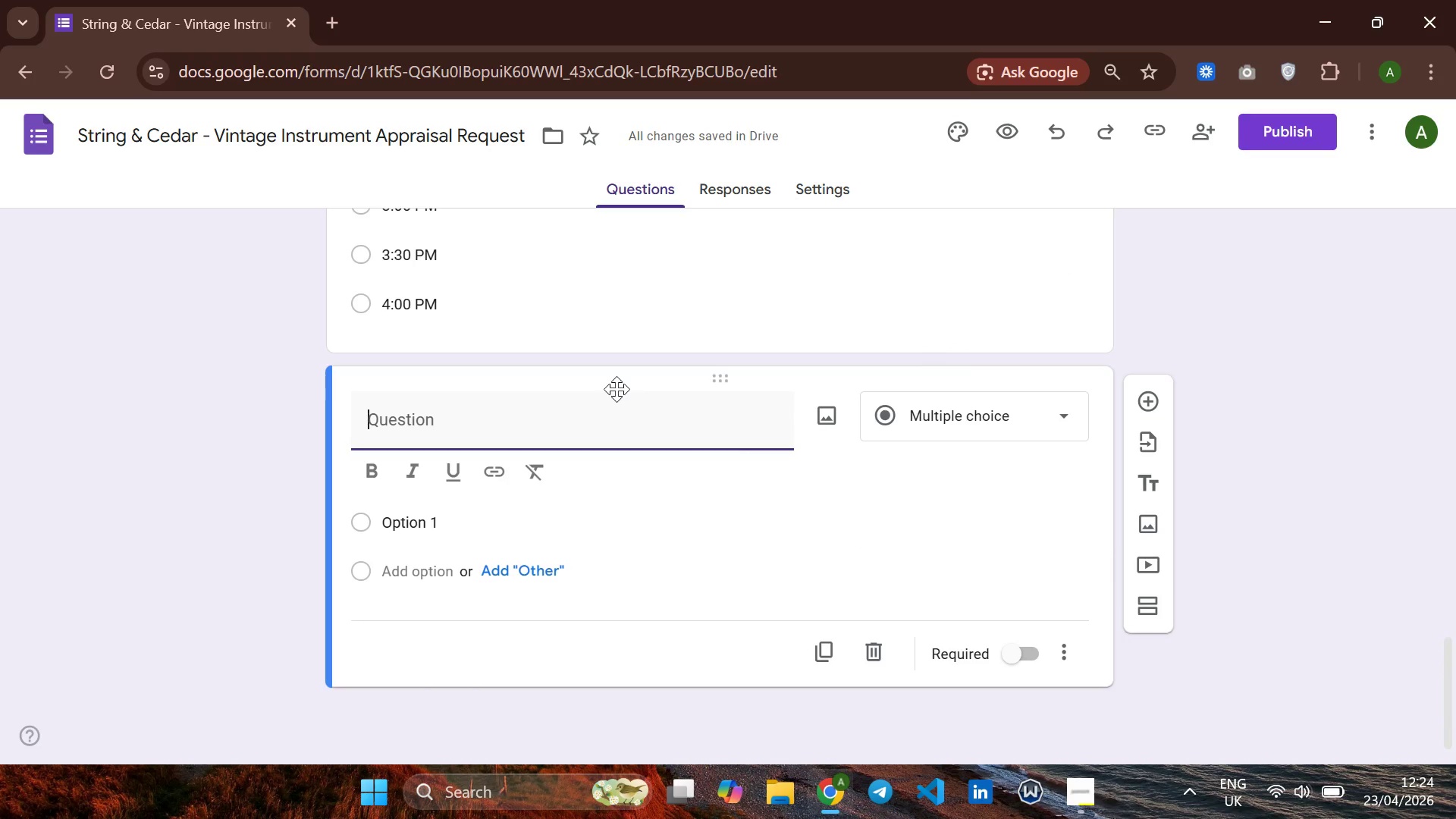 
type(w)
key(Backspace)
type(What )
key(Backspace)
key(Backspace)
key(Backspace)
key(Backspace)
key(Backspace)
key(Backspace)
type(What is the )
key(Backspace)
key(Backspace)
key(Backspace)
key(Backspace)
type(s the current condition of the instrumen )
key(Backspace)
type(t)
 